 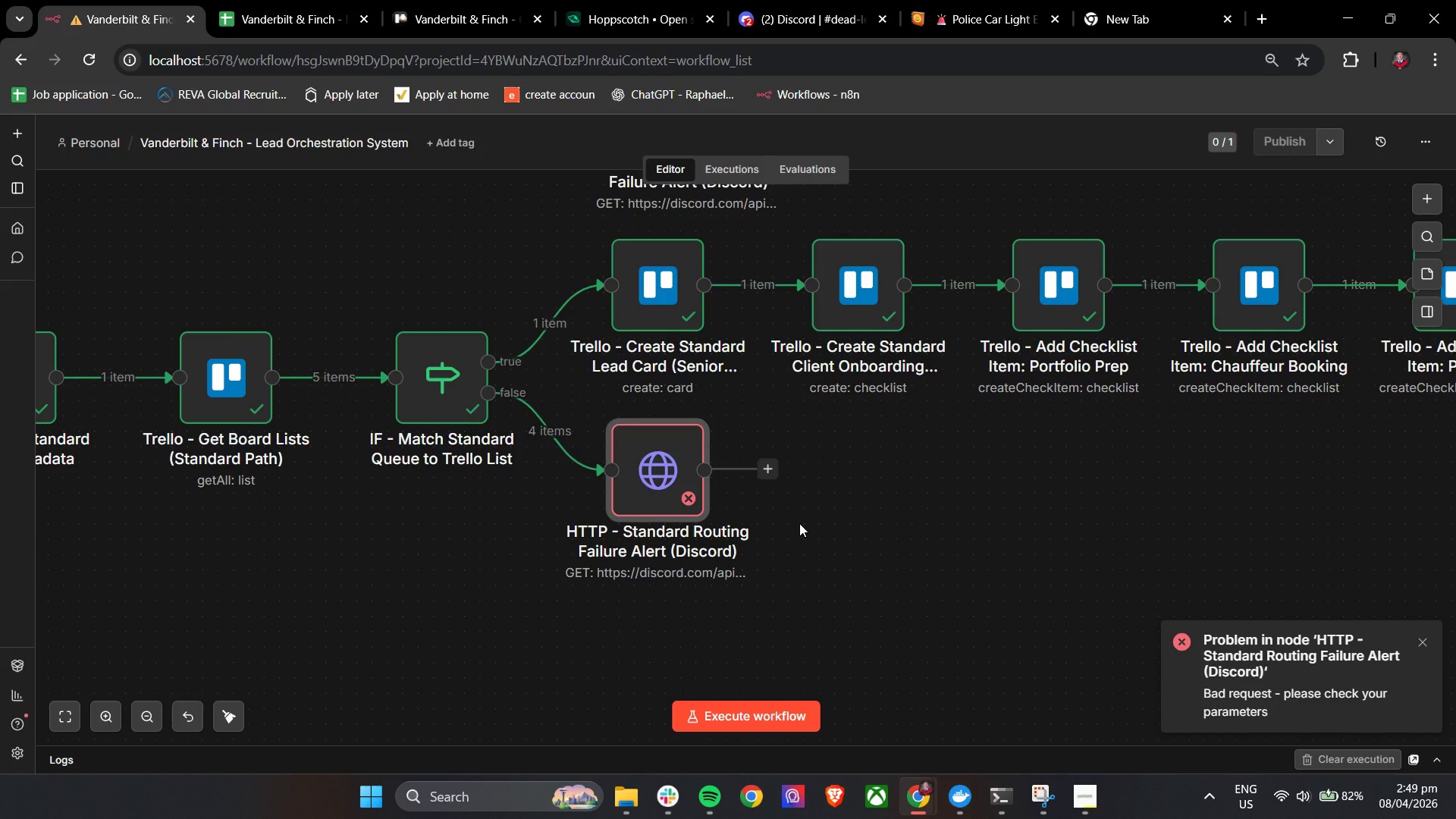 
hold_key(key=ControlLeft, duration=1.38)
left_click_drag(start_coordinate=[864, 516], to_coordinate=[965, 516])
 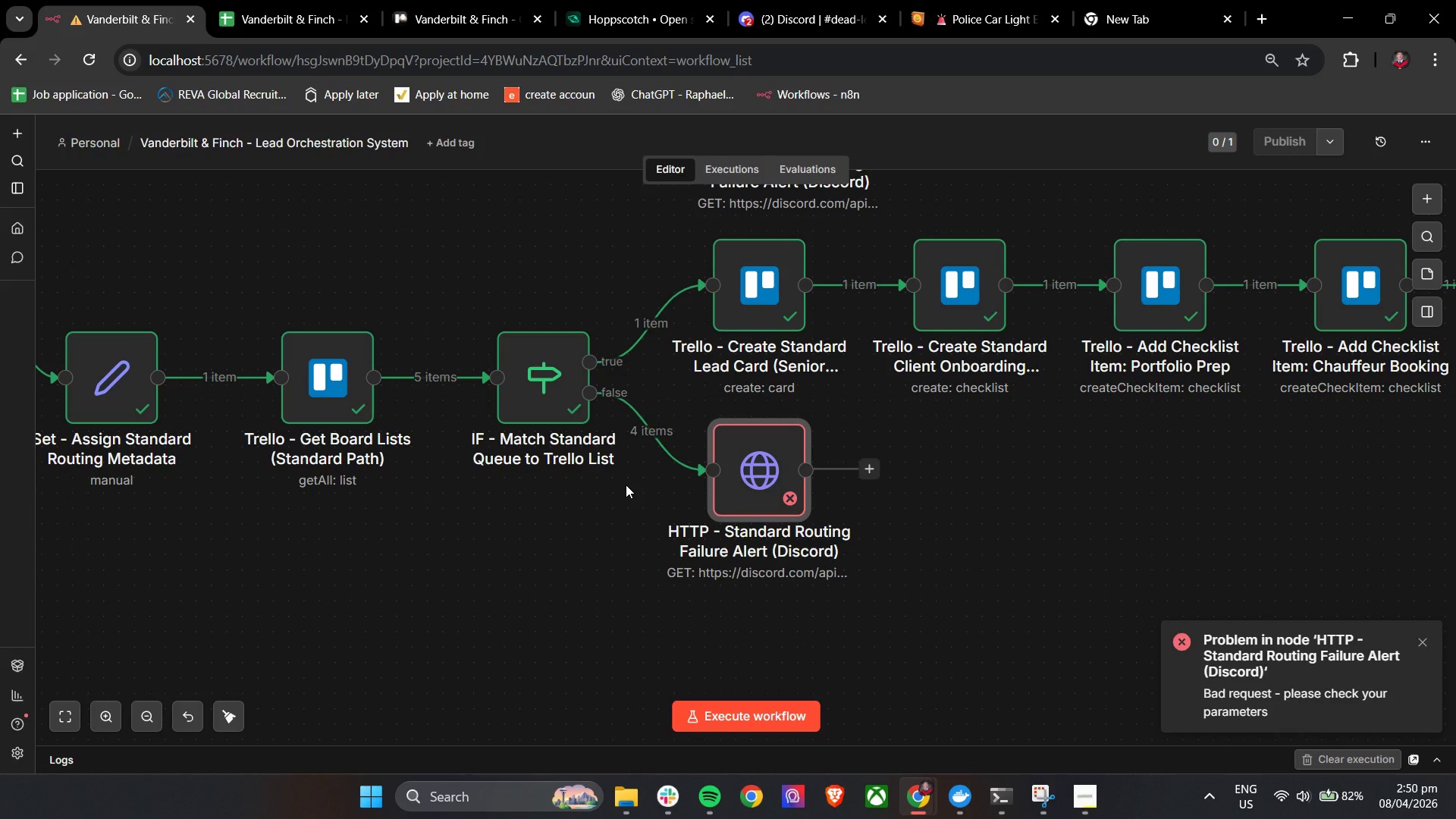 
wait(13.64)
 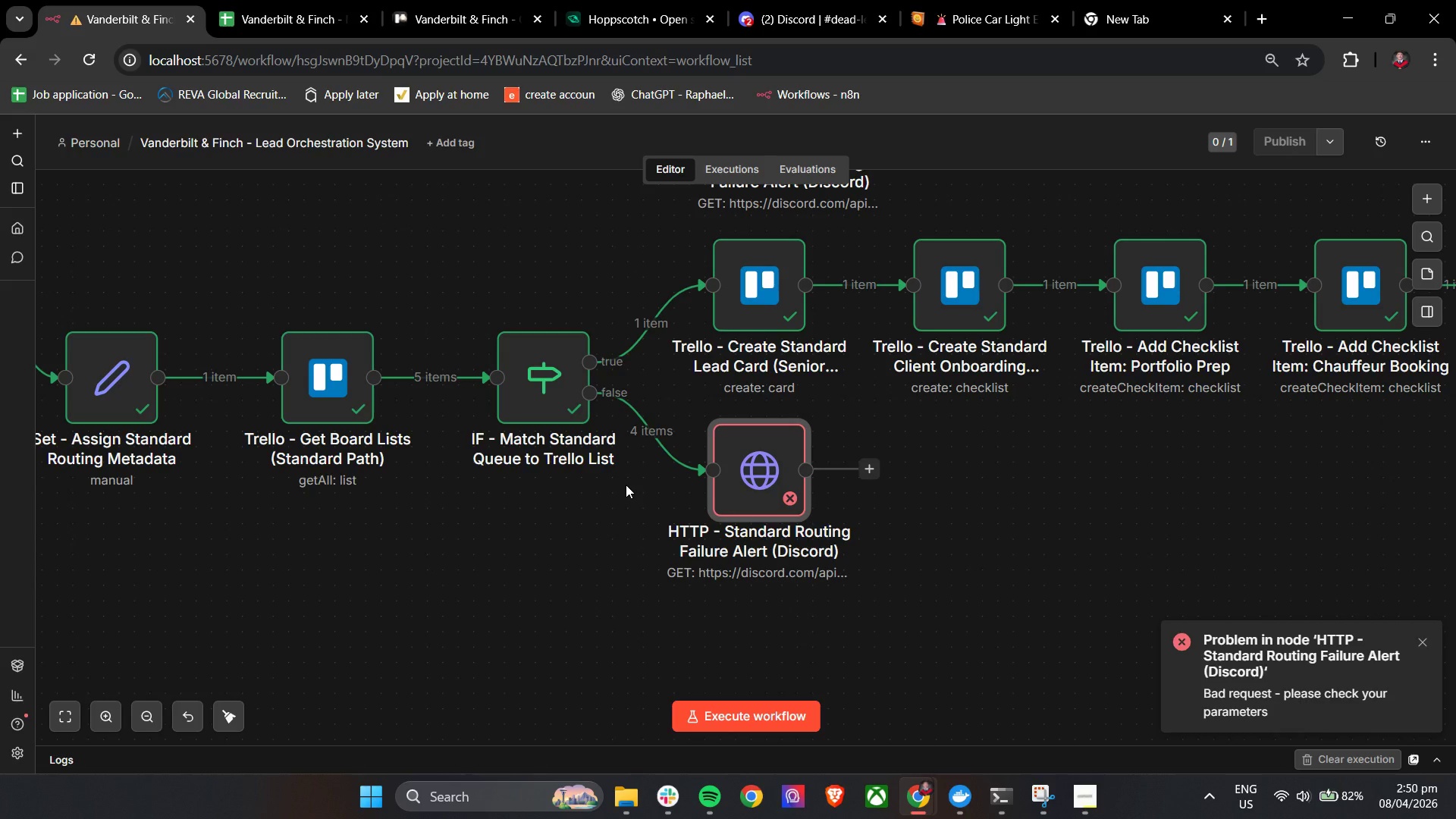 
double_click([535, 384])
 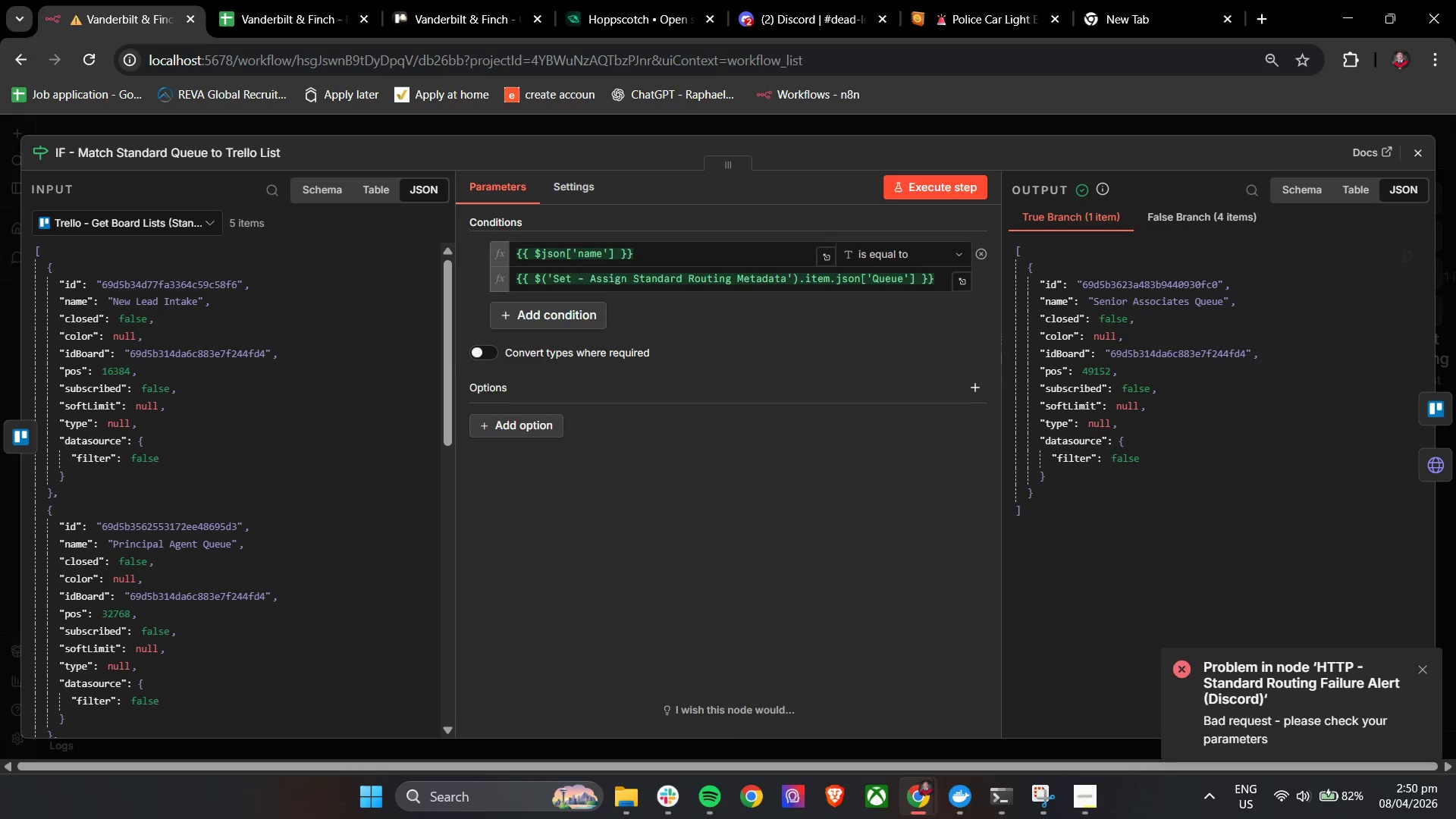 
left_click([1420, 149])
 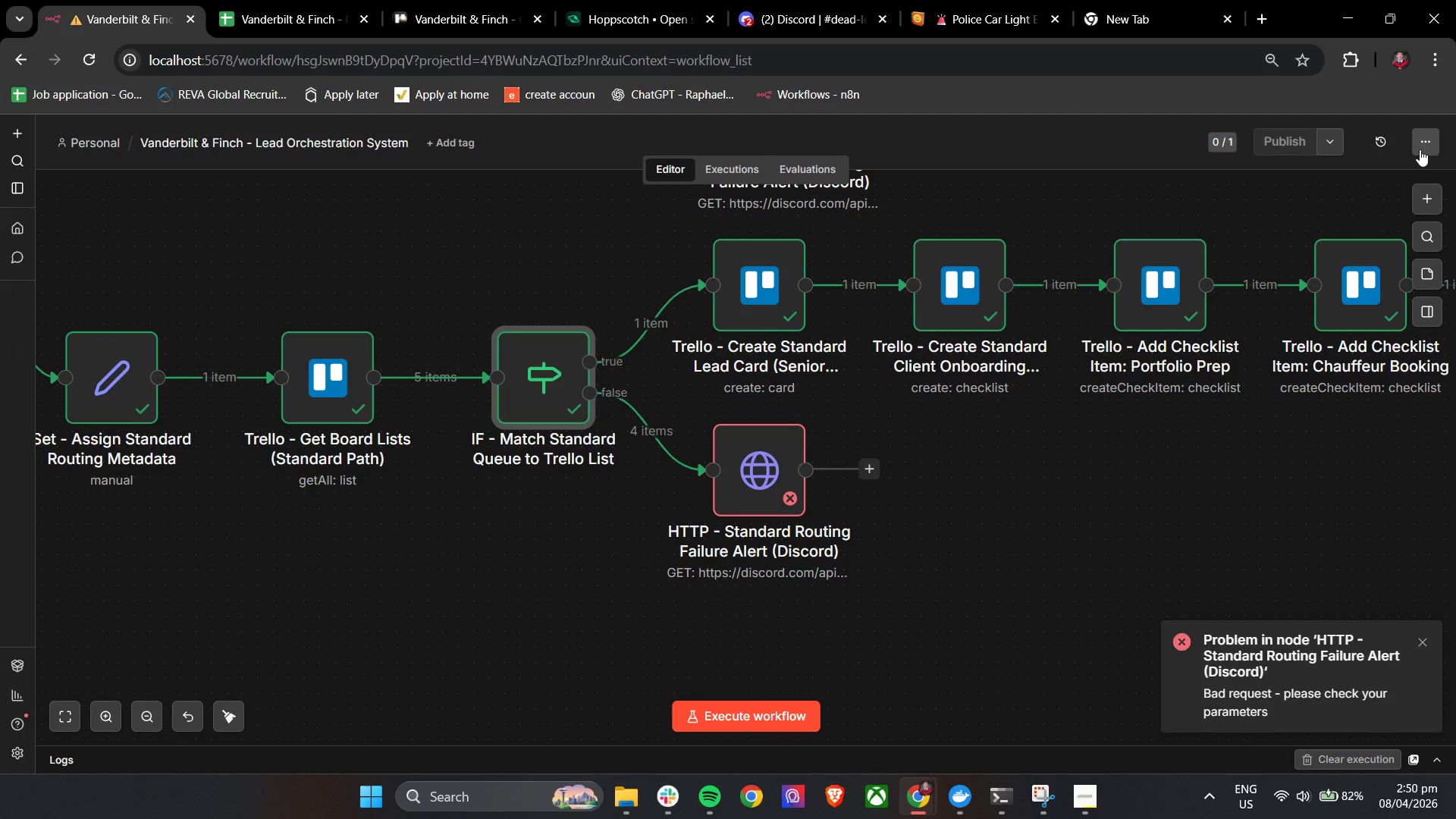 
wait(21.5)
 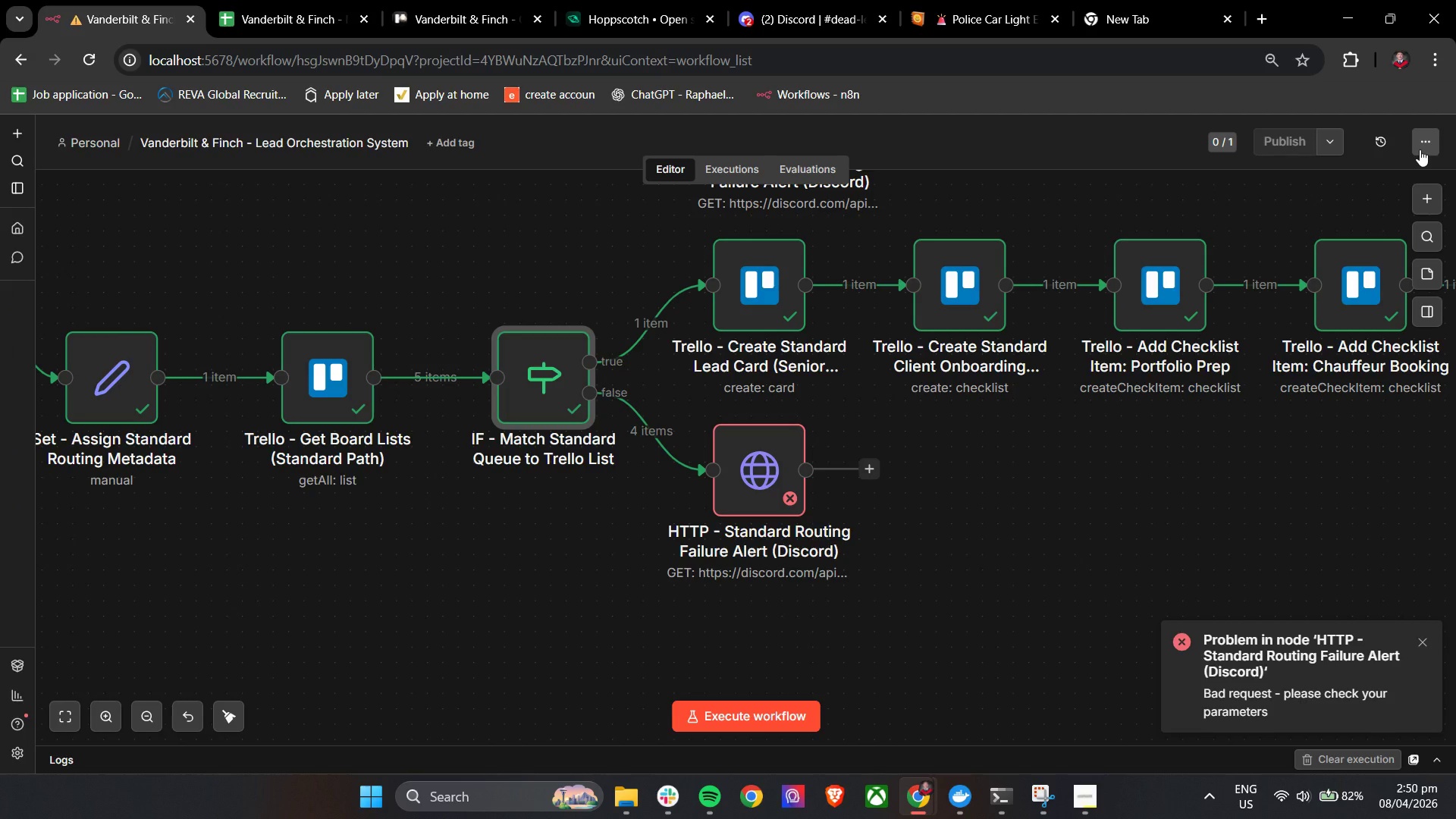 
hold_key(key=ControlLeft, duration=1.51)
scroll: coordinate [997, 520], scroll_direction: down, amount: 2.0
 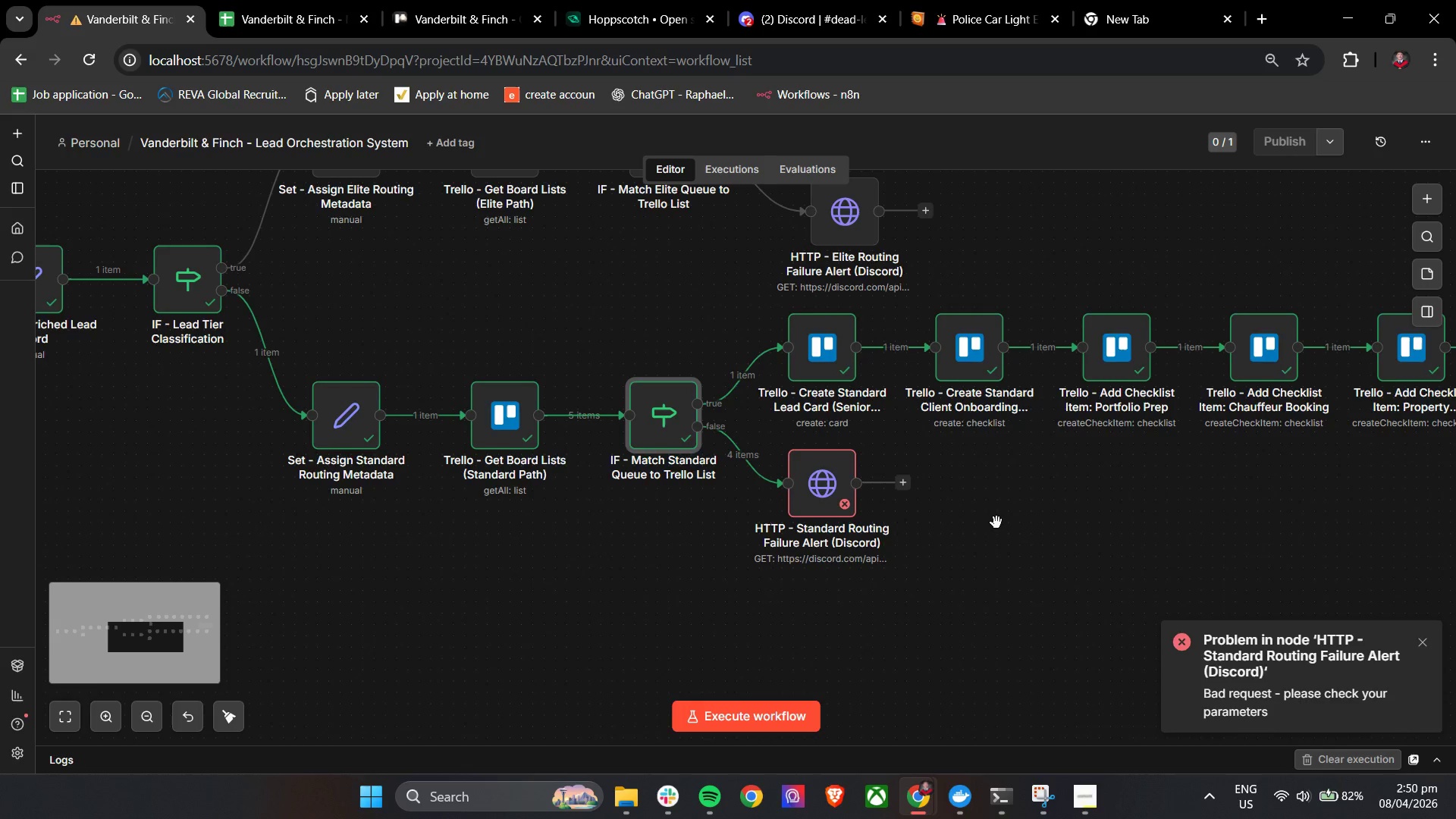 
left_click_drag(start_coordinate=[996, 522], to_coordinate=[1015, 673])
 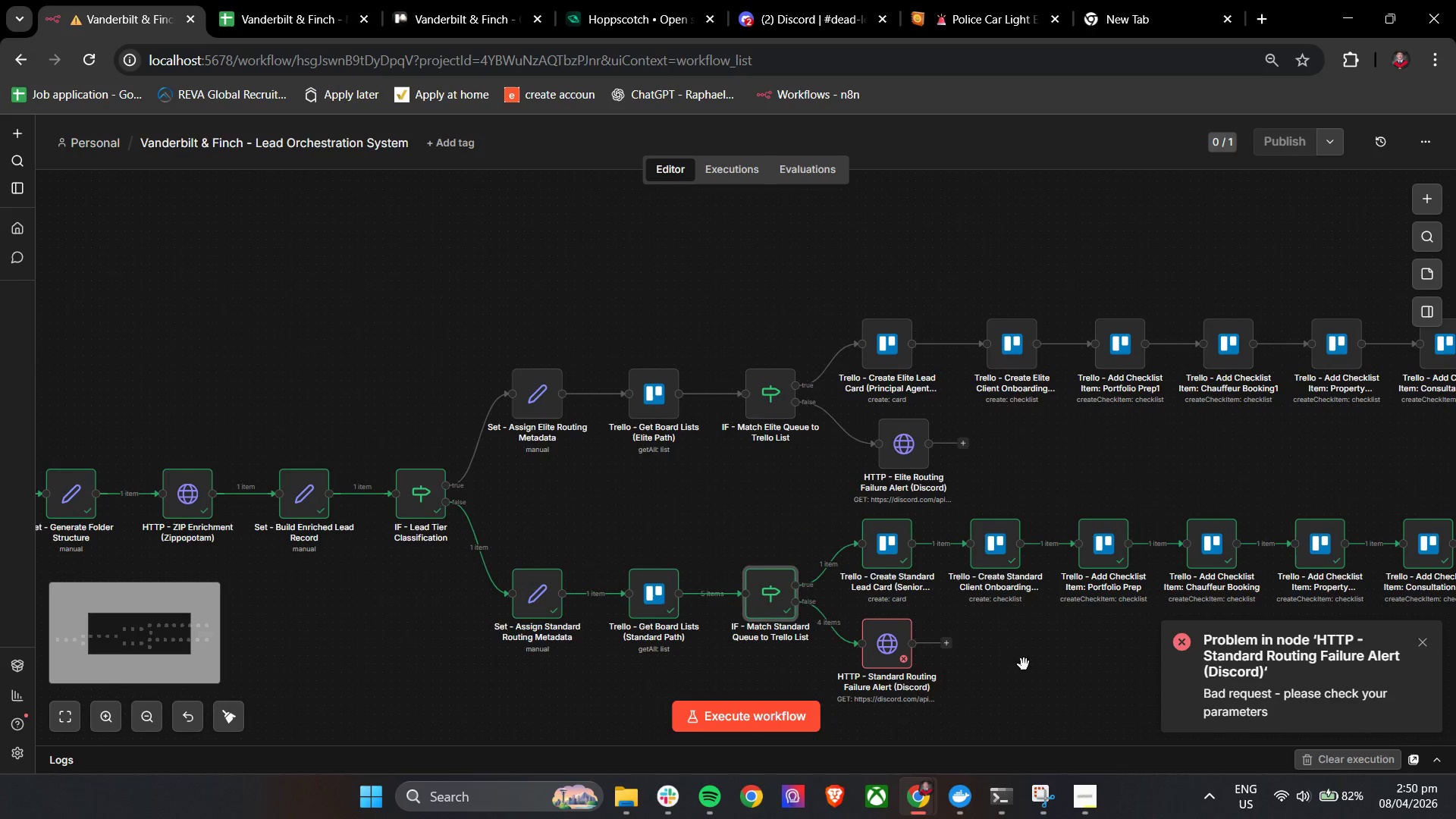 
hold_key(key=ControlLeft, duration=1.5)
left_click_drag(start_coordinate=[1028, 663], to_coordinate=[1003, 626])
 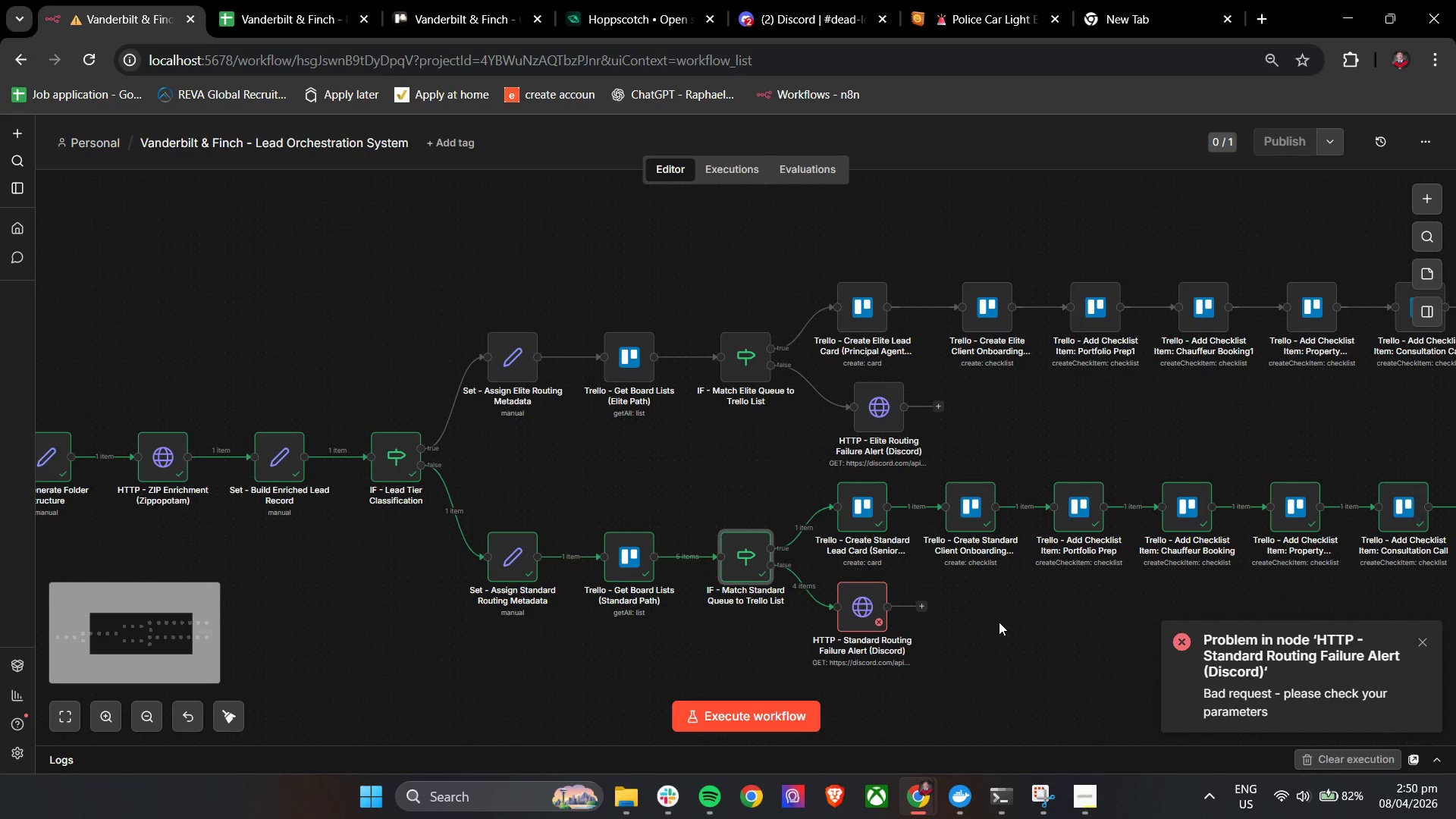 
scroll: coordinate [1015, 672], scroll_direction: down, amount: 2.0
 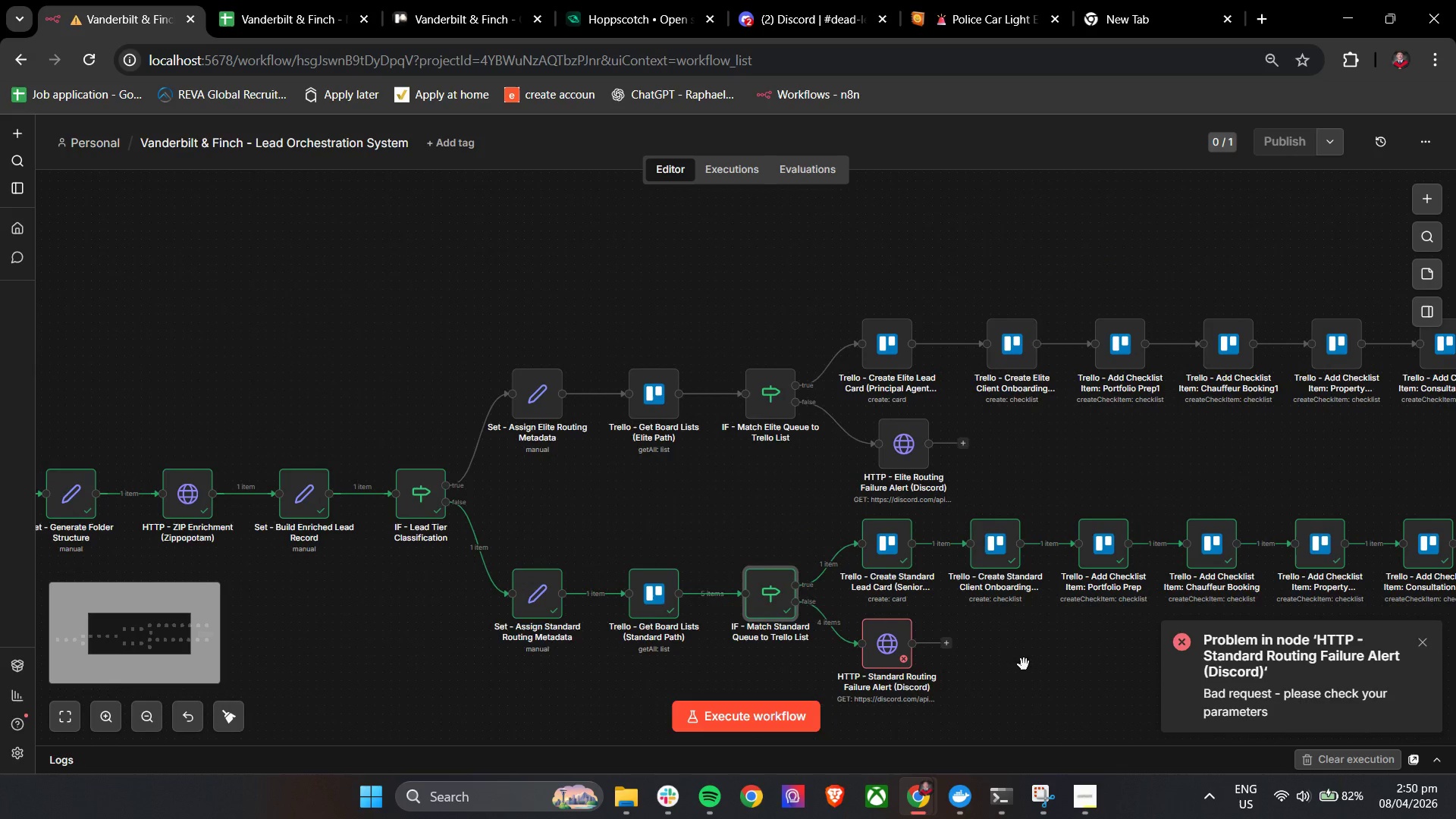 
hold_key(key=ControlLeft, duration=0.62)
 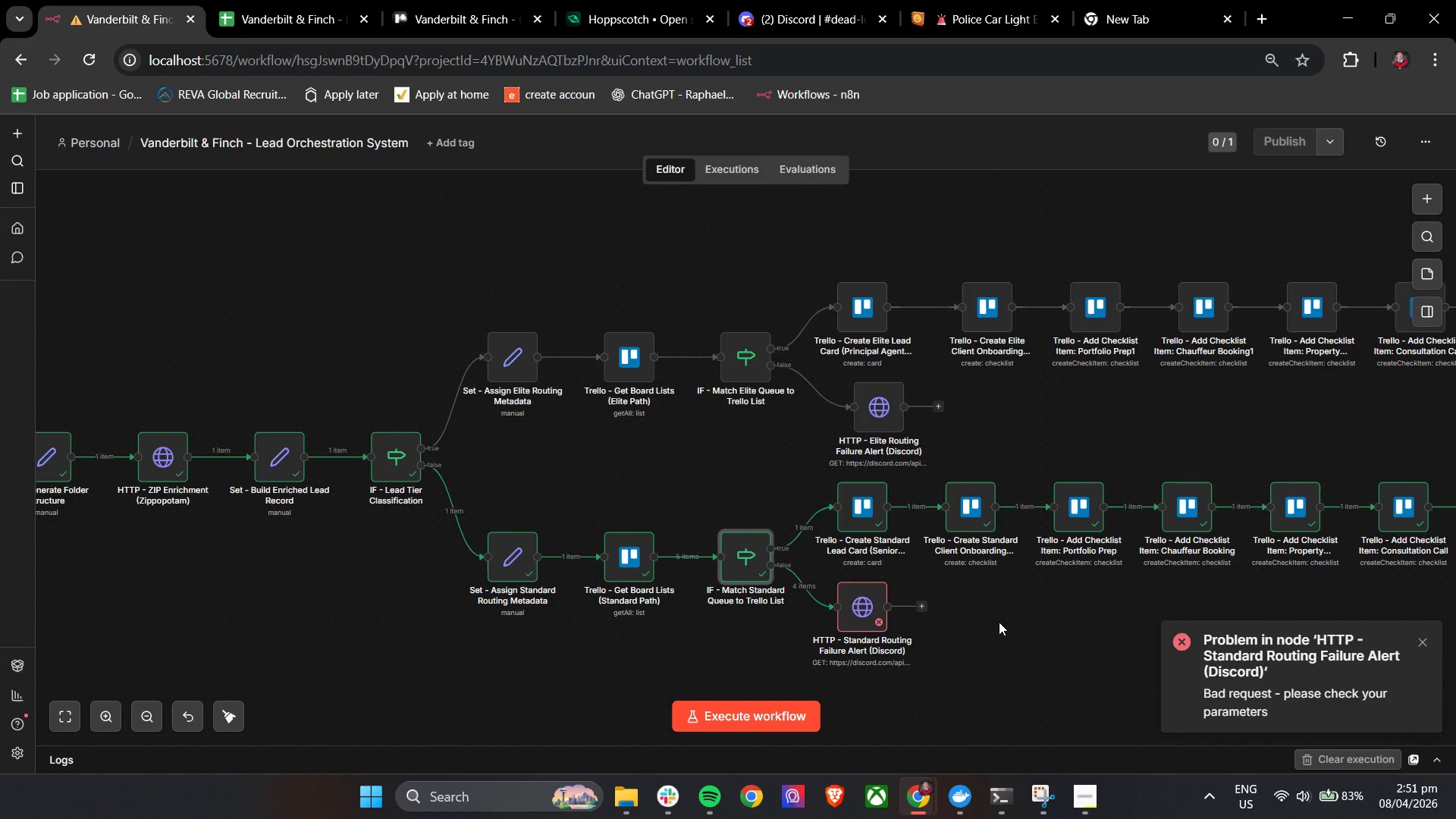 
wait(29.94)
 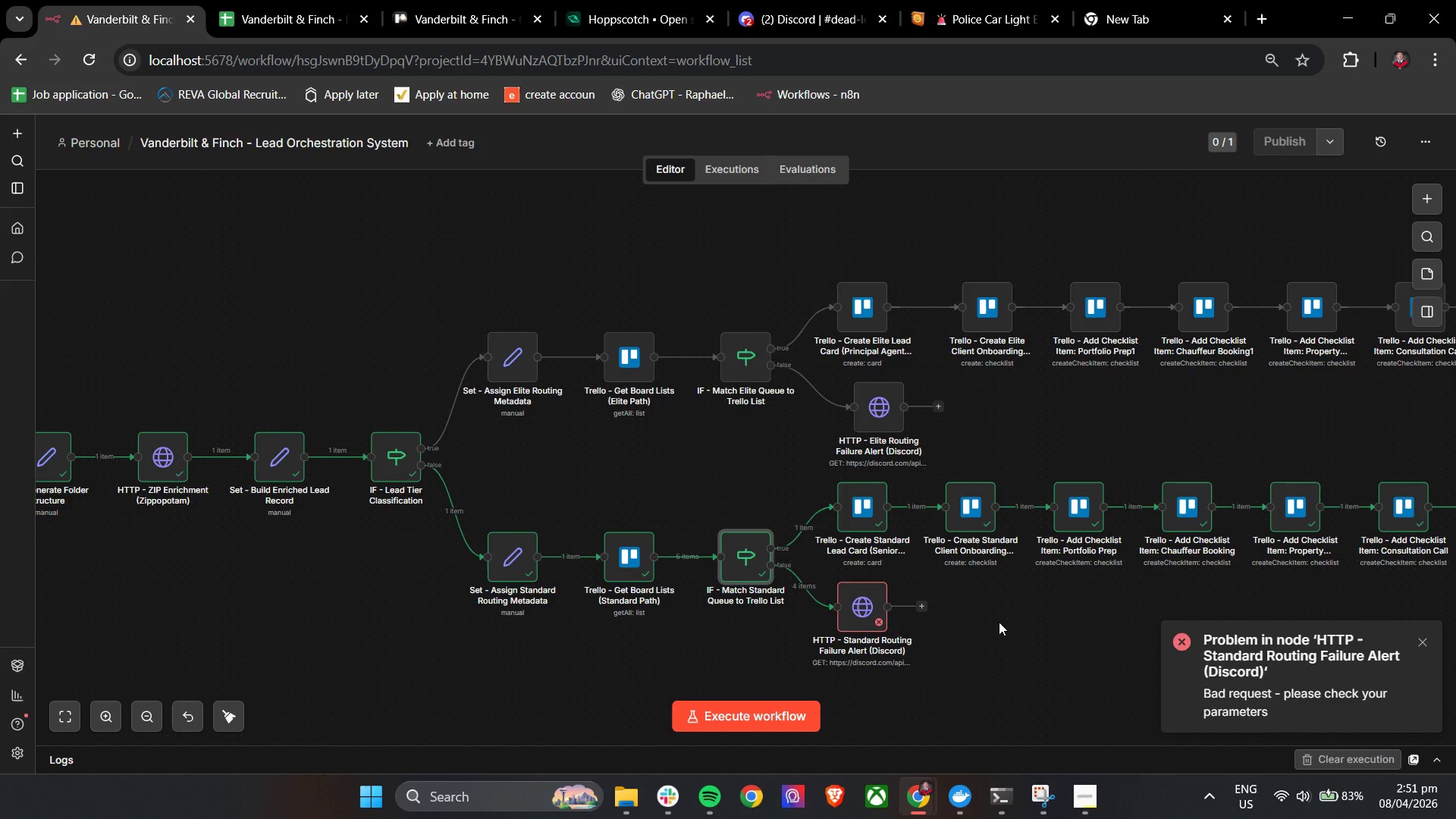 
left_click([1424, 648])
 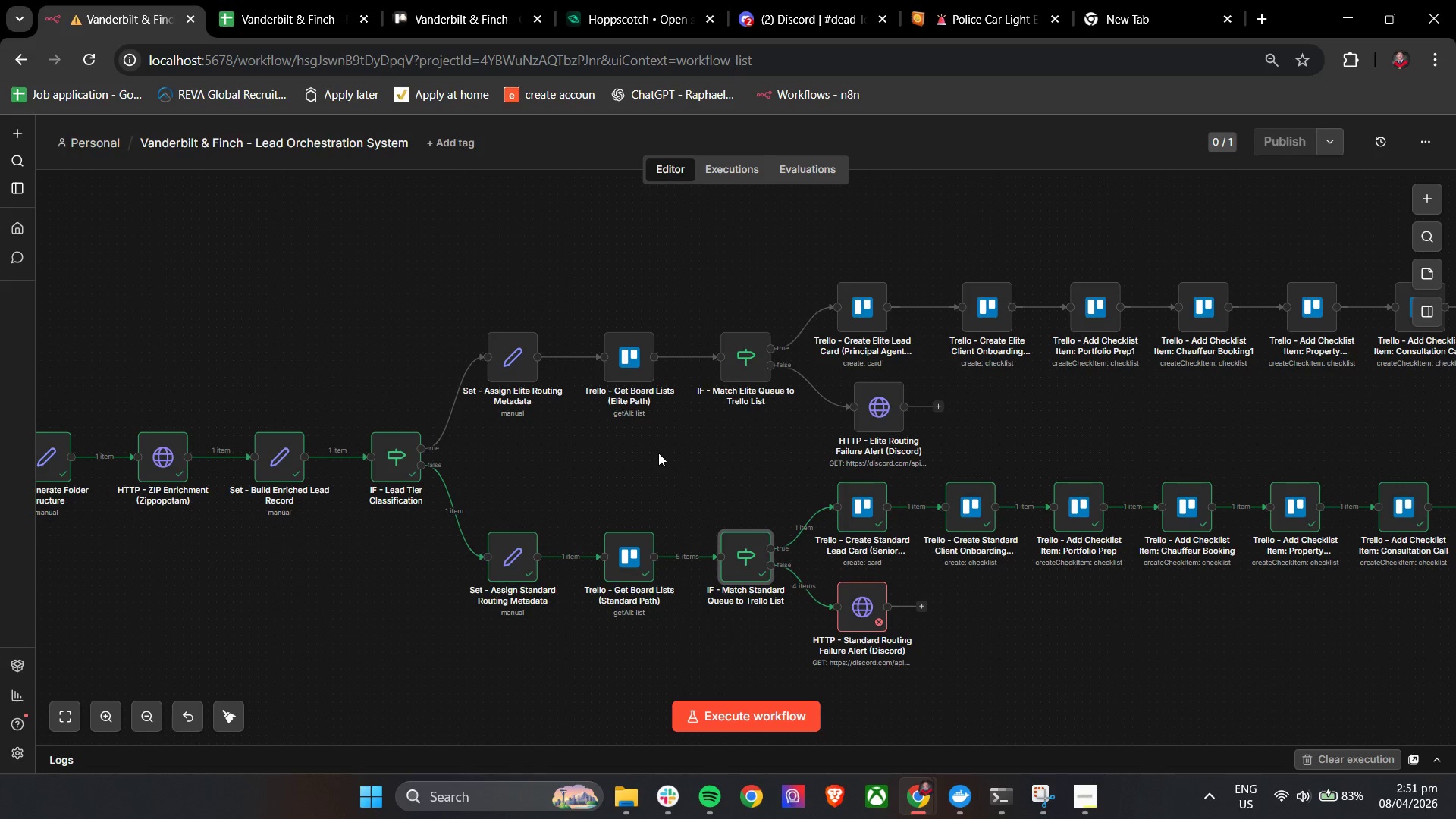 
wait(35.22)
 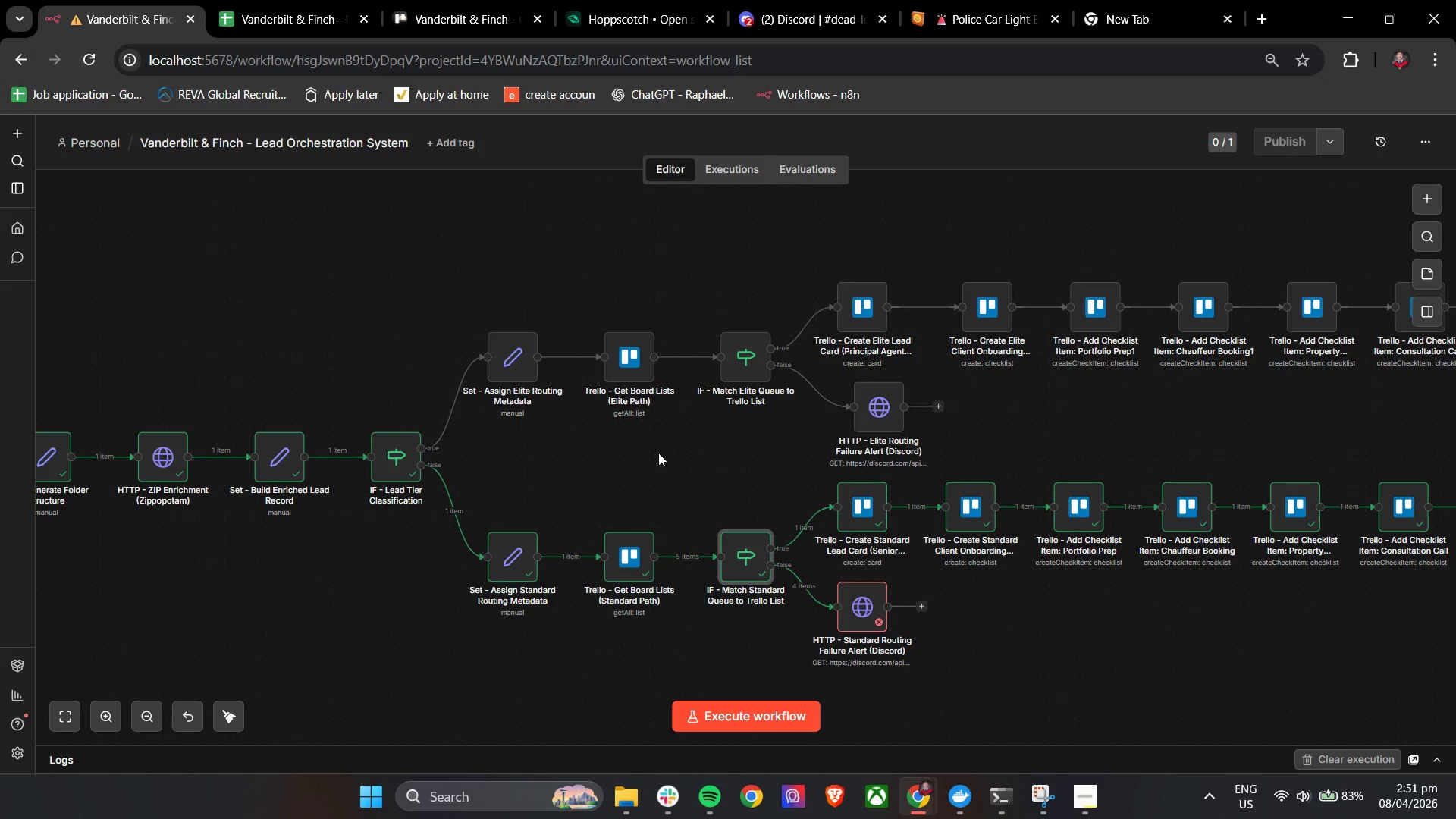 
hold_key(key=ControlLeft, duration=0.81)
scroll: coordinate [976, 661], scroll_direction: up, amount: 1.0
 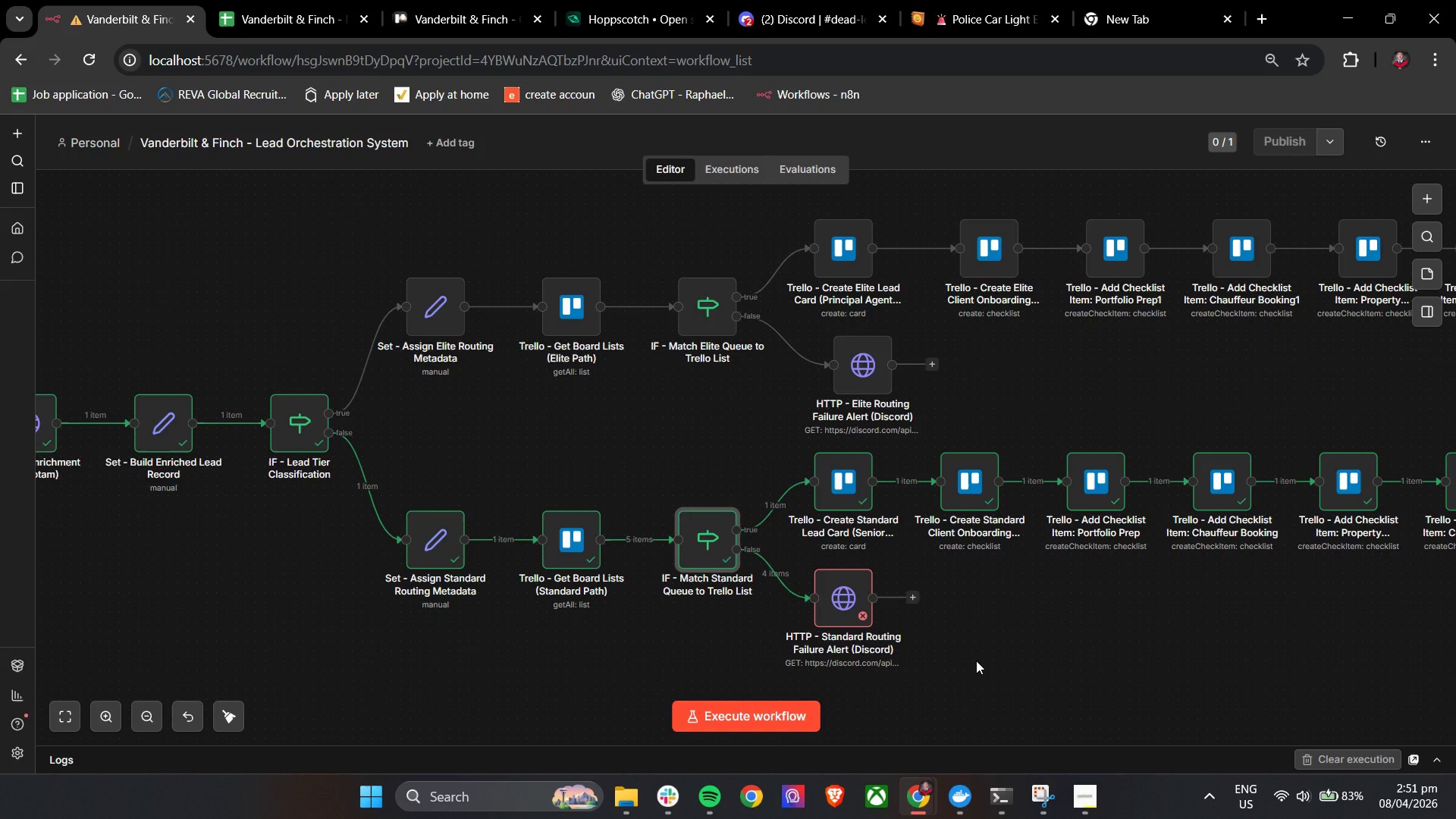 
wait(8.31)
 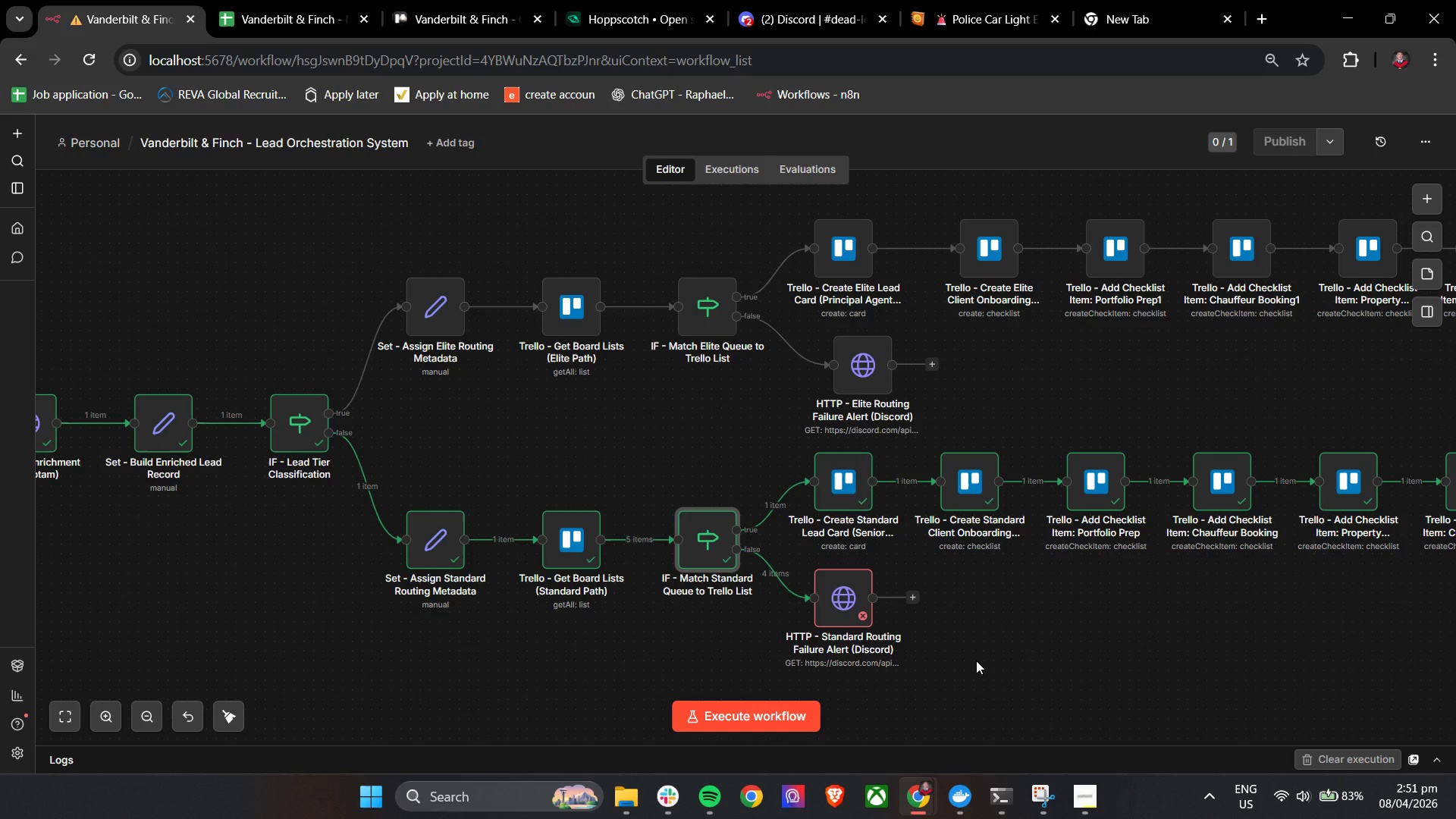 
double_click([708, 548])
 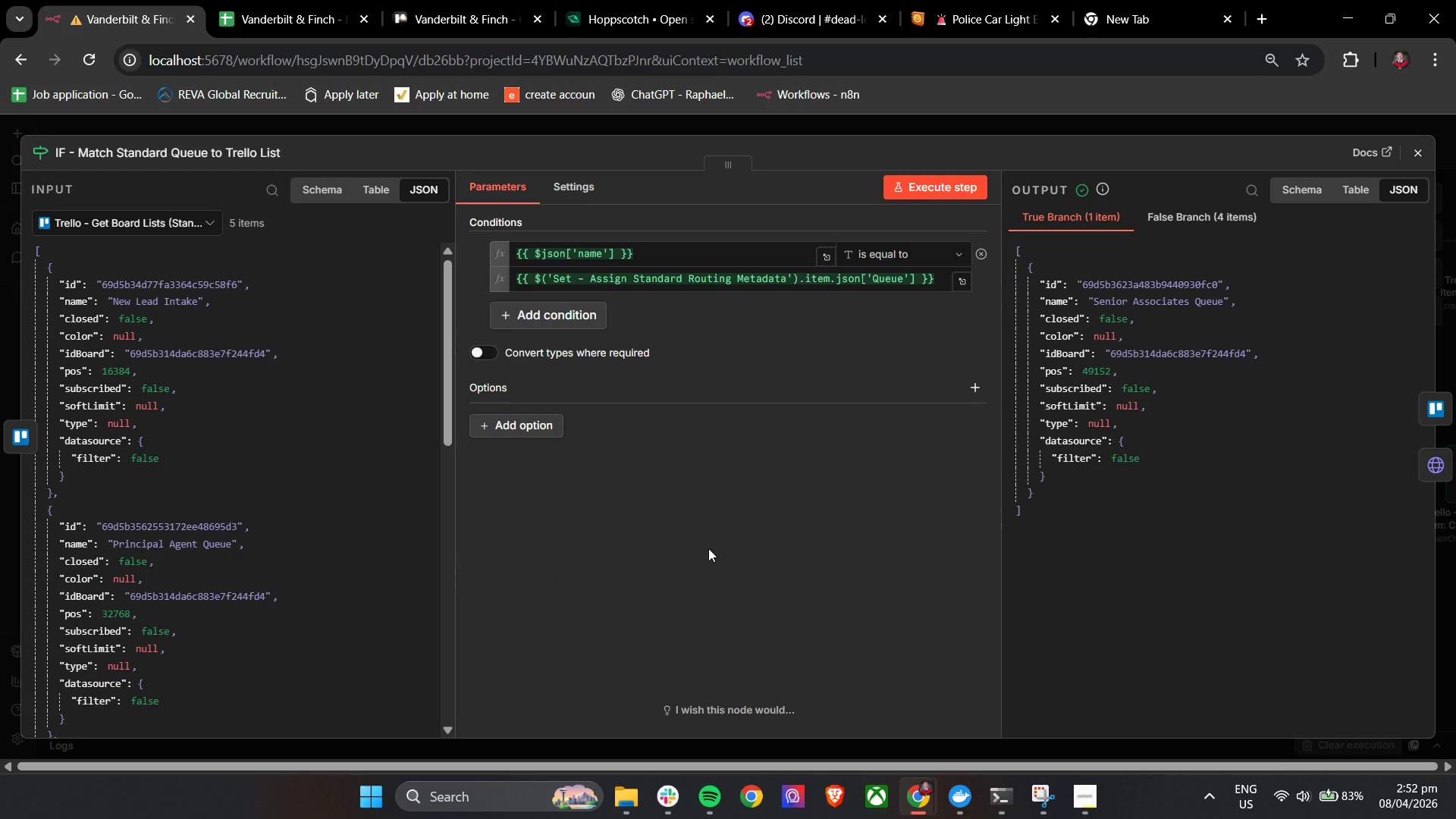 
wait(26.52)
 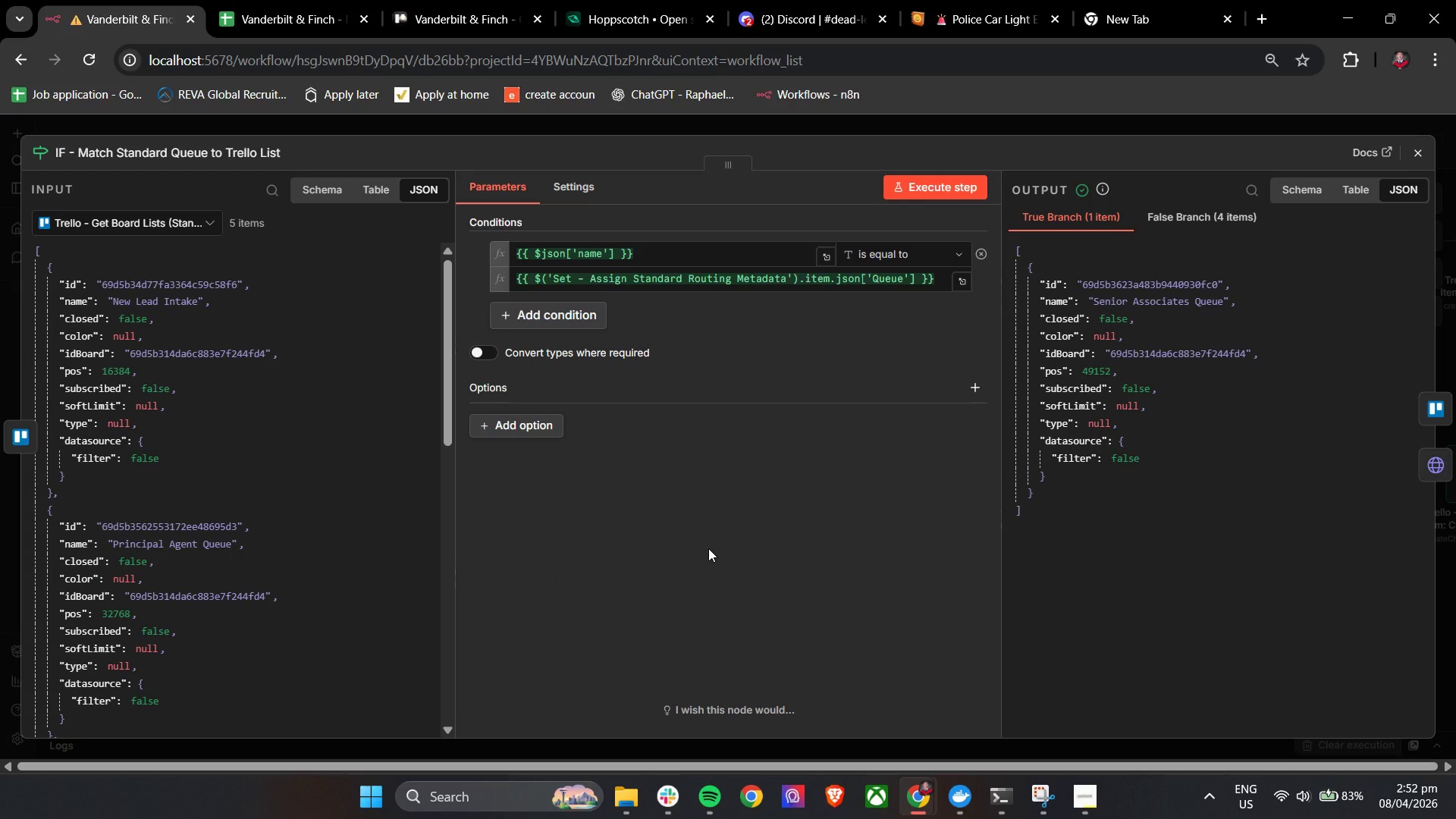 
left_click([1416, 155])
 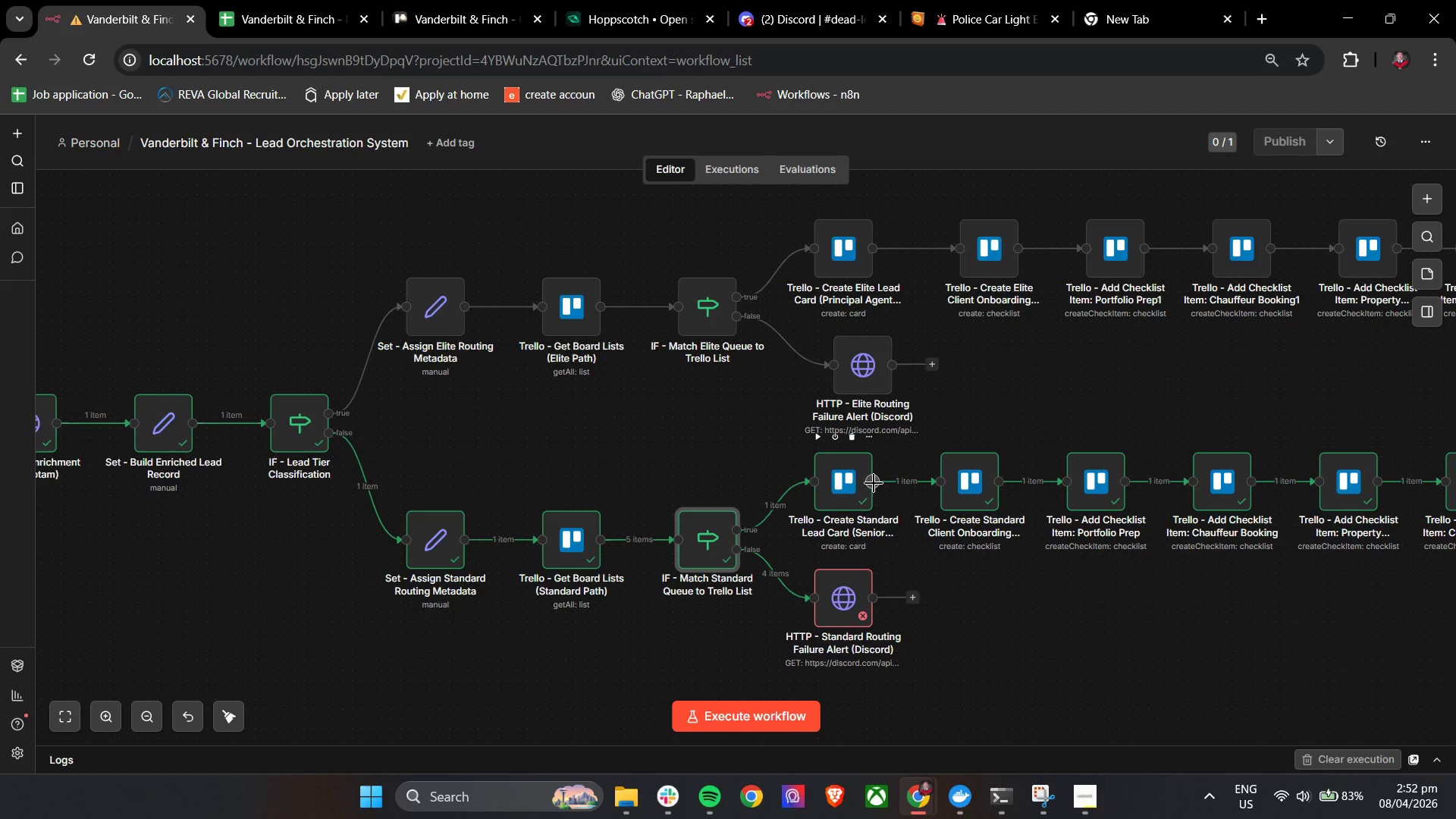 
wait(9.77)
 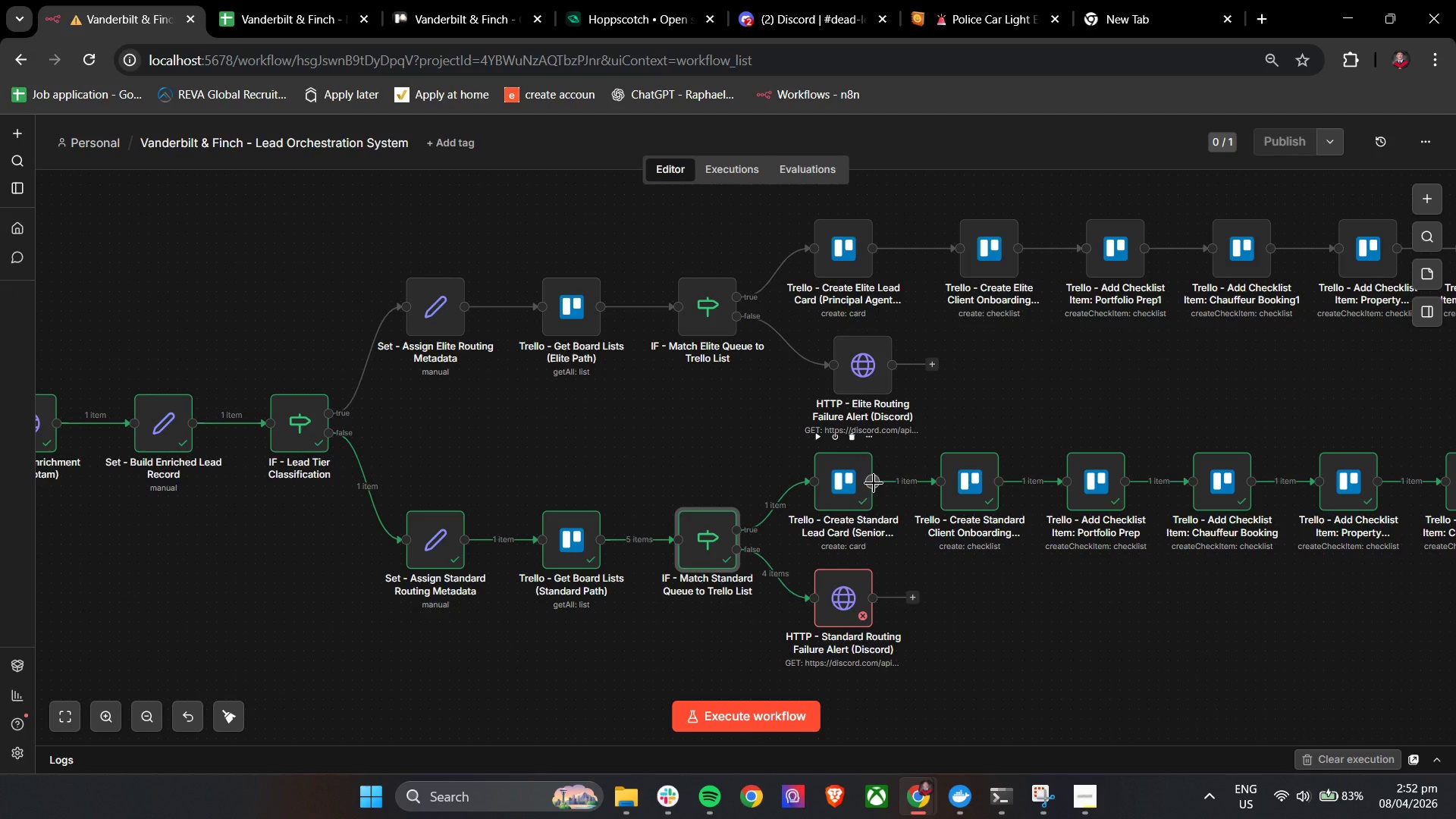 
left_click([712, 500])
 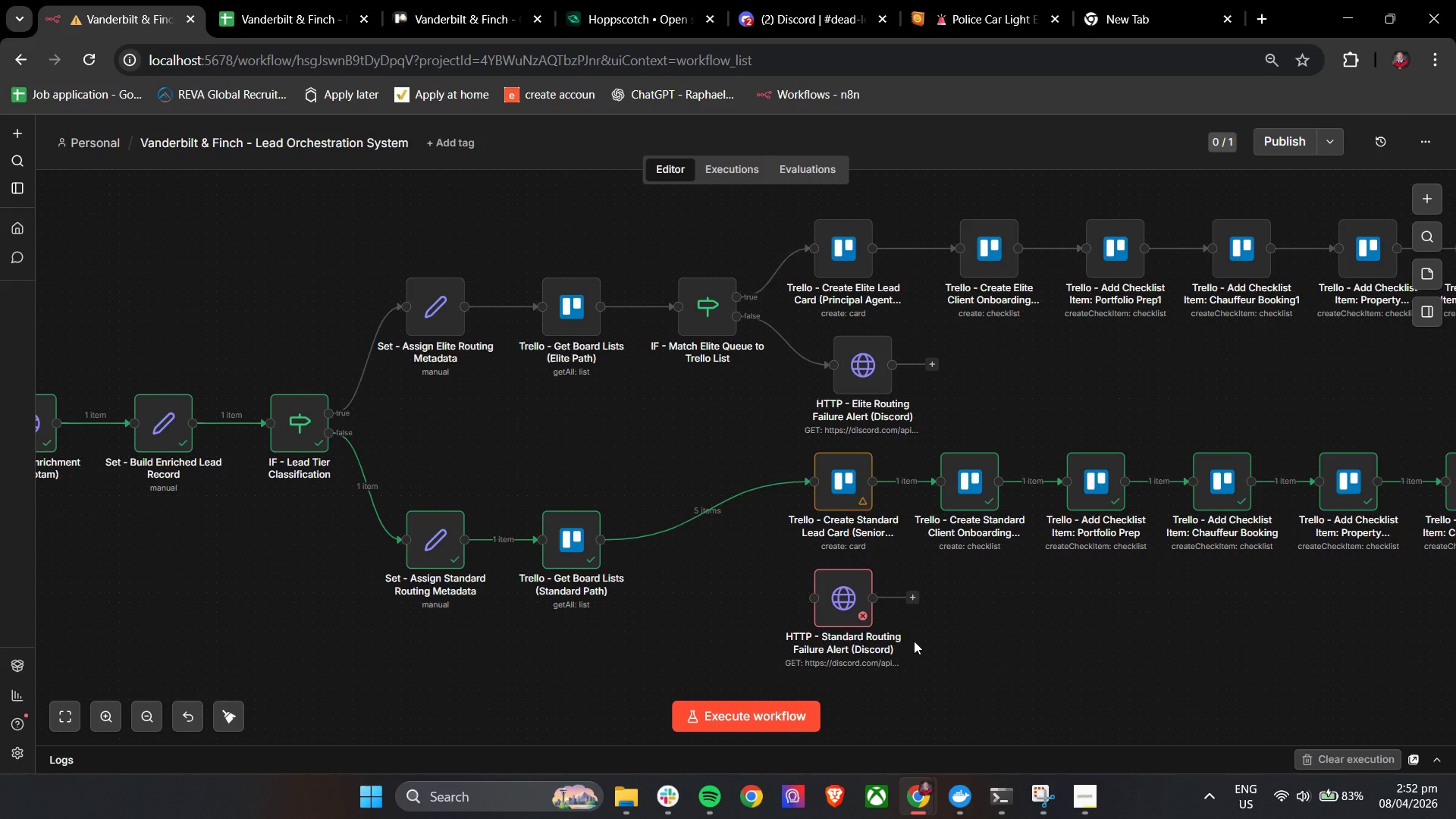 
wait(7.05)
 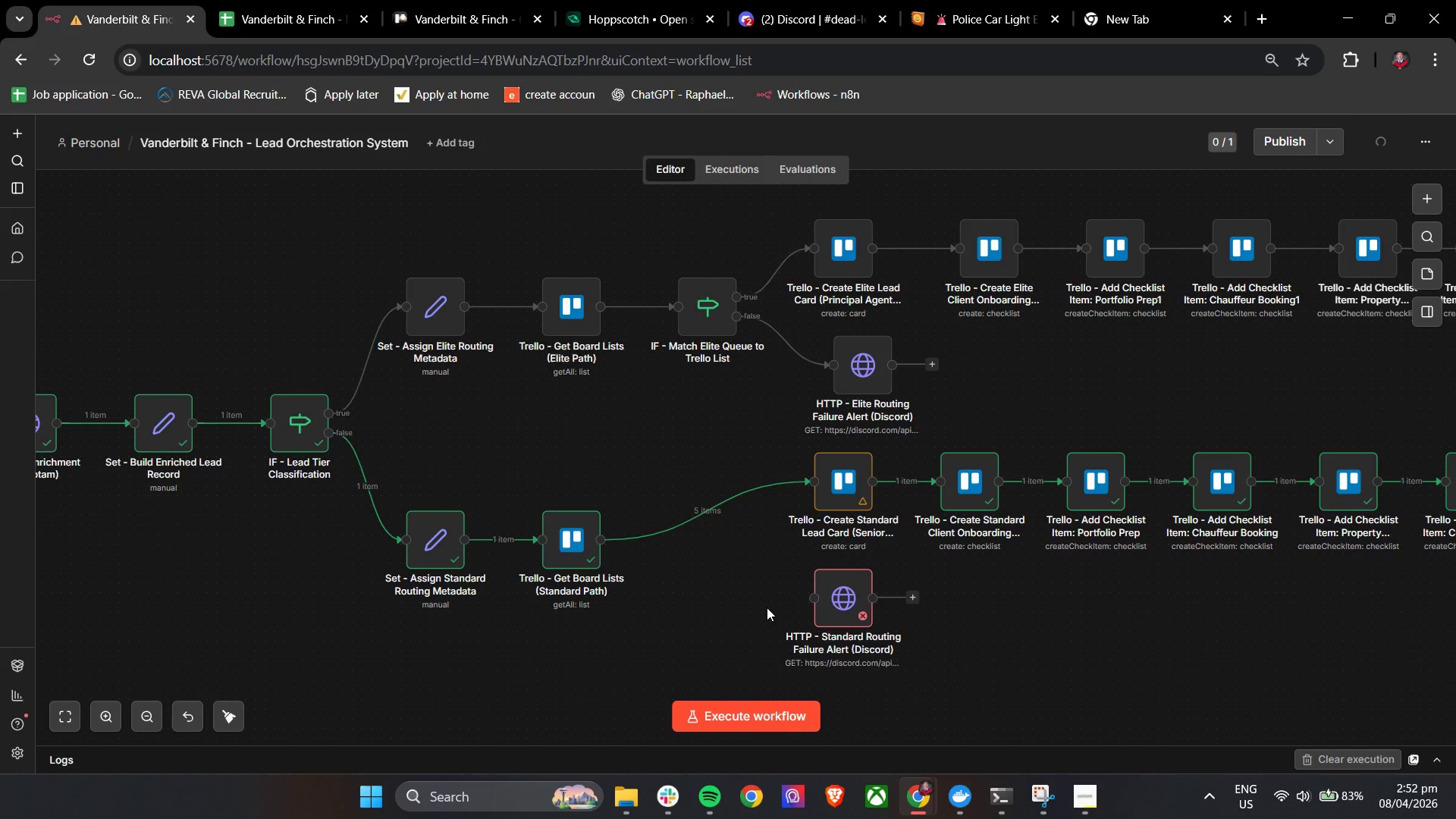 
left_click([1425, 197])
 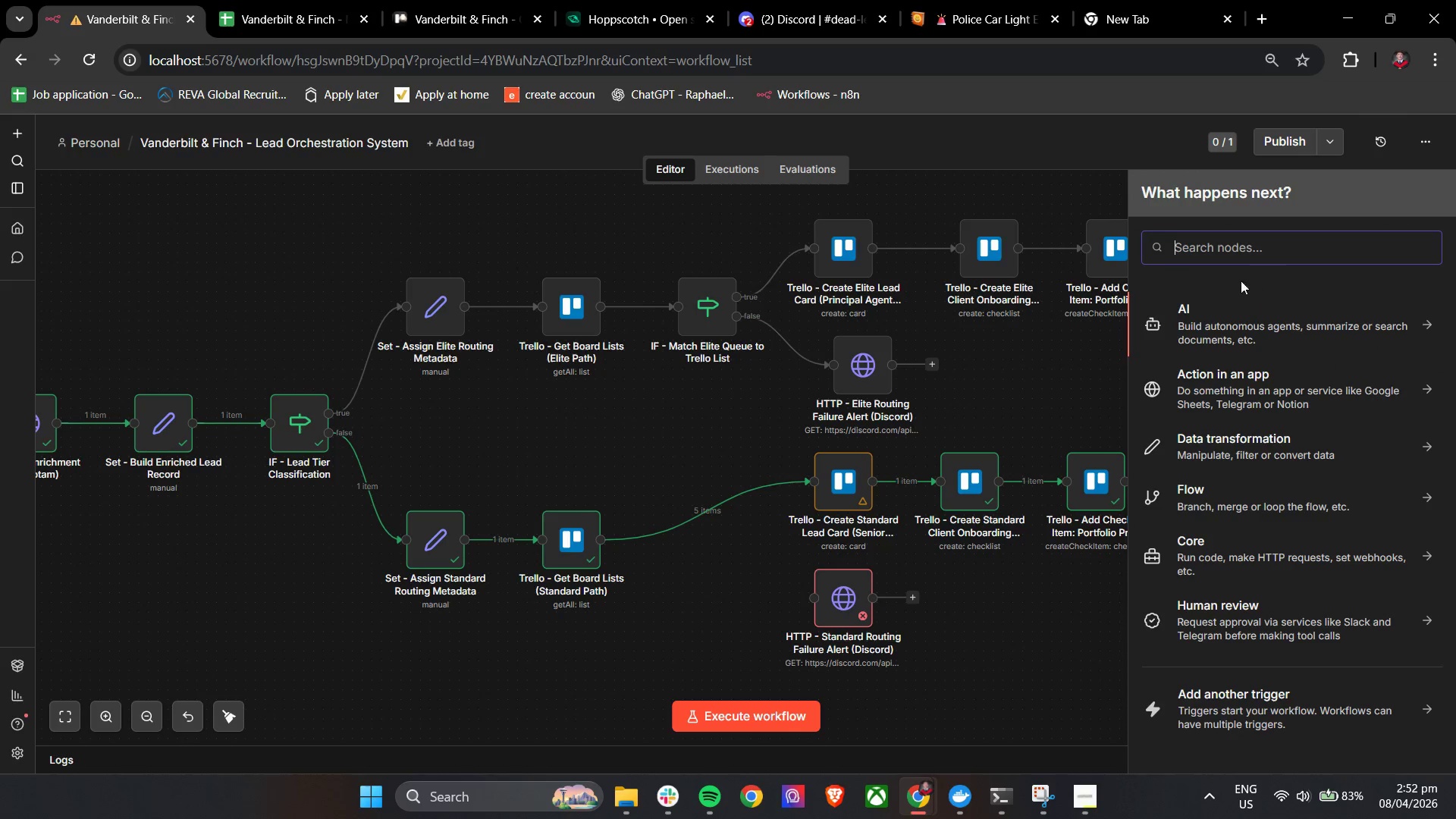 
key(C)
 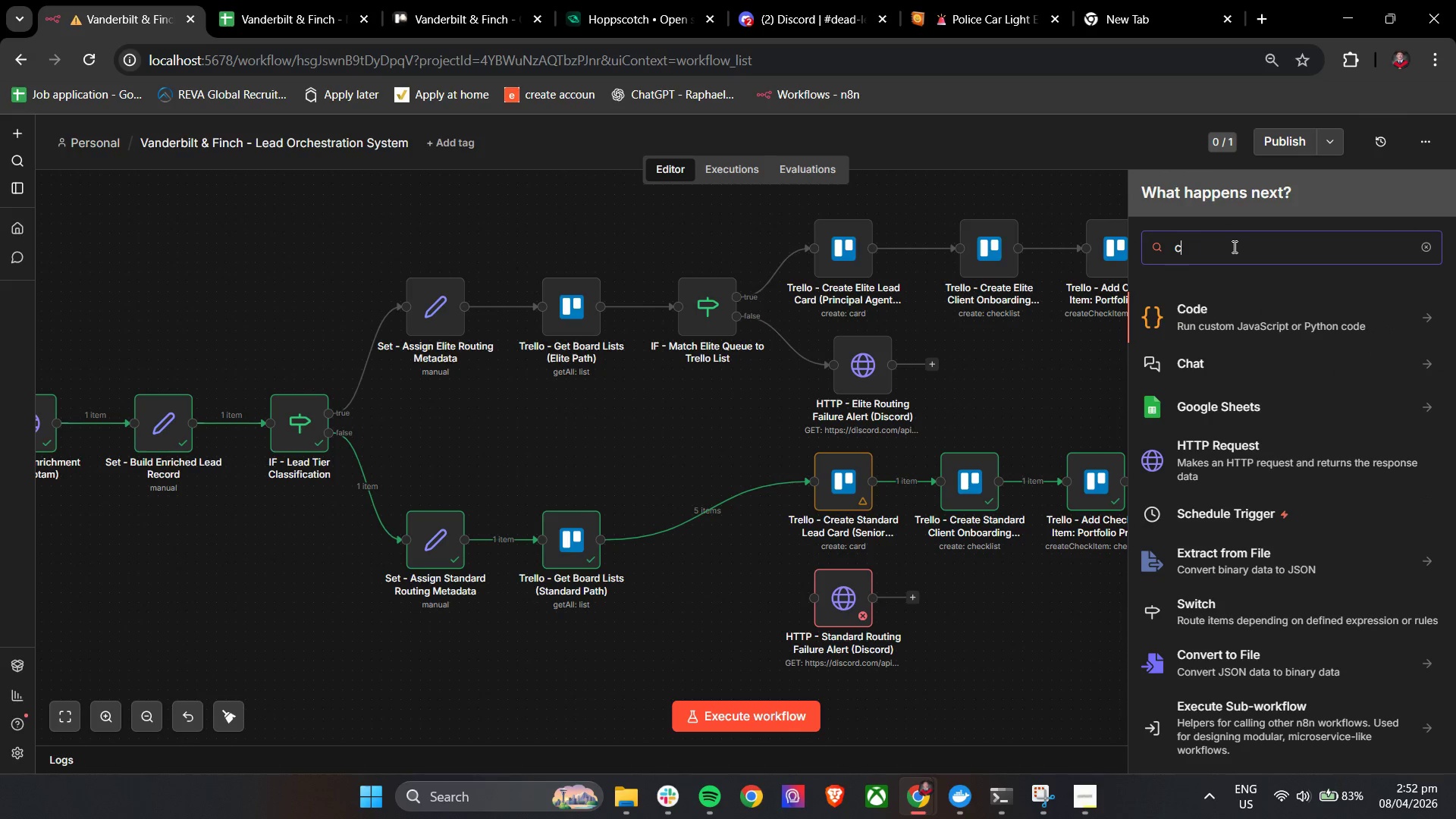 
left_click([1222, 328])
 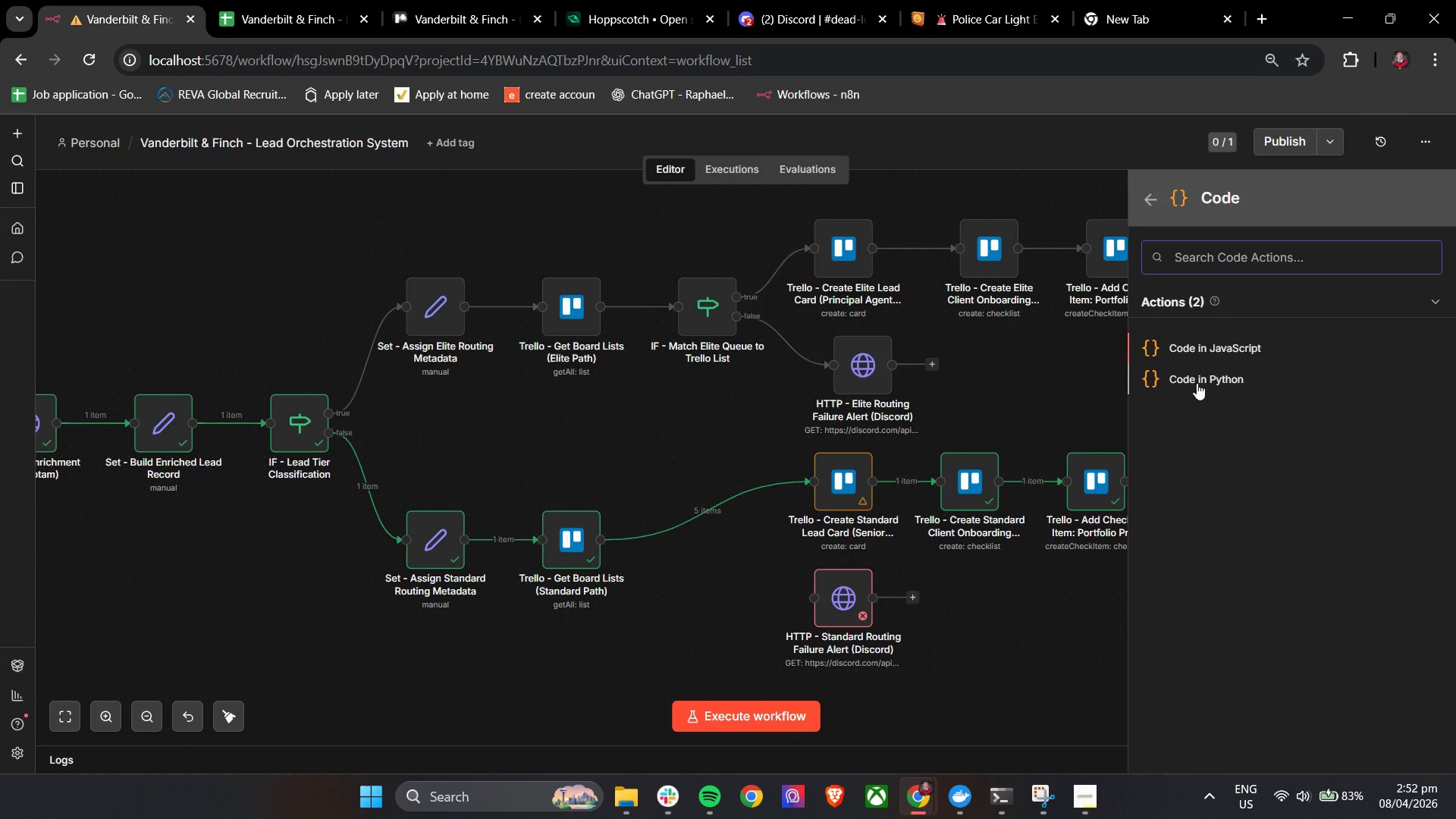 
left_click([1221, 348])
 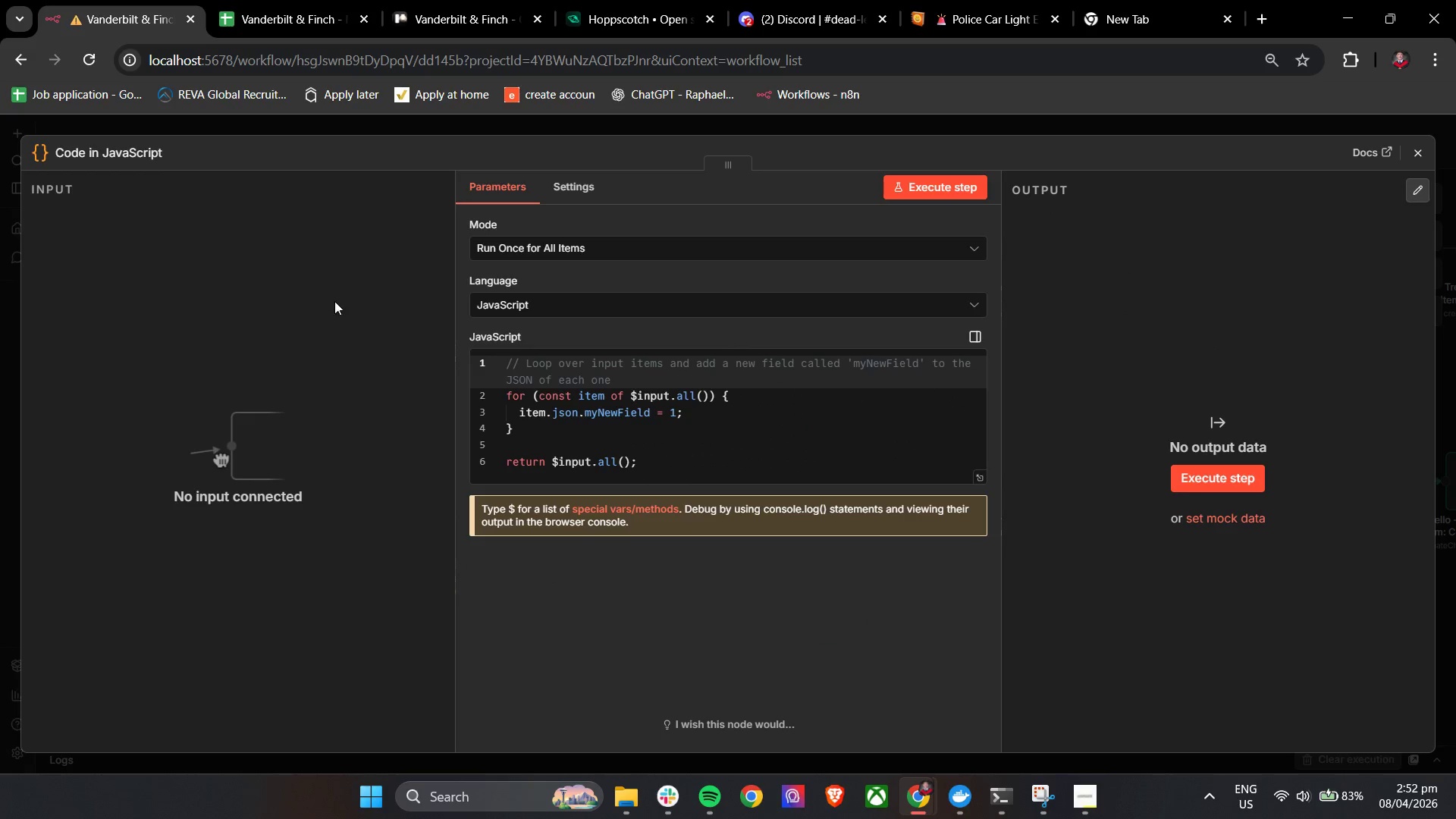 
left_click([127, 152])
 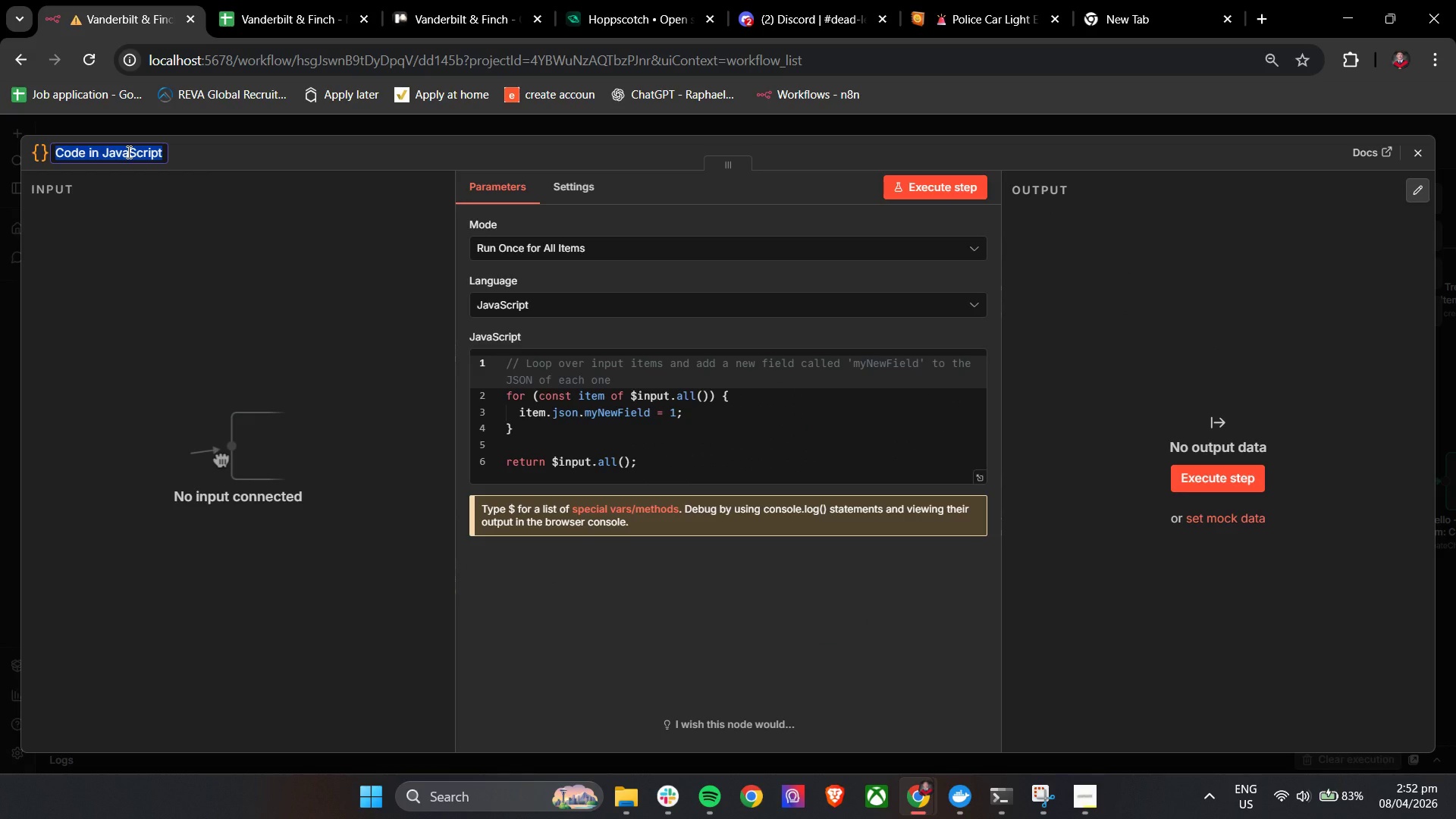 
type(Code - Resolve Stande)
 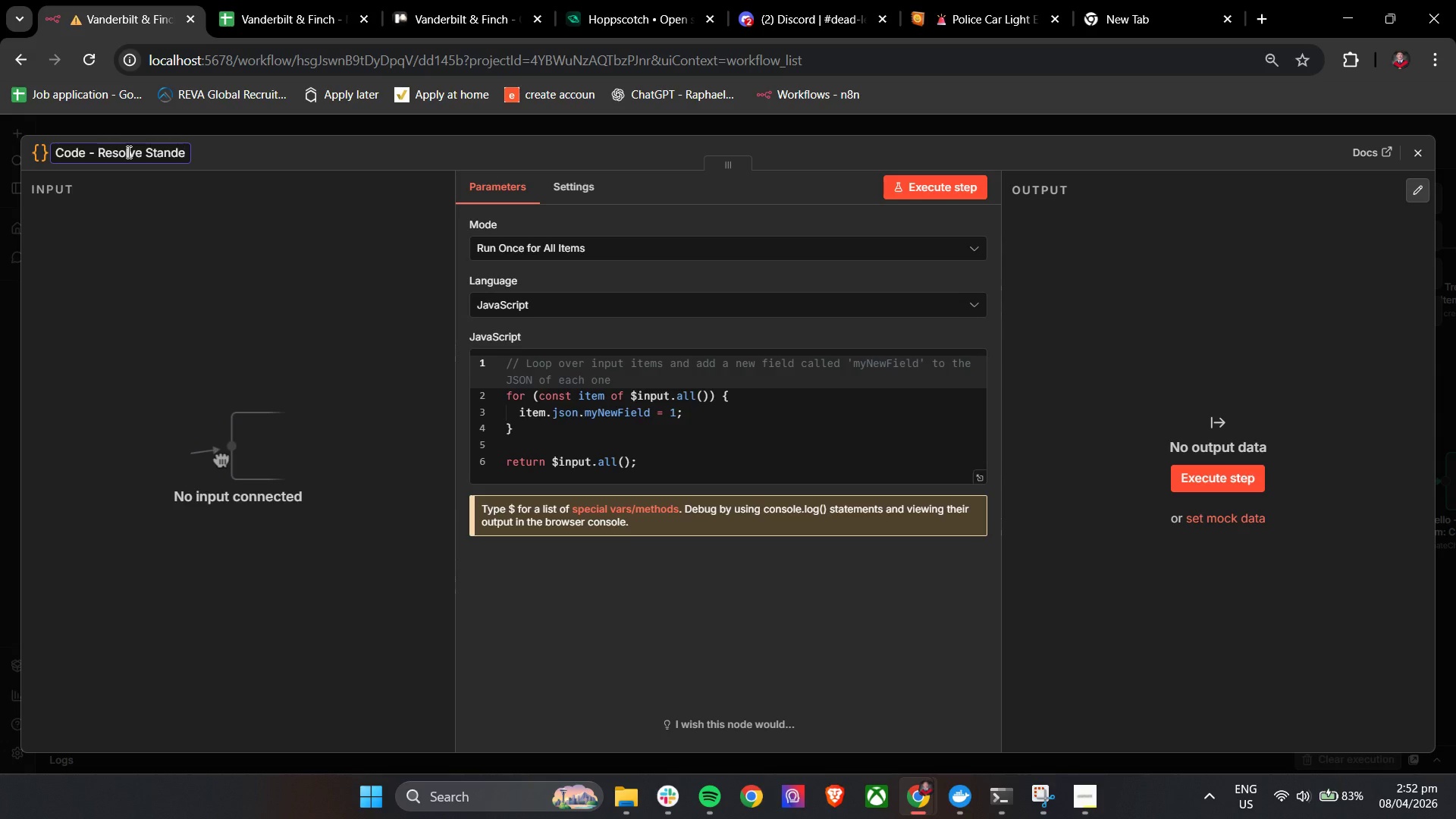 
key(Backspace)
type(ard Trello Match)
 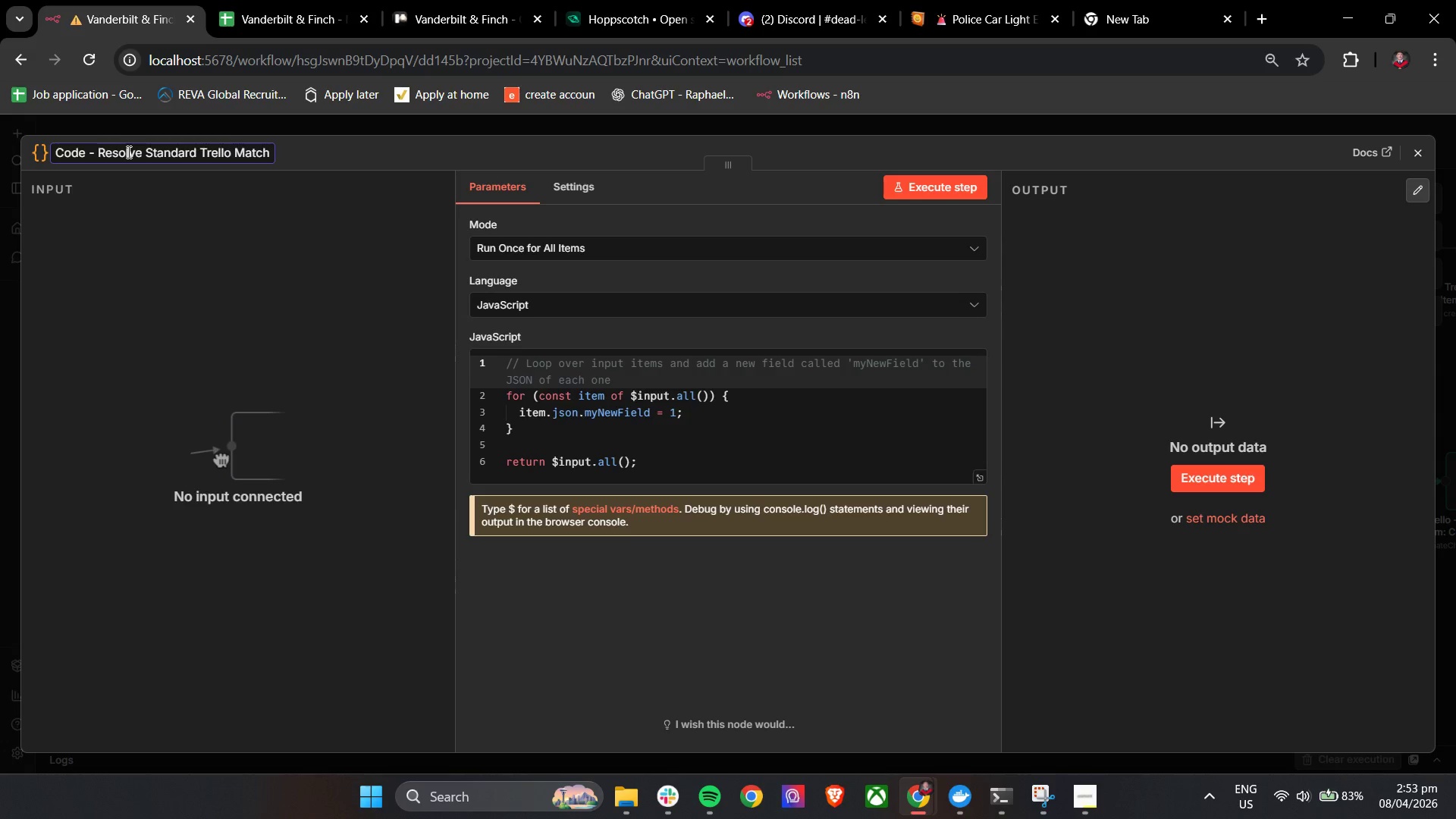 
wait(11.42)
 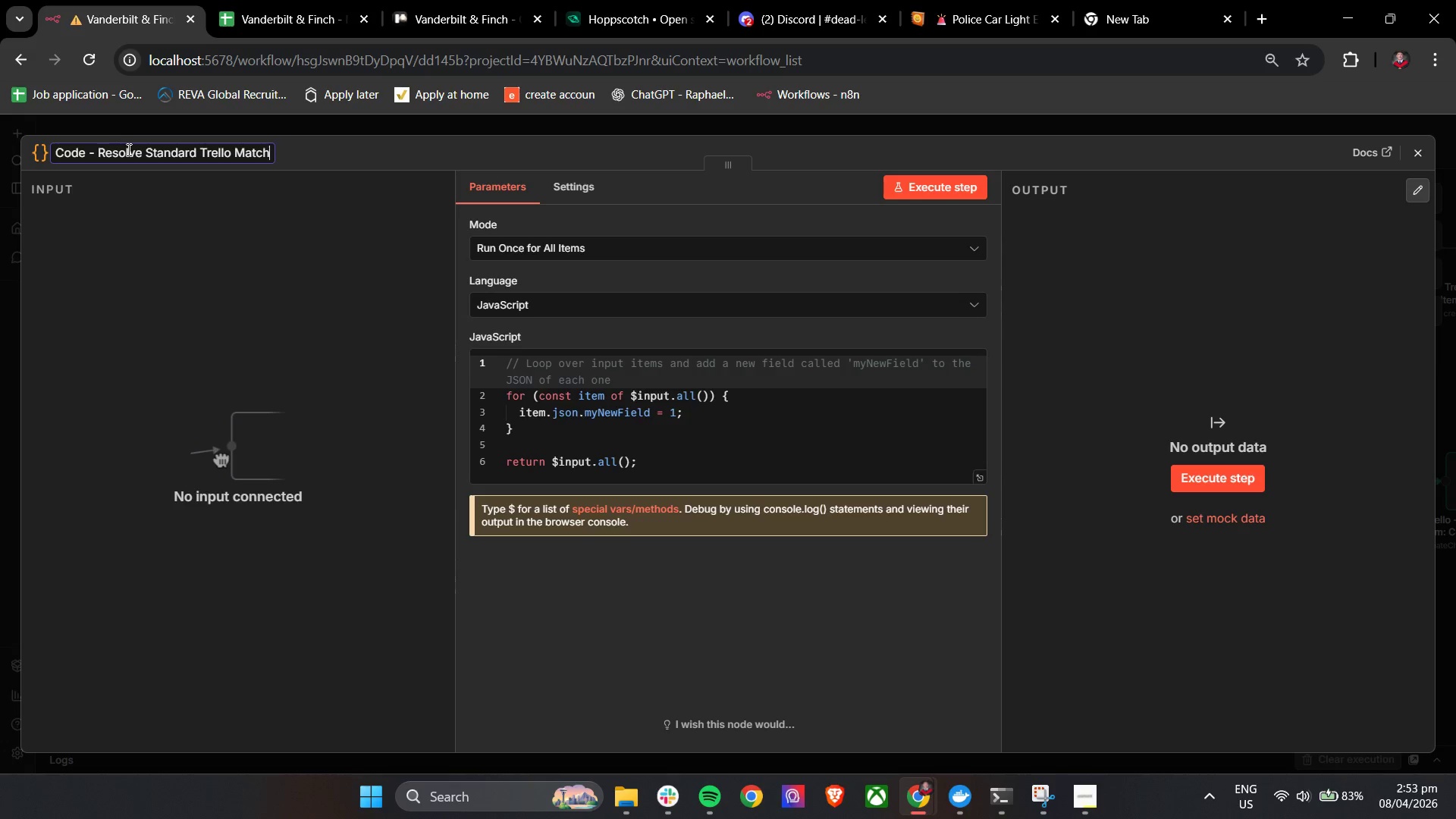 
double_click([690, 471])
 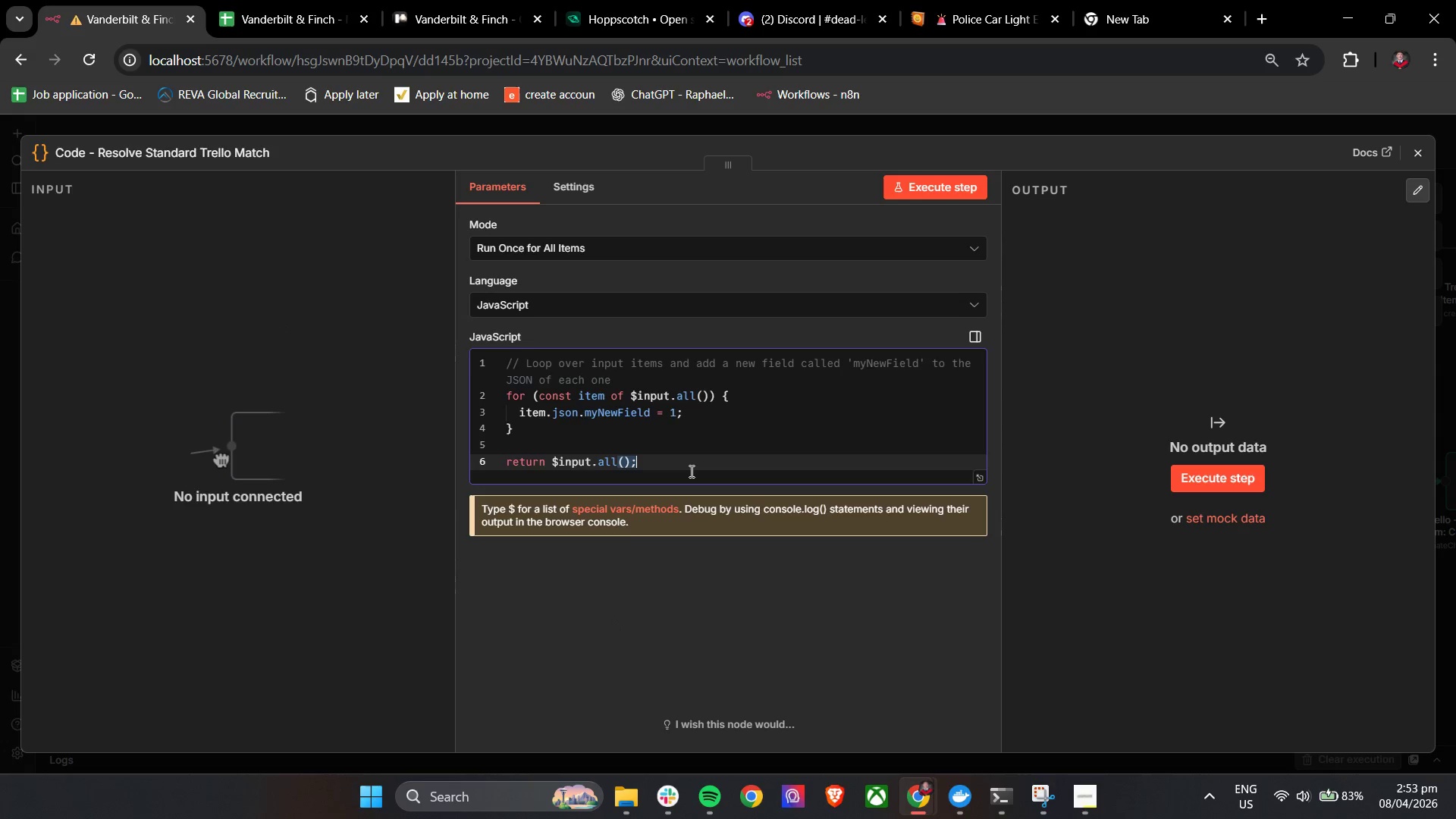 
key(Control+ControlLeft)
 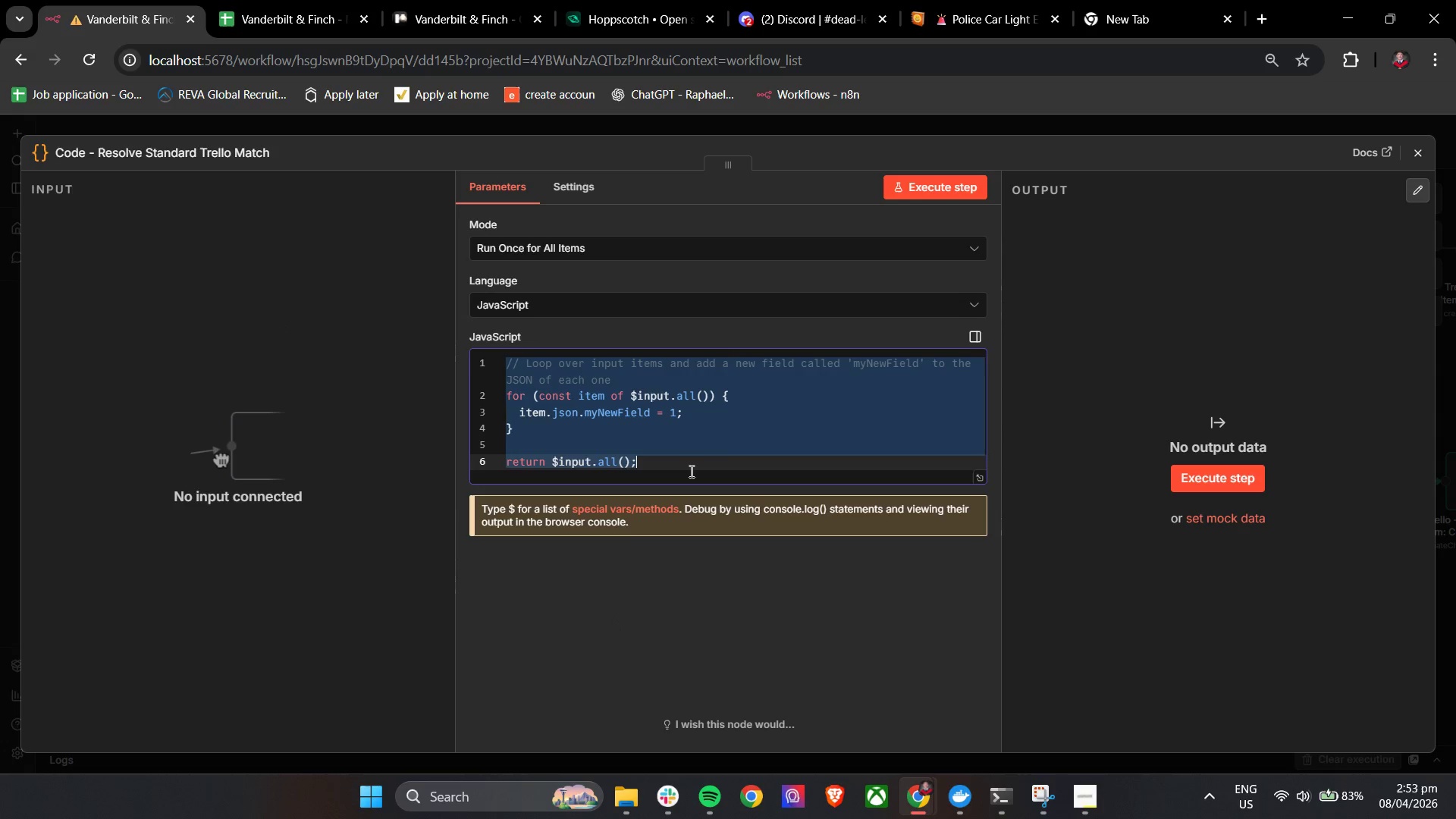 
key(Control+A)
 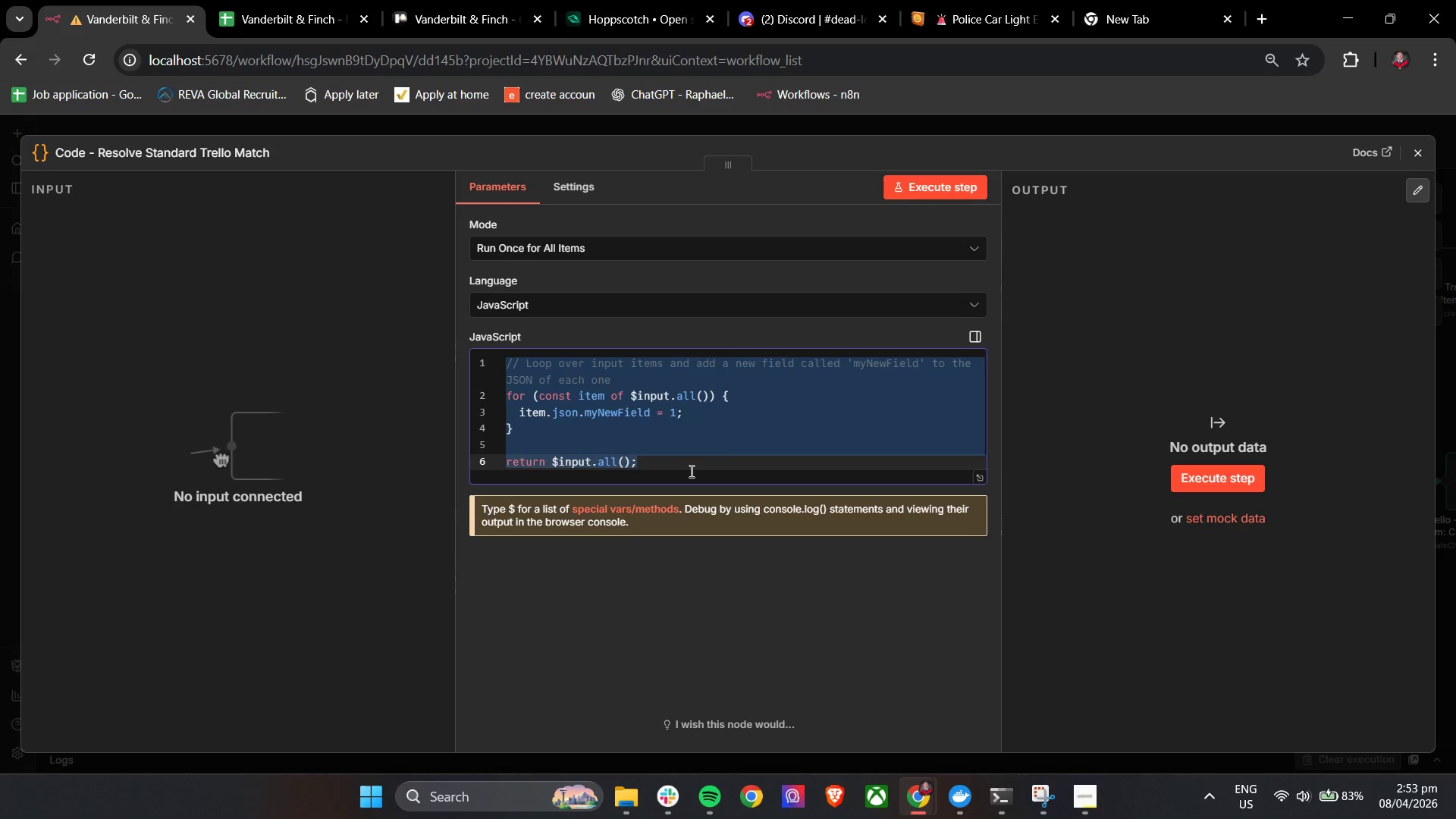 
key(Backspace)
 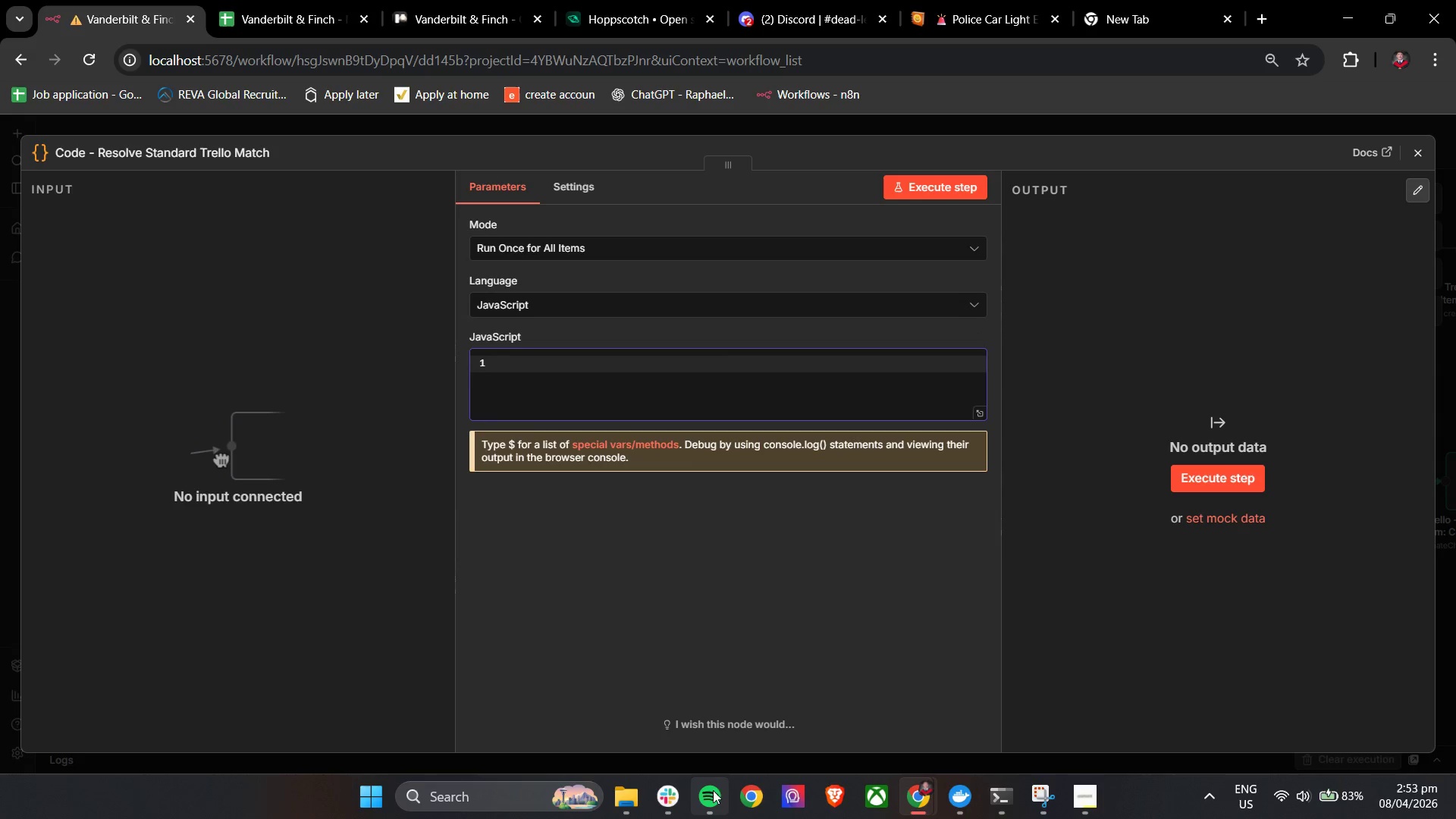 
left_click([662, 794])
 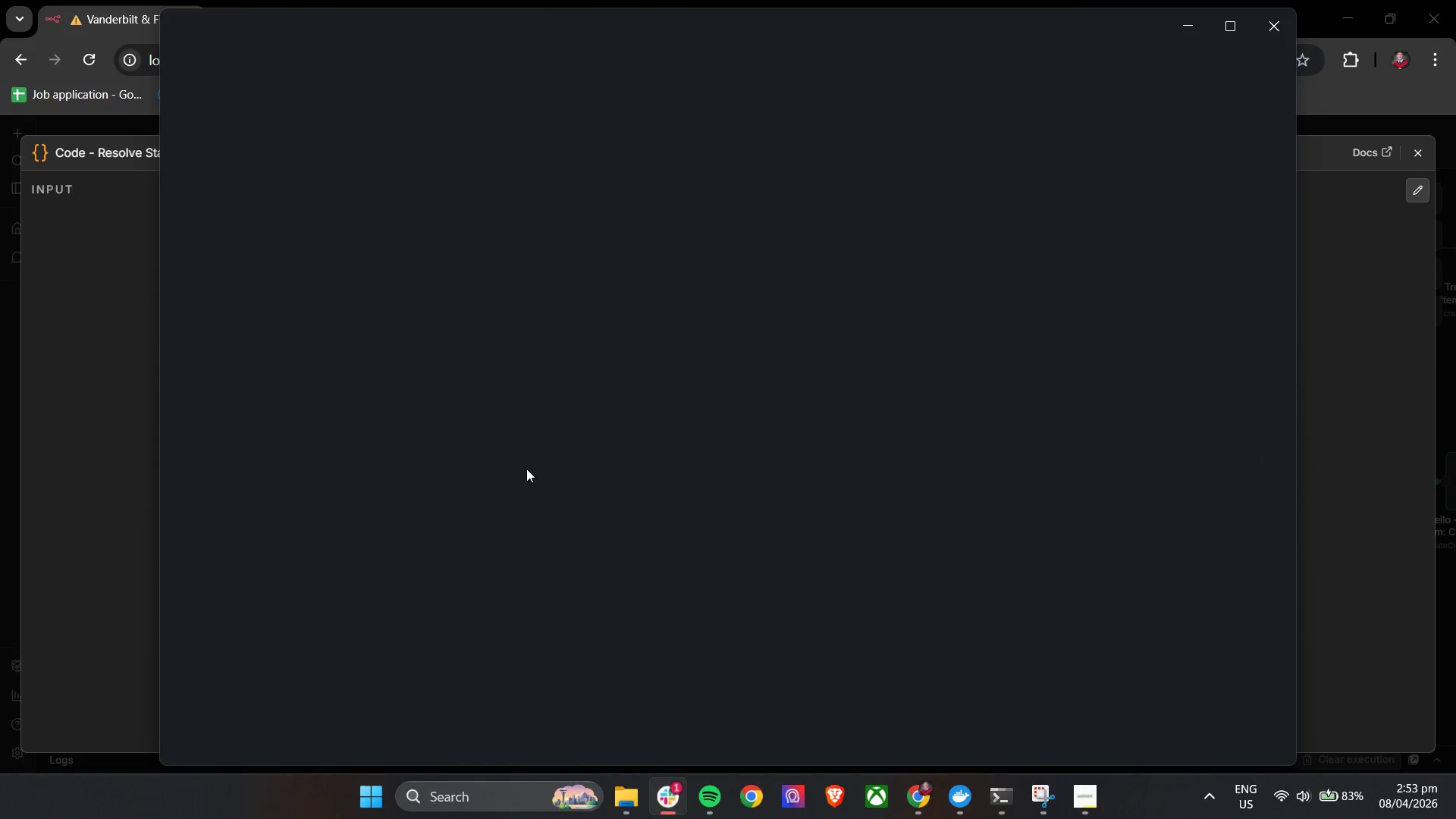 
left_click_drag(start_coordinate=[603, 634], to_coordinate=[579, 238])
 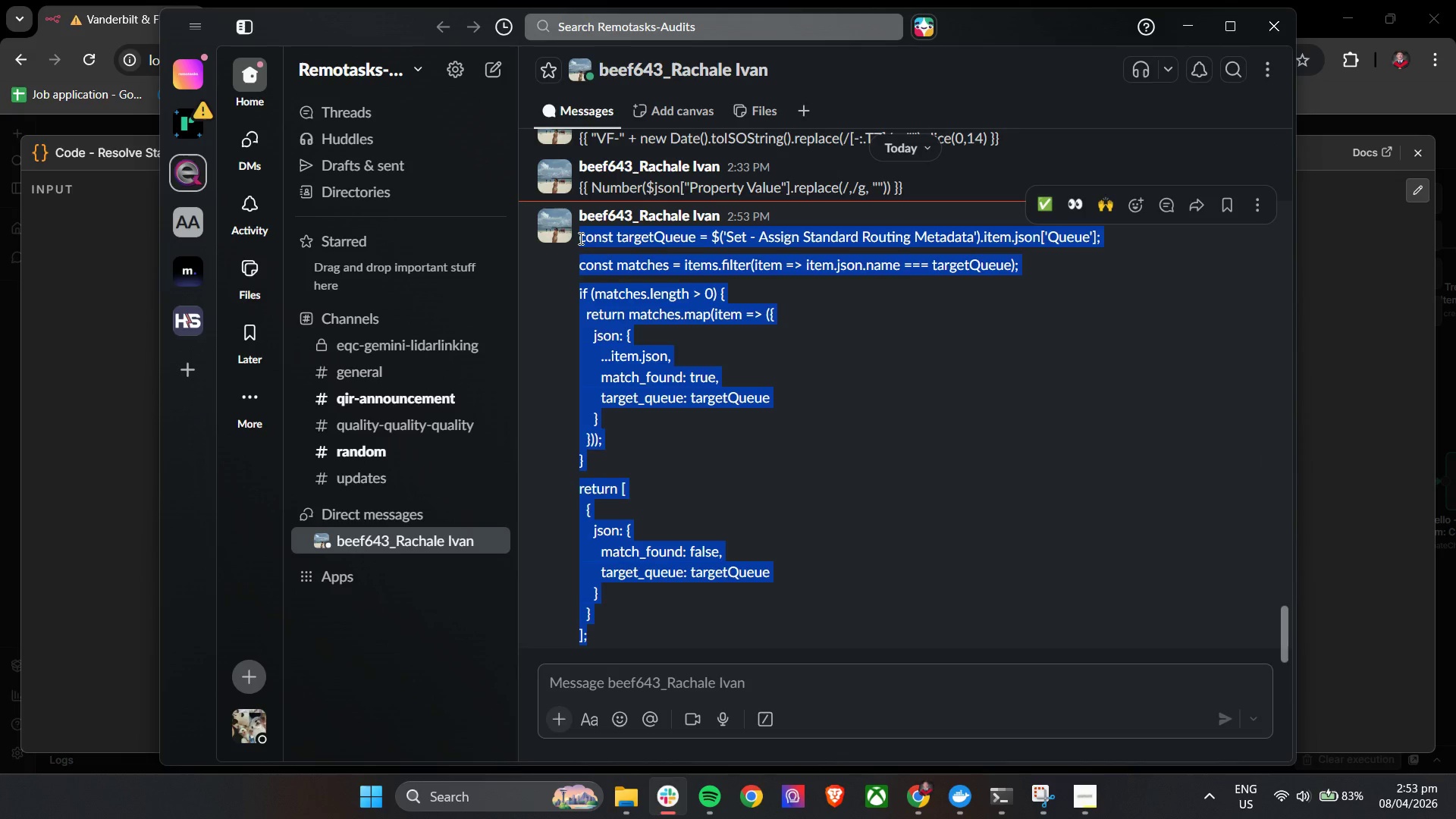 
scroll: coordinate [568, 512], scroll_direction: down, amount: 4.0
 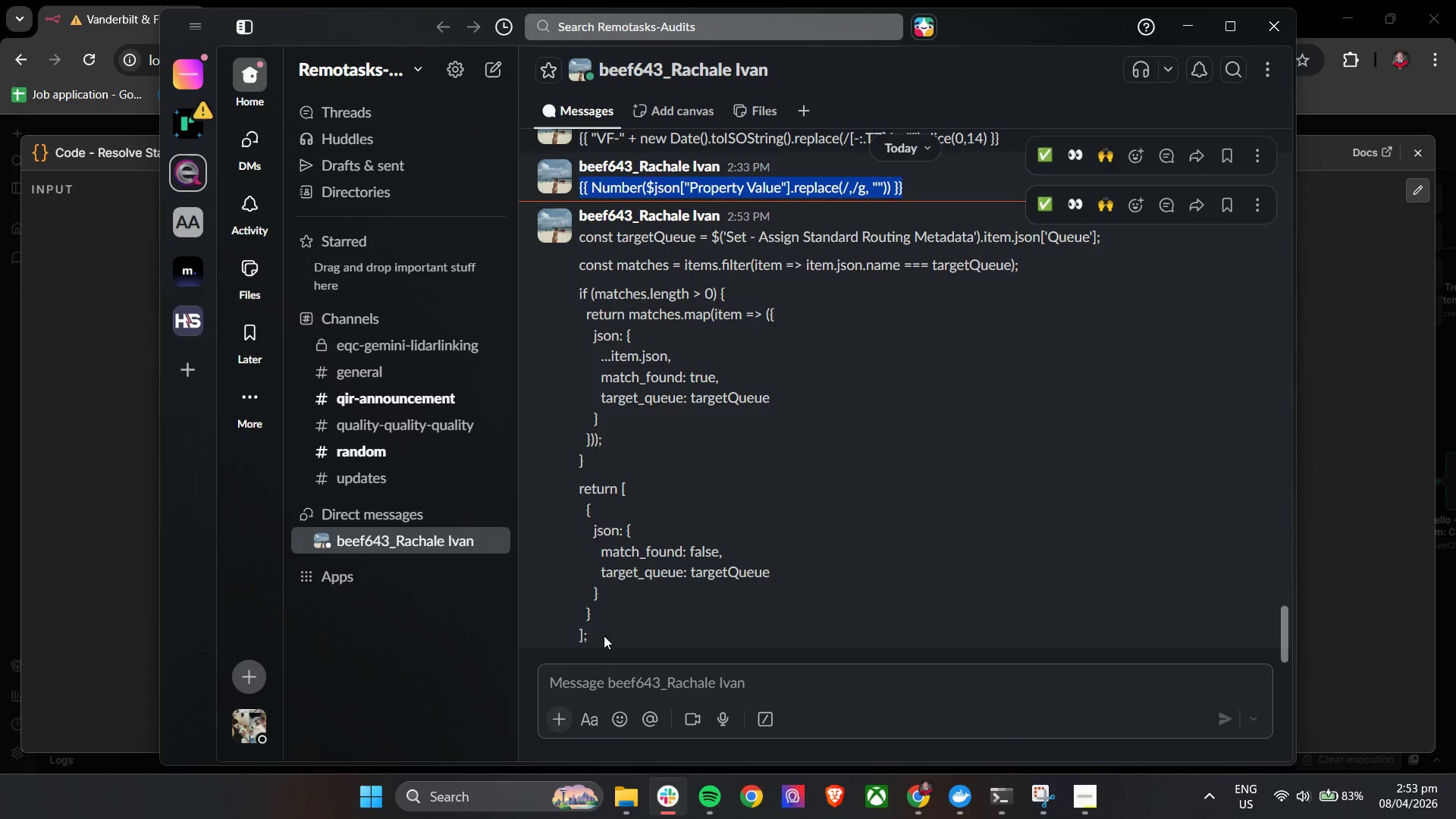 
key(Control+C)
 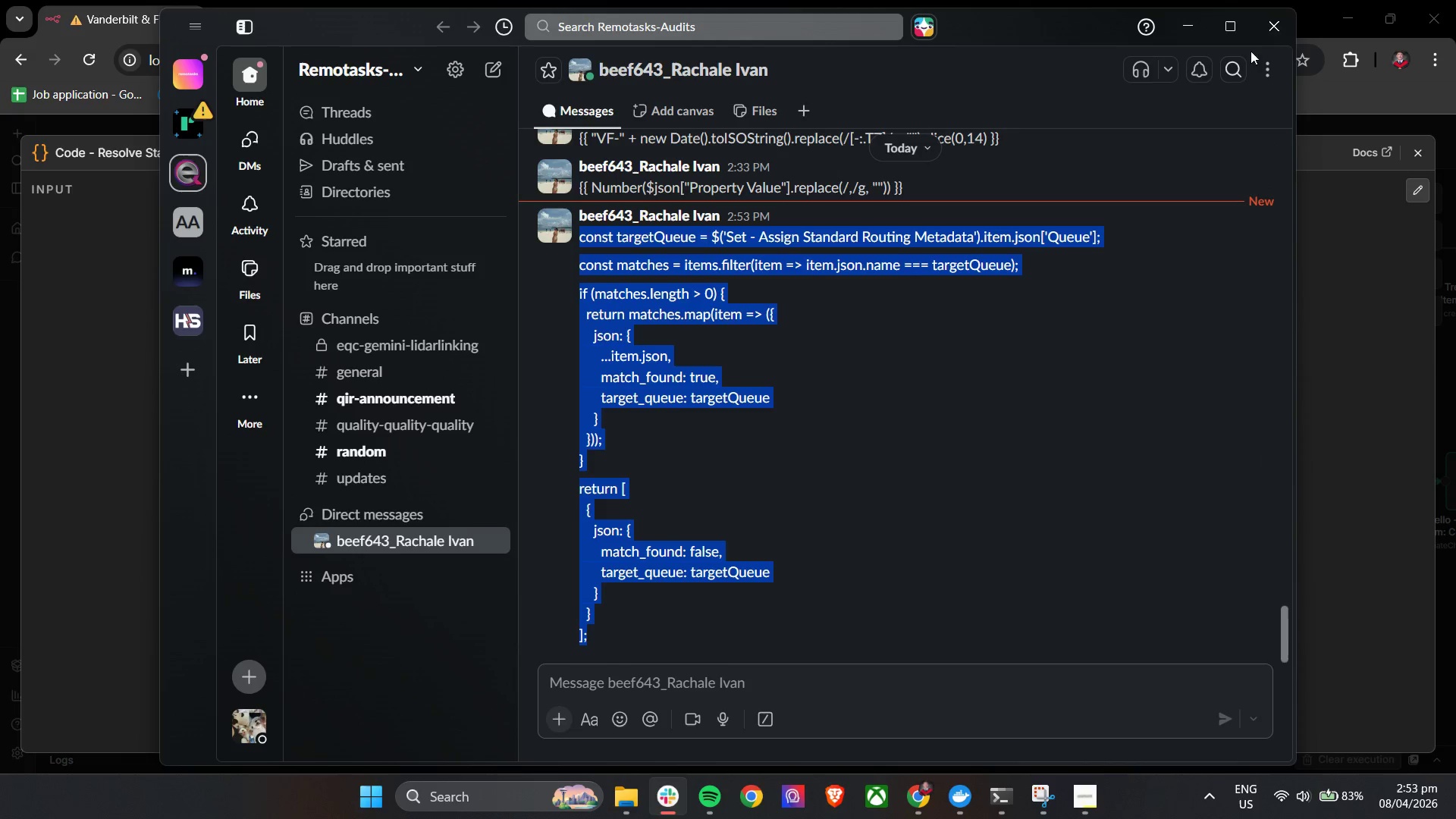 
key(Control+C)
 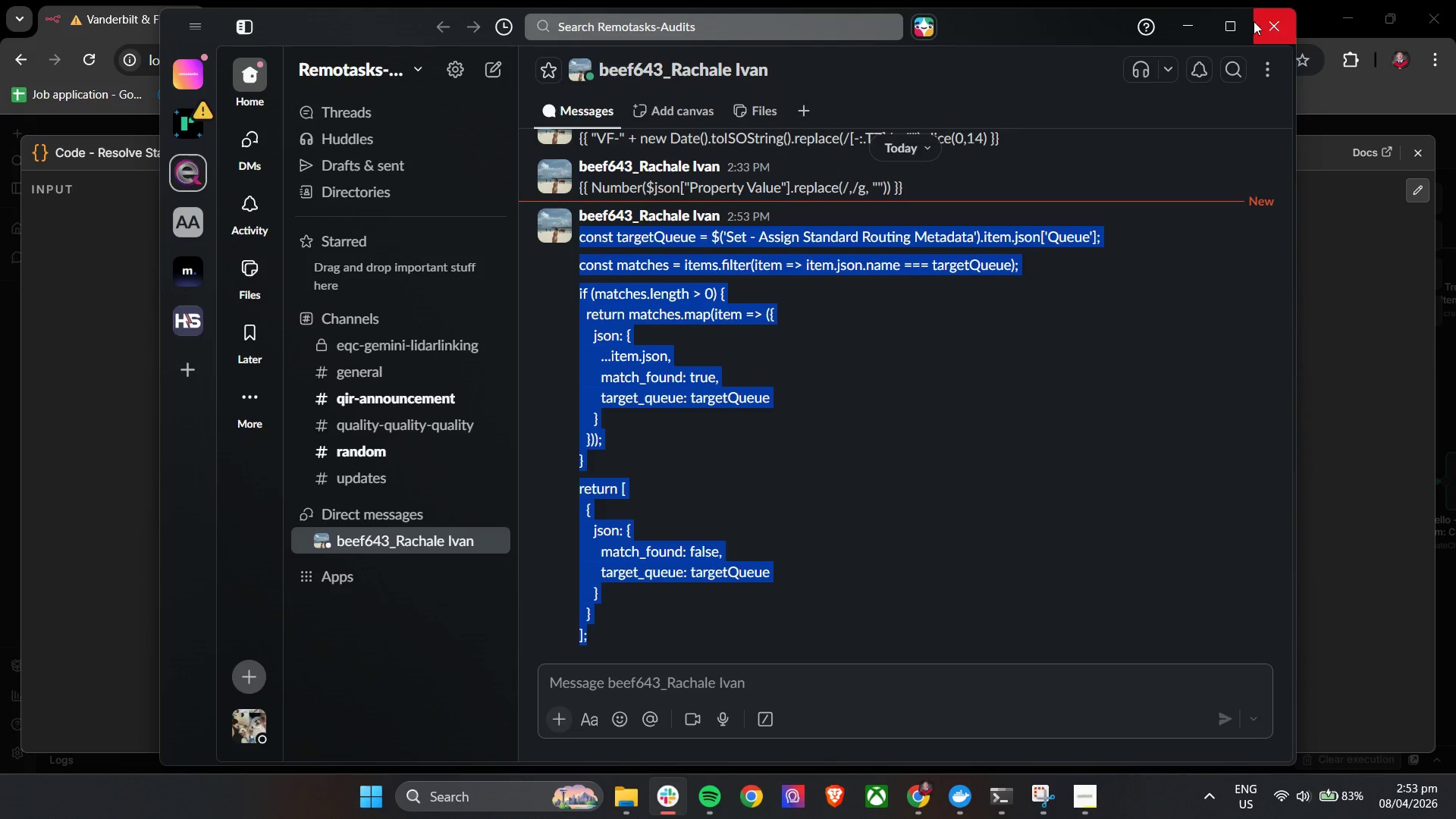 
key(Control+C)
 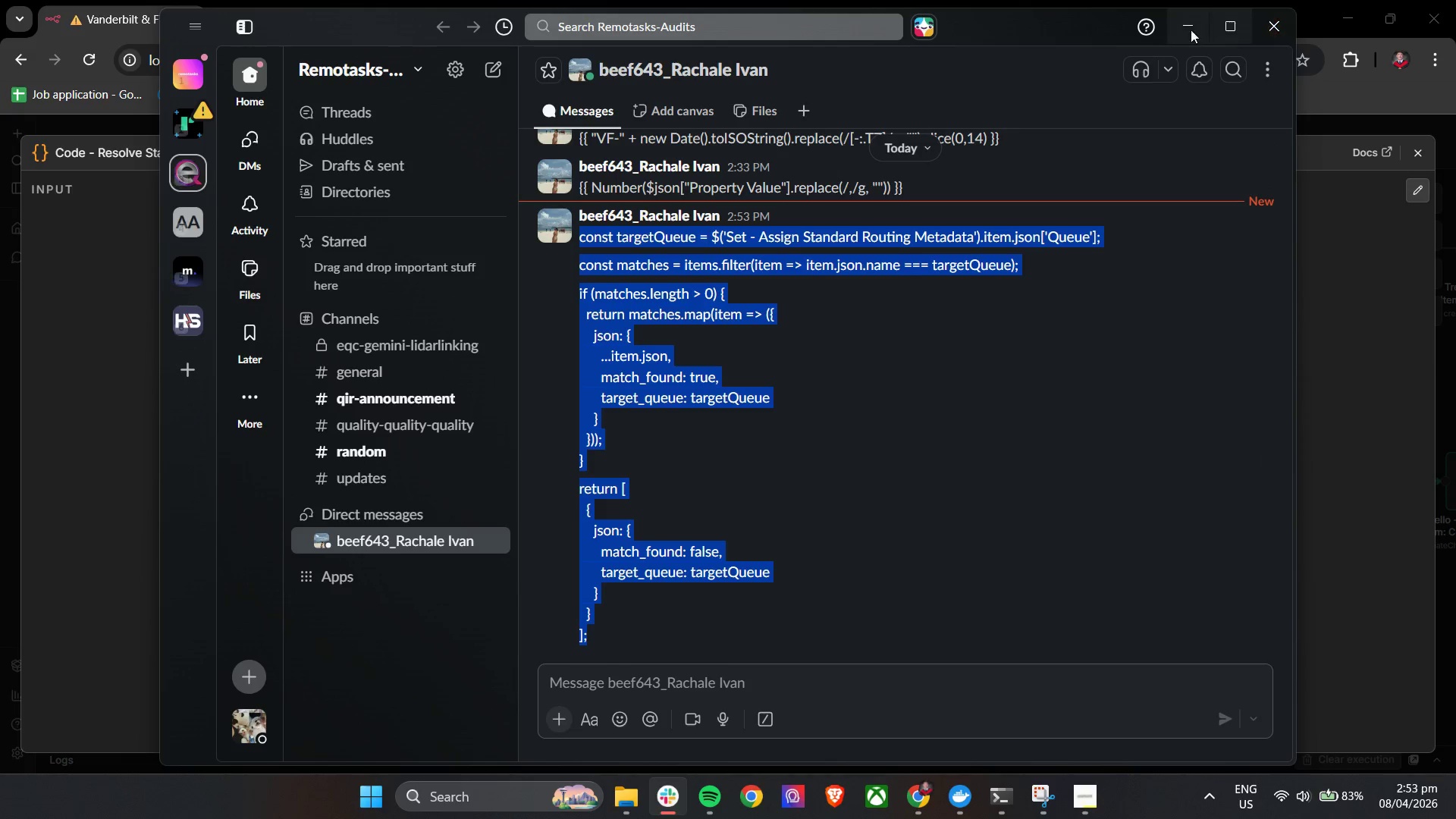 
key(Control+C)
 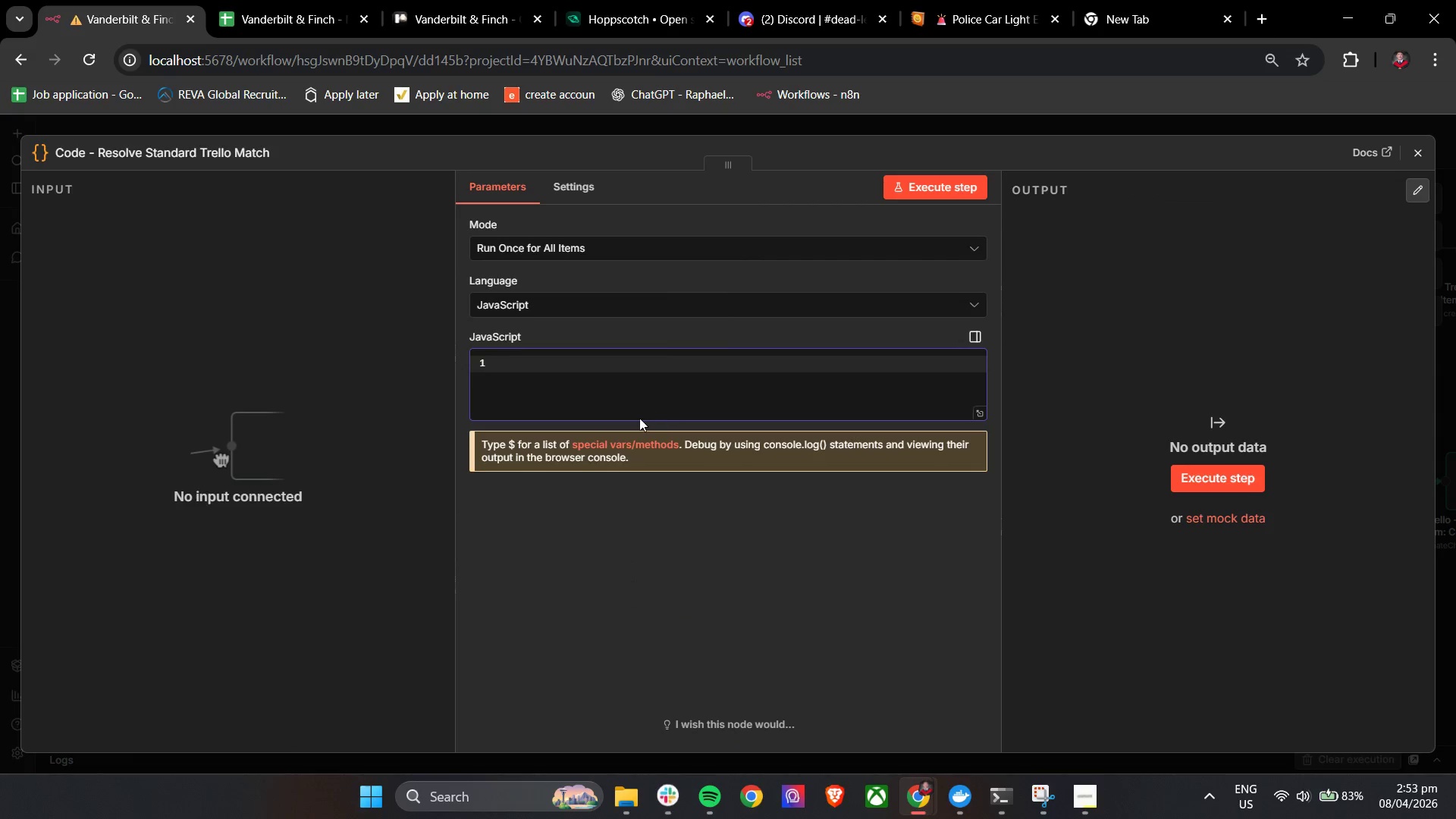 
left_click([590, 392])
 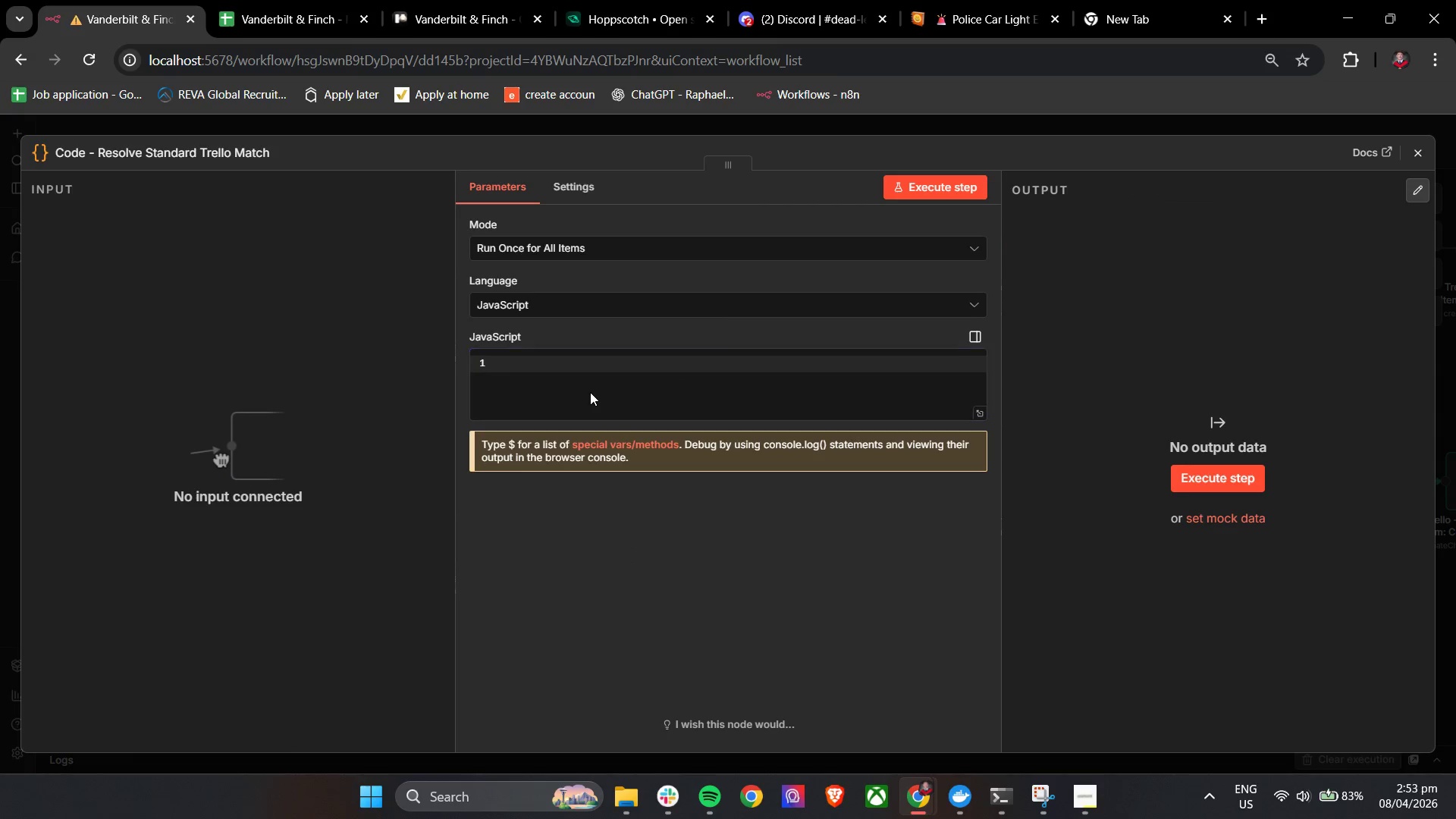 
hold_key(key=ControlLeft, duration=0.5)
left_click([582, 377])
 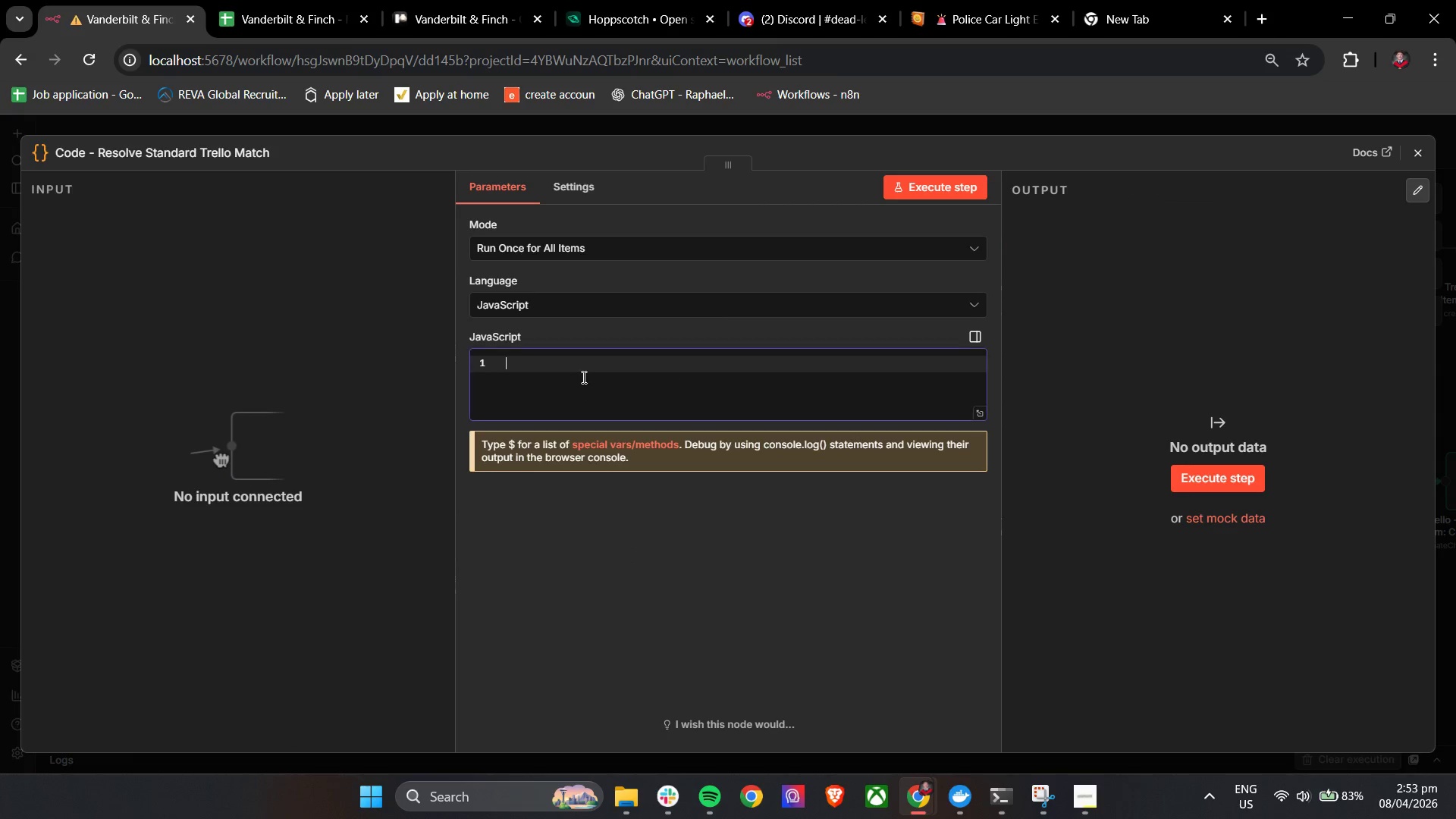 
key(Control+V)
 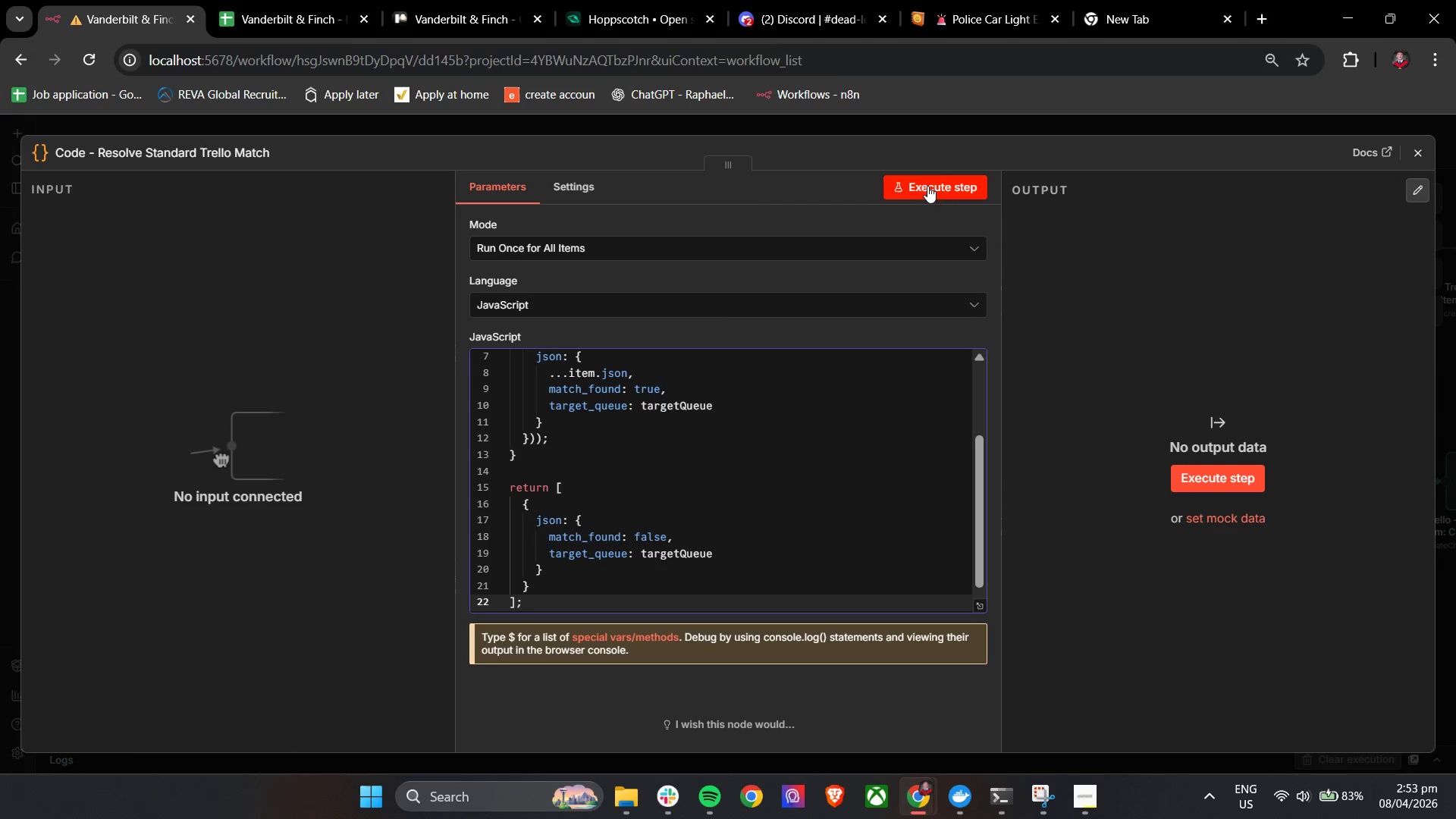 
left_click([944, 149])
 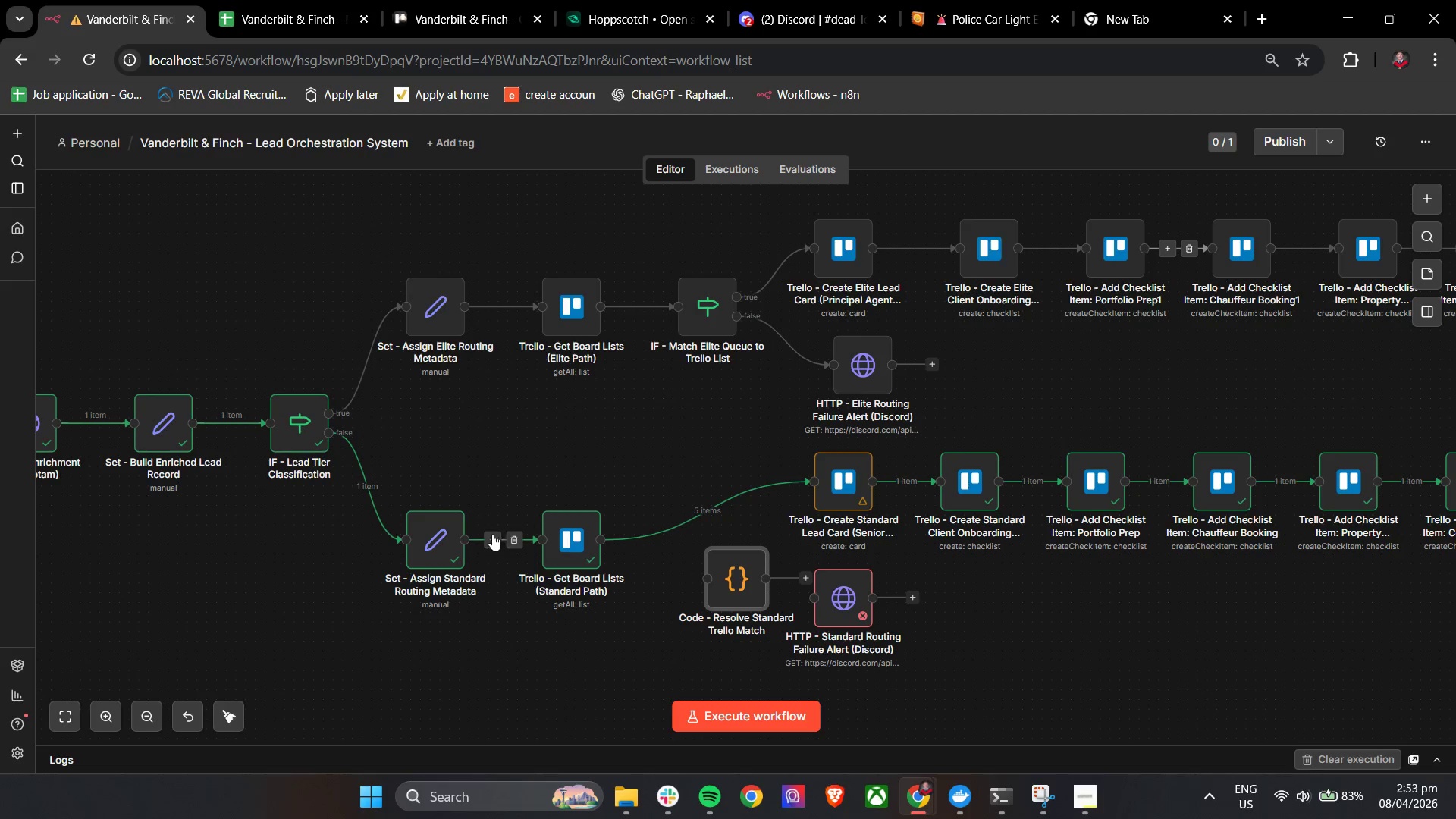 
left_click_drag(start_coordinate=[742, 588], to_coordinate=[723, 563])
 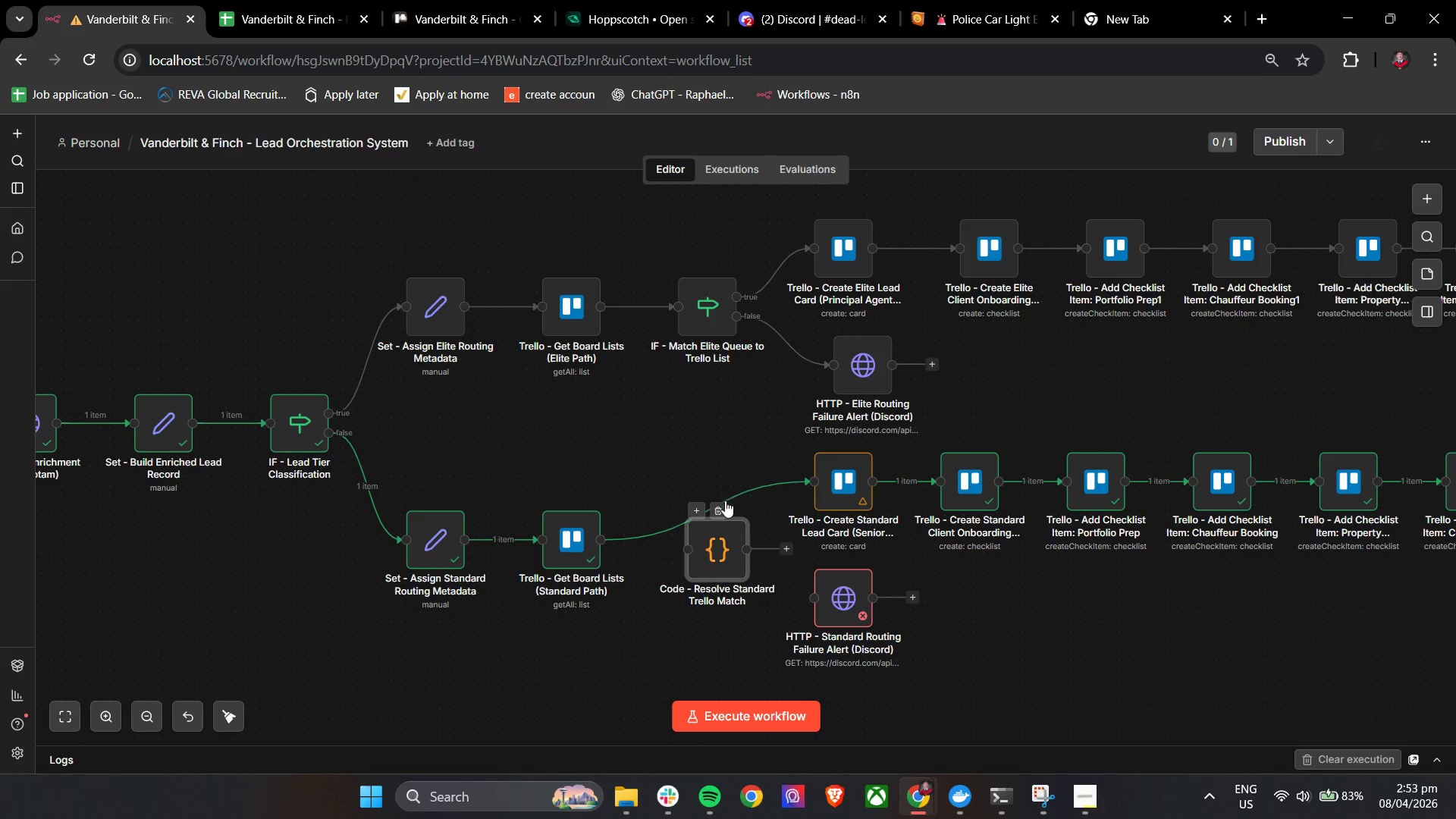 
left_click_drag(start_coordinate=[723, 538], to_coordinate=[717, 576])
 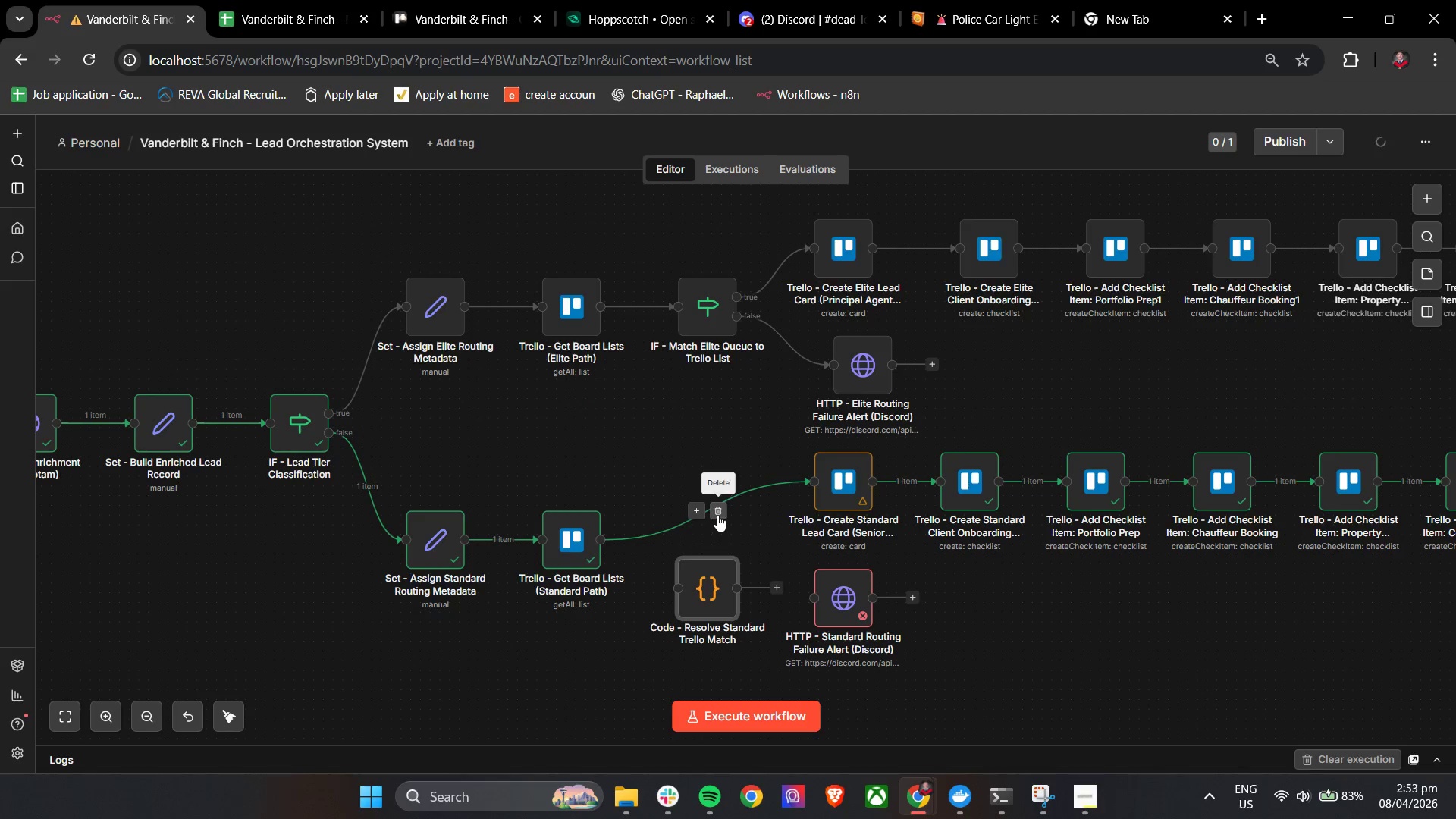 
left_click([717, 515])
 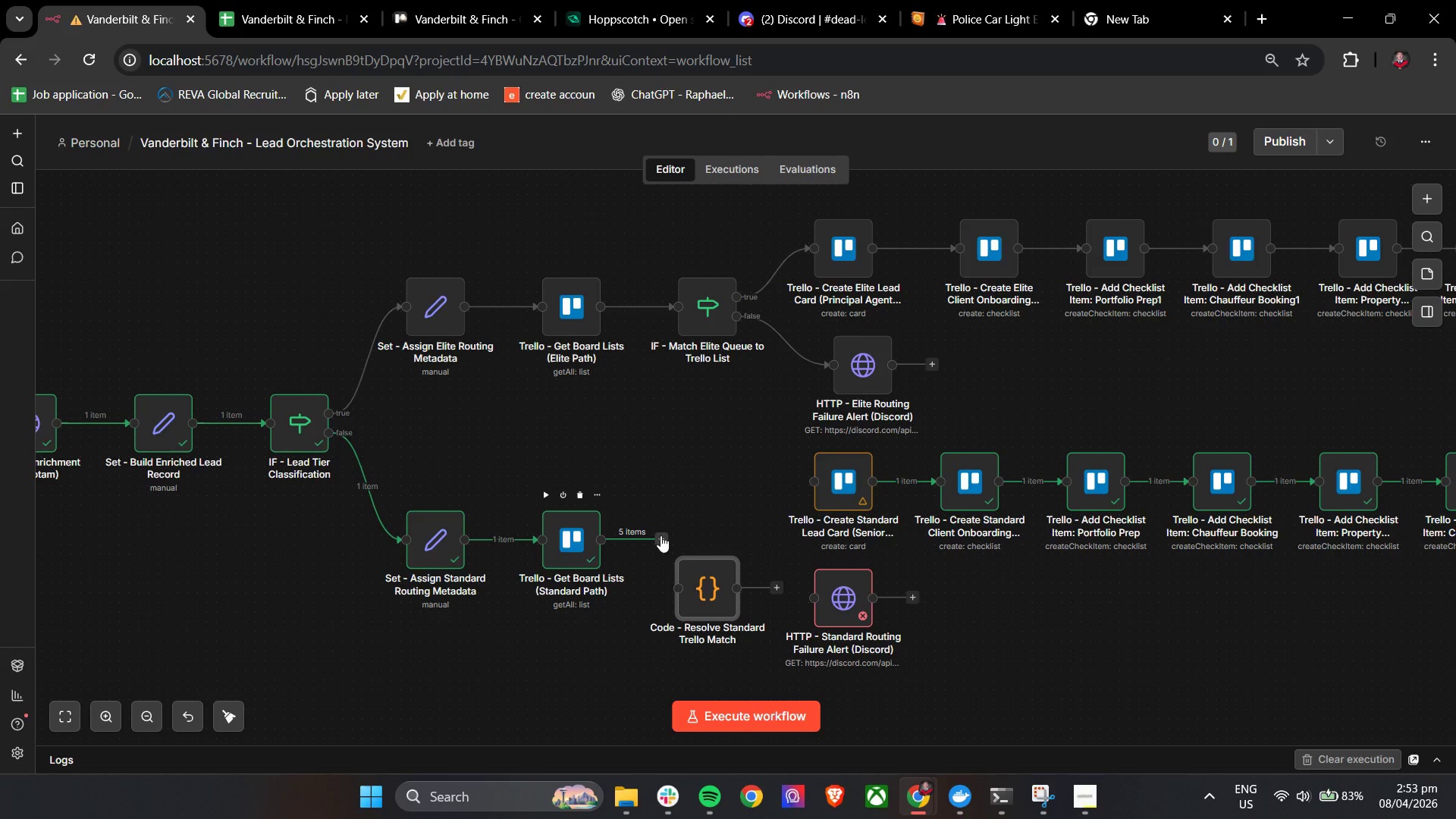 
left_click_drag(start_coordinate=[663, 541], to_coordinate=[674, 581])
 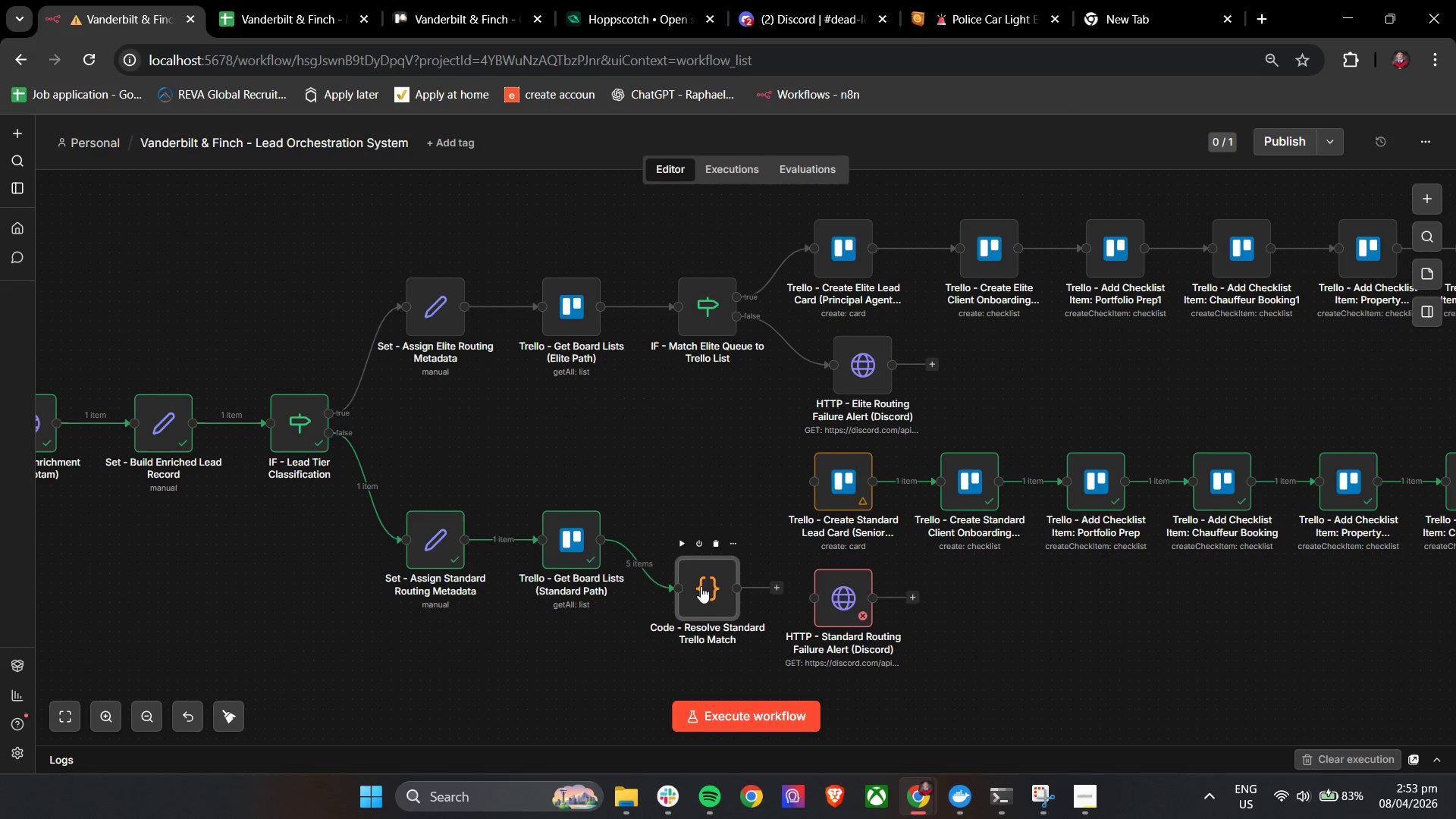 
left_click_drag(start_coordinate=[704, 586], to_coordinate=[696, 539])
 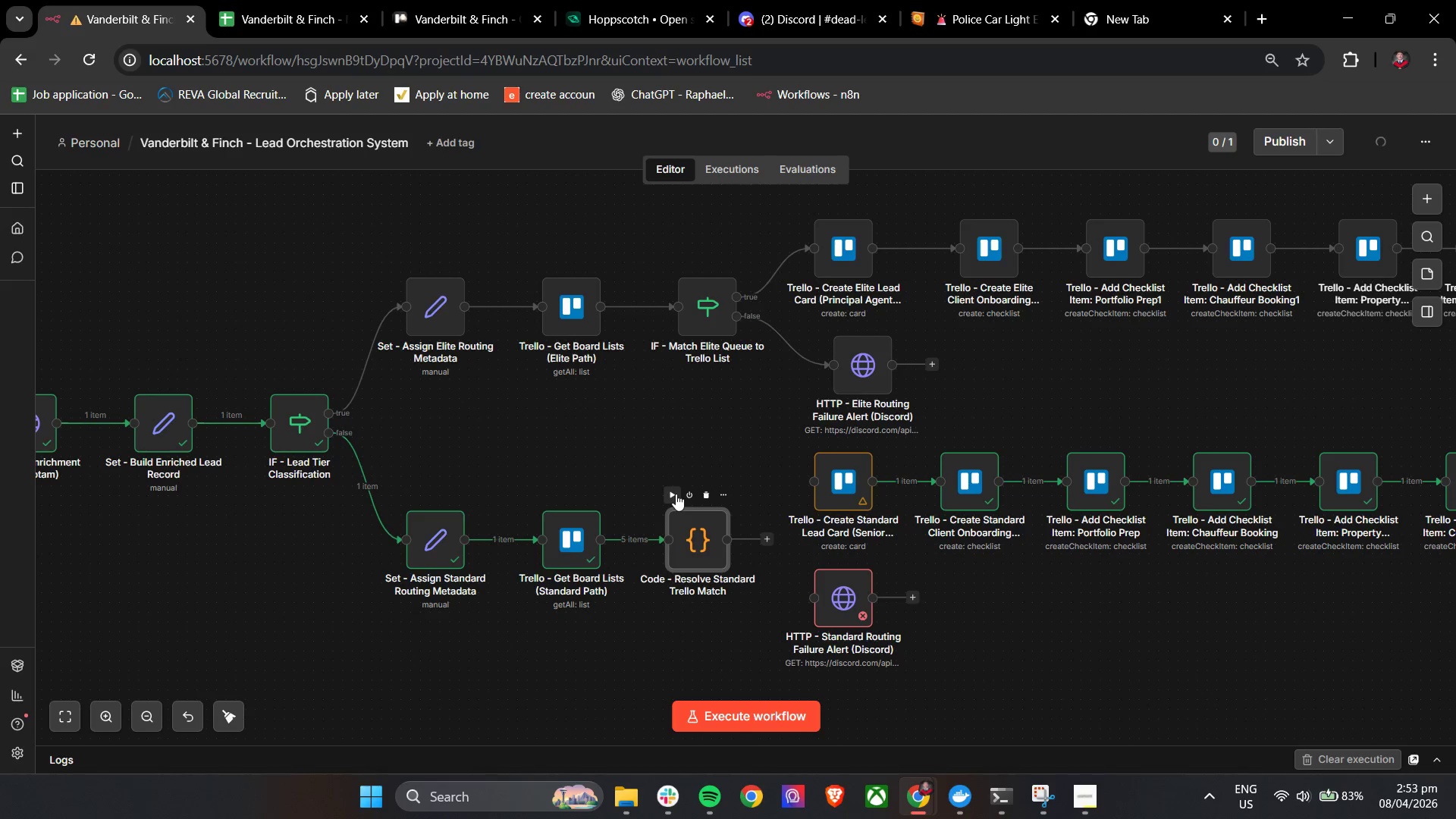 
left_click([673, 494])
 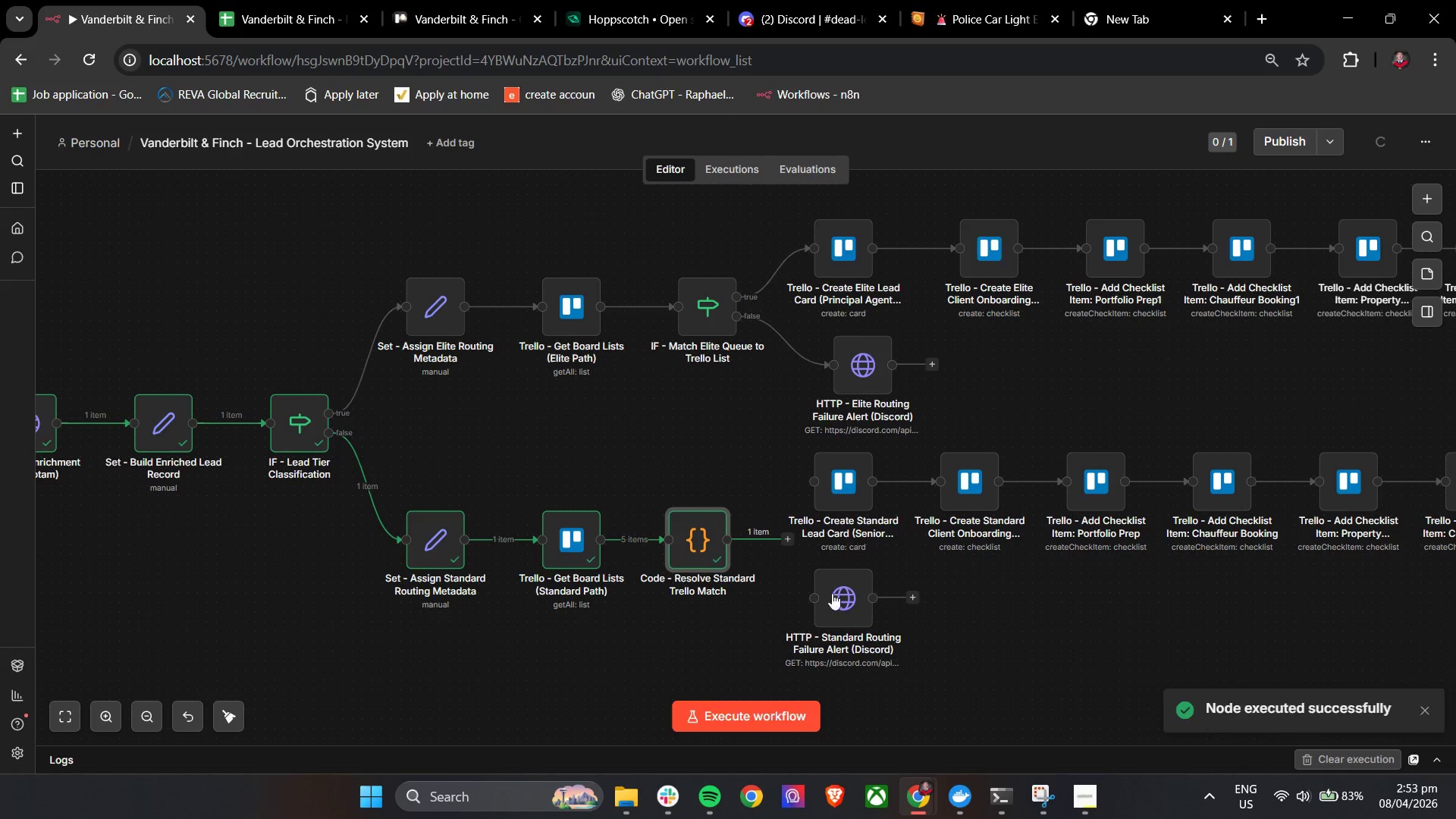 
double_click([704, 537])
 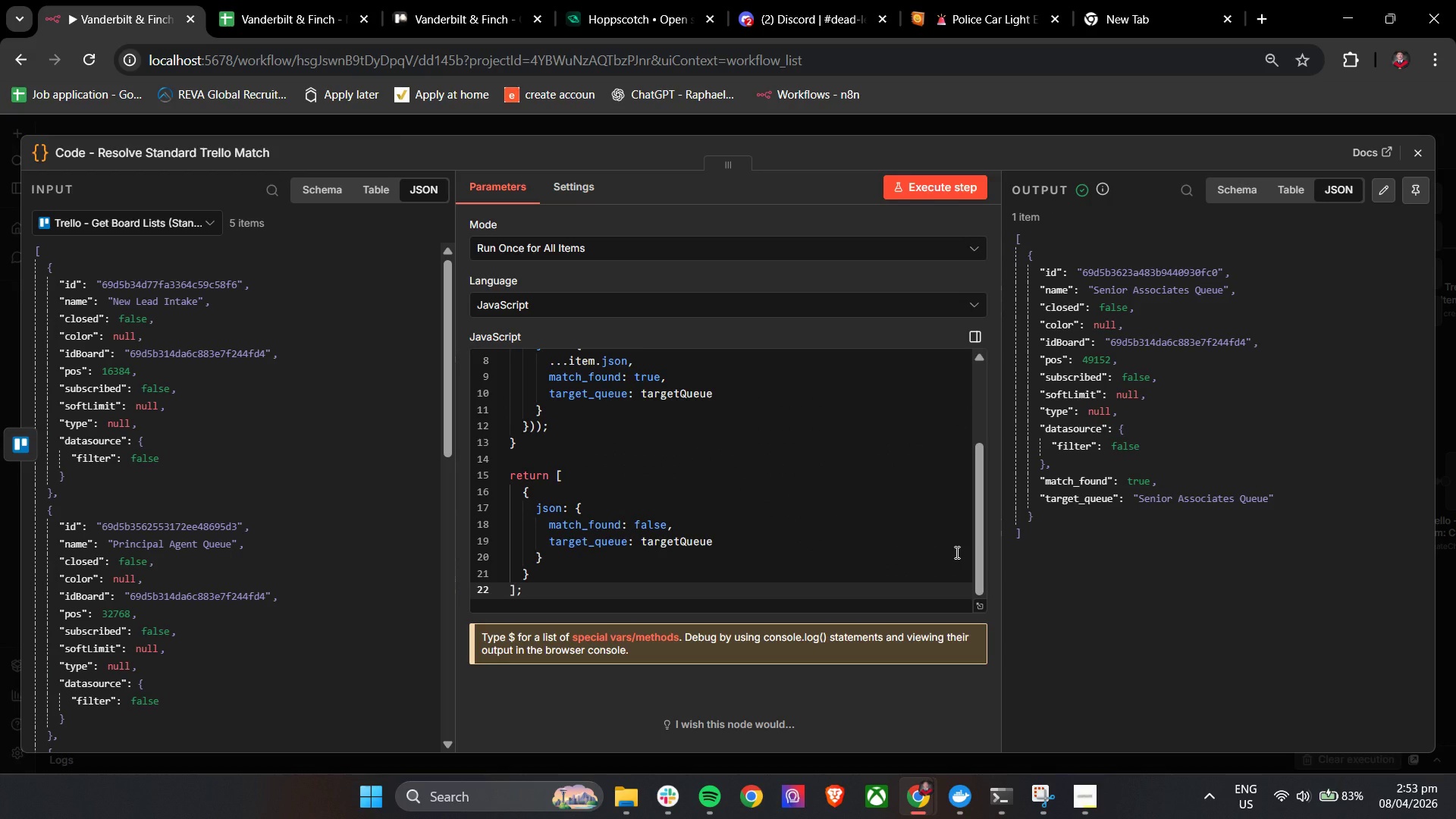 
wait(16.95)
 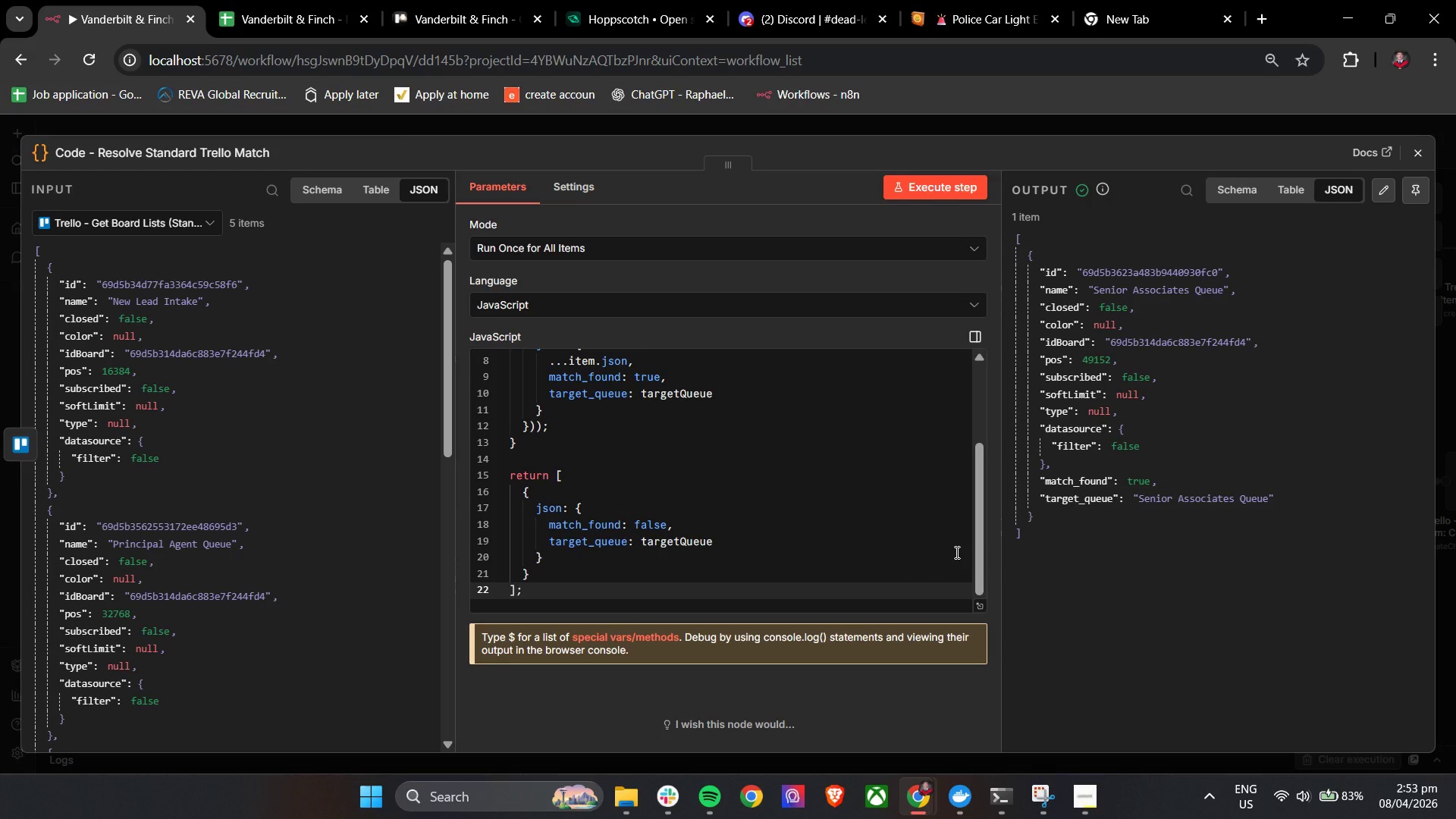 
left_click([1416, 158])
 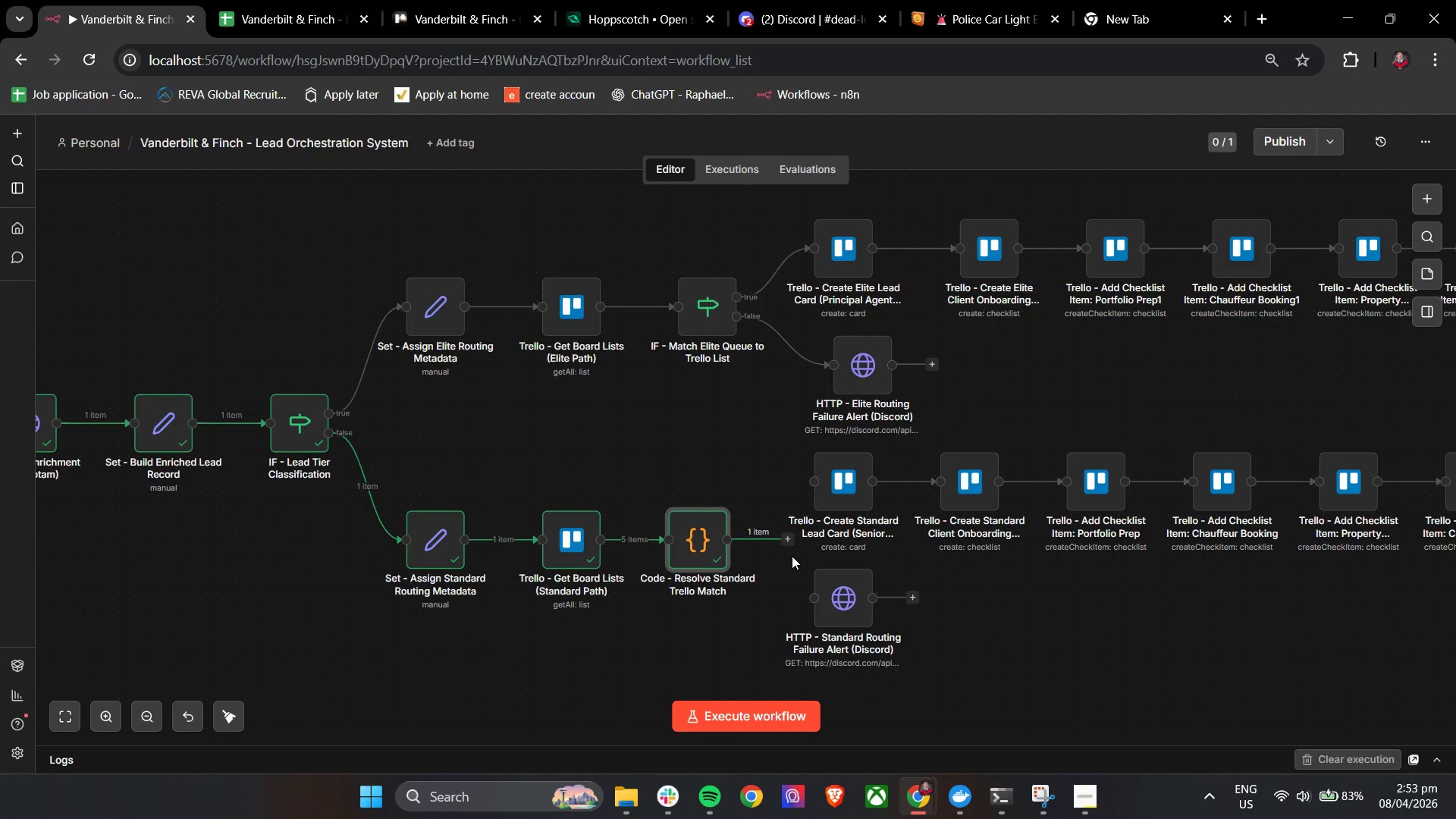 
left_click([793, 543])
 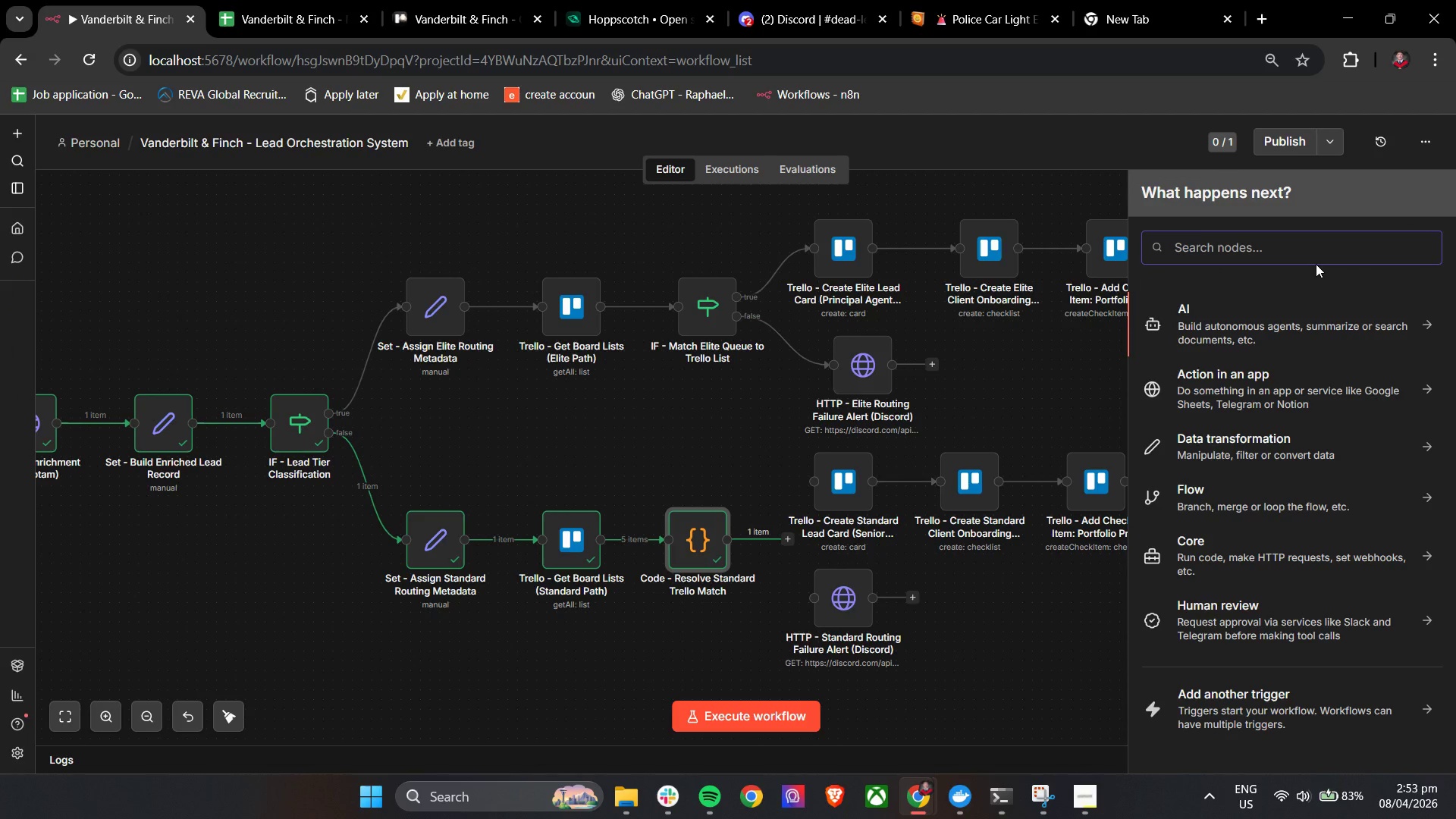 
type(if)
 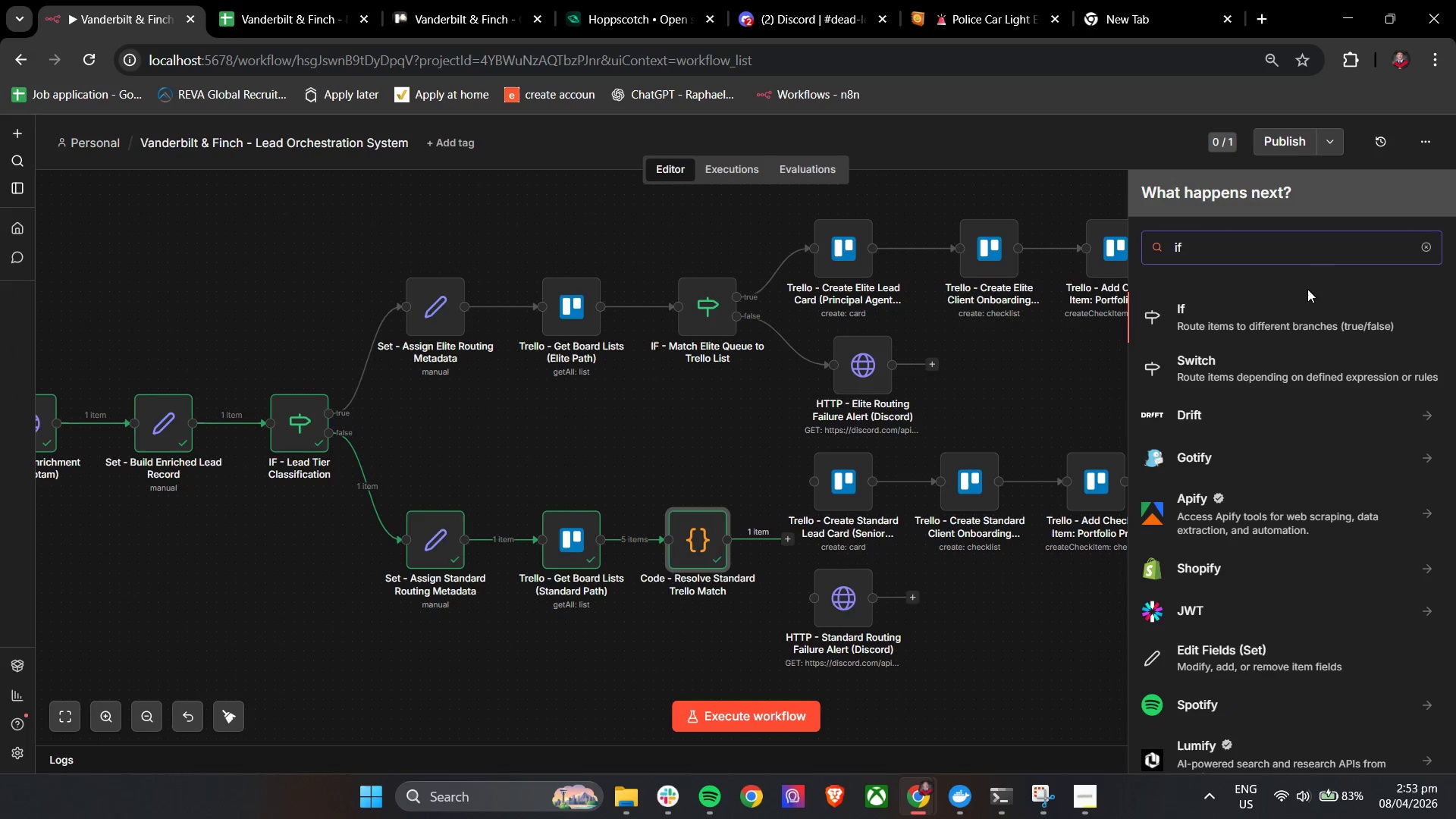 
left_click([1285, 321])
 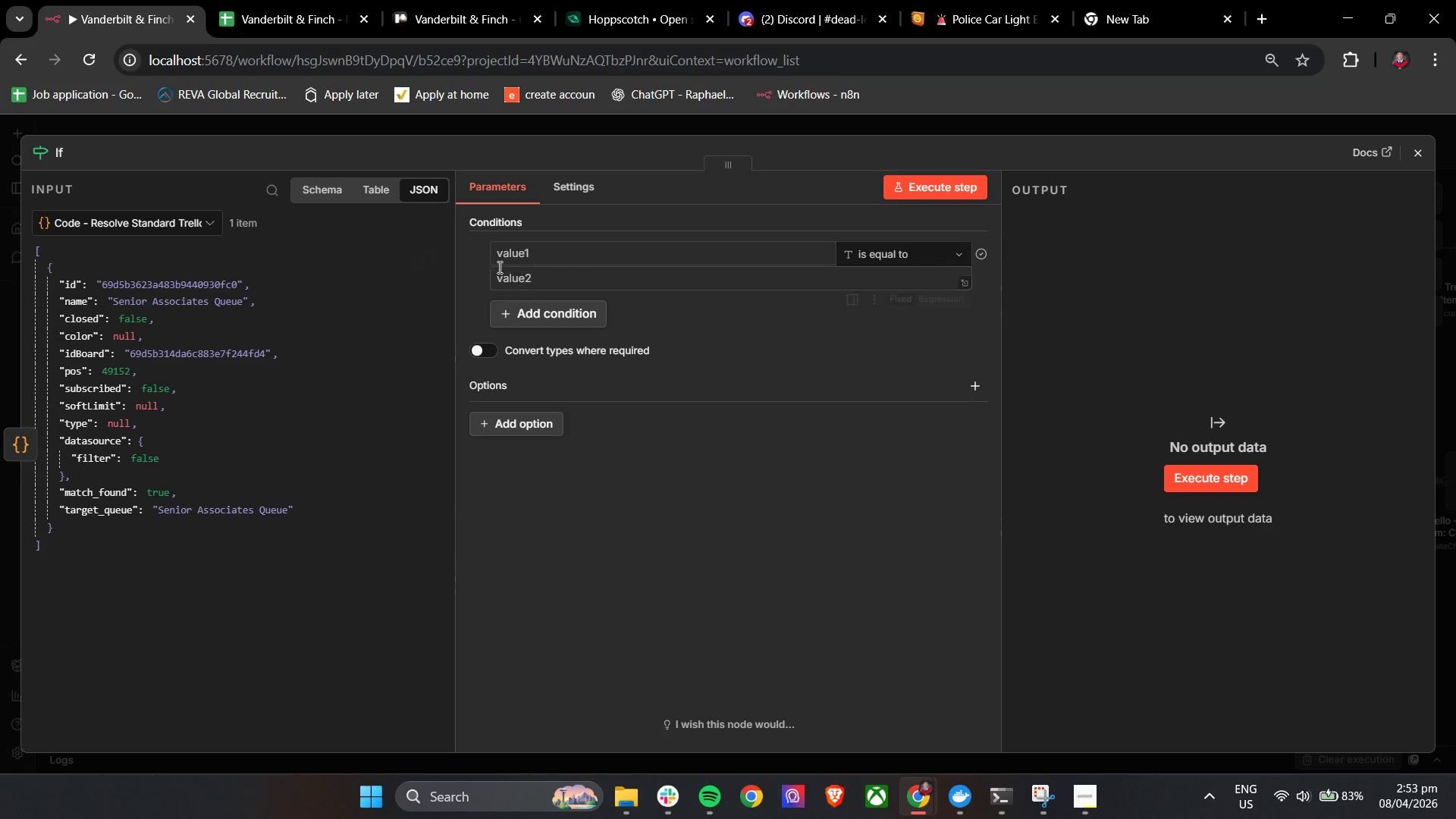 
left_click([547, 259])
 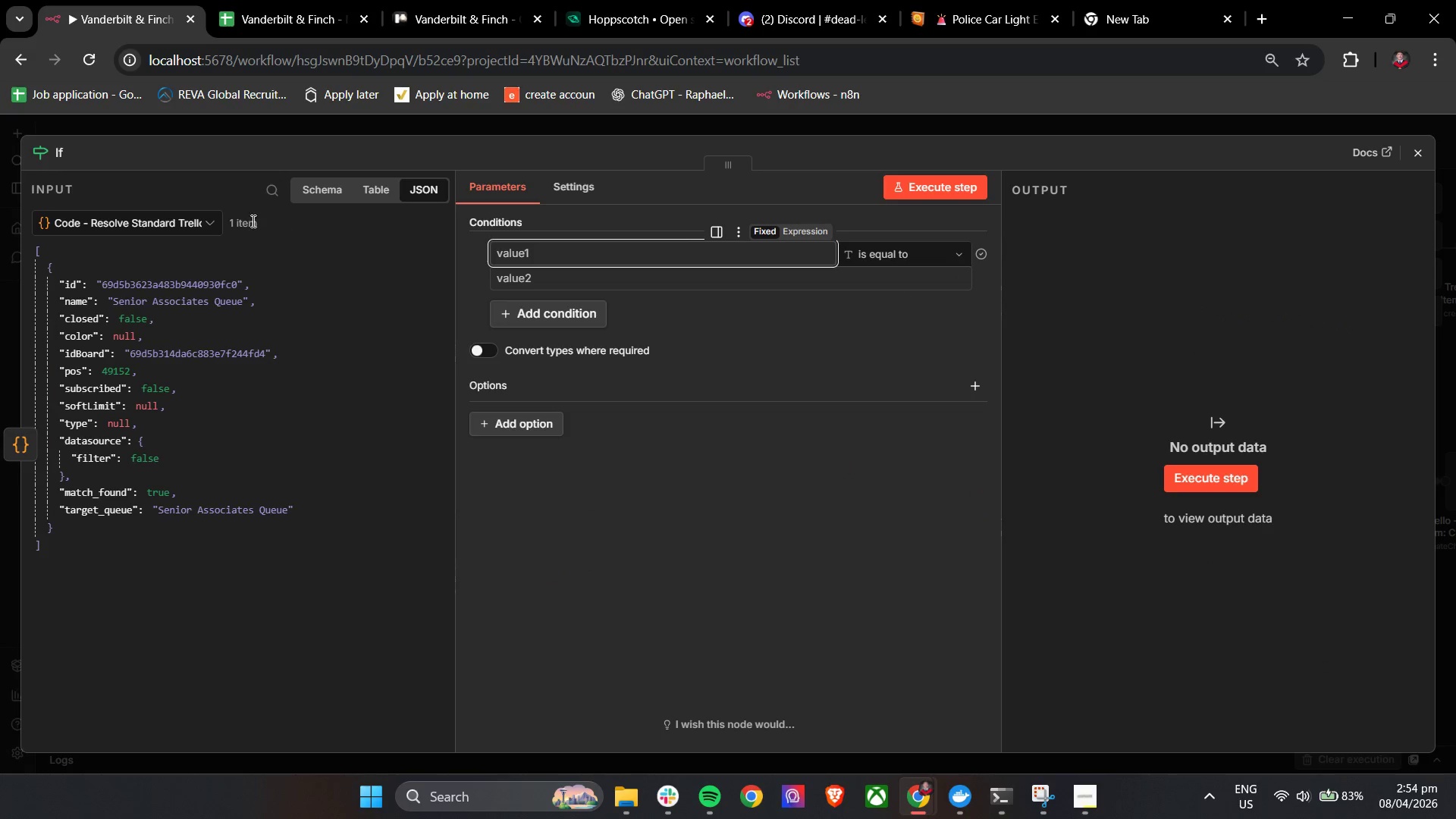 
left_click([64, 150])
 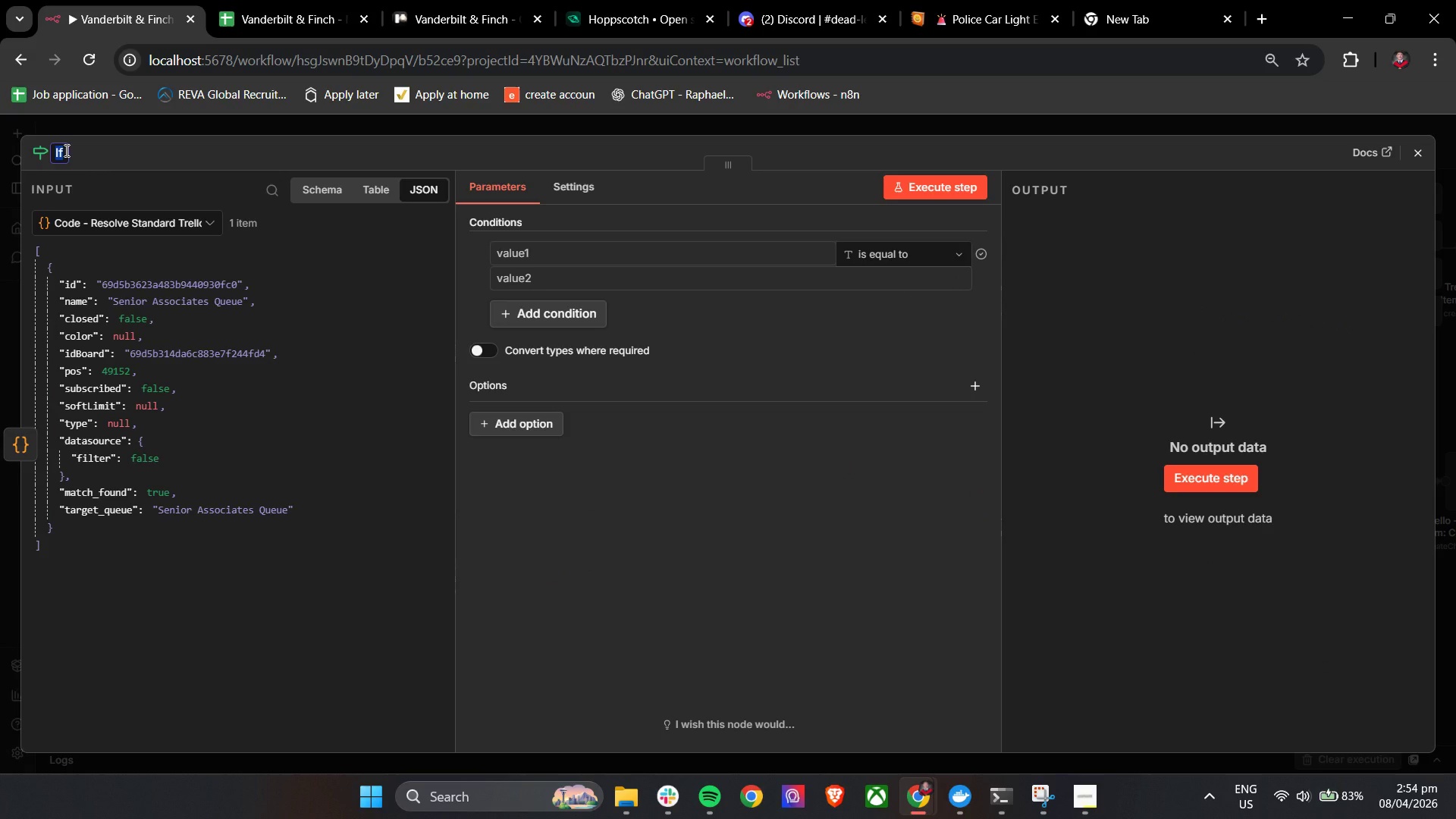 
type(IF - Standard Trello Match Found)
 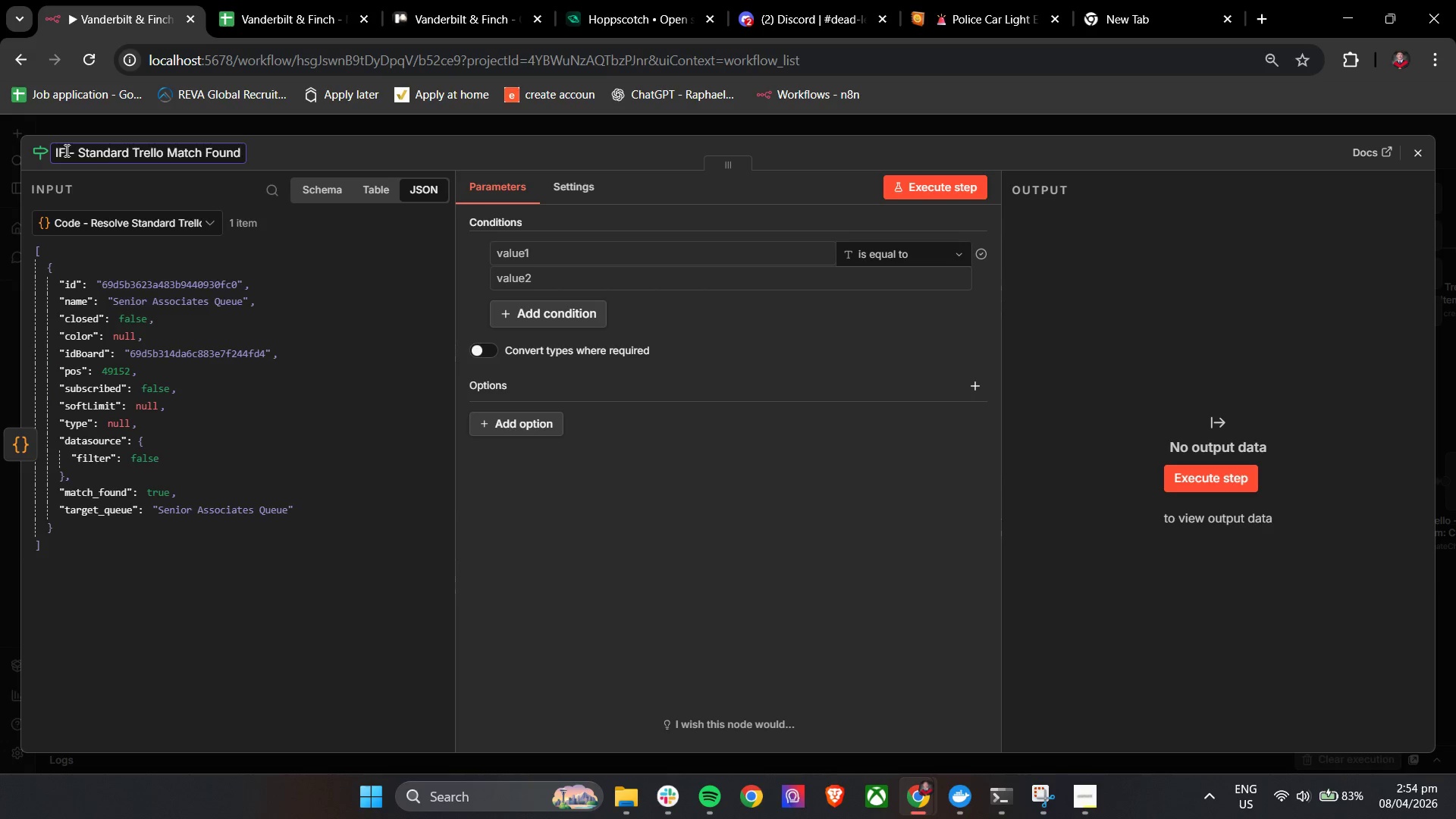 
left_click([302, 146])
 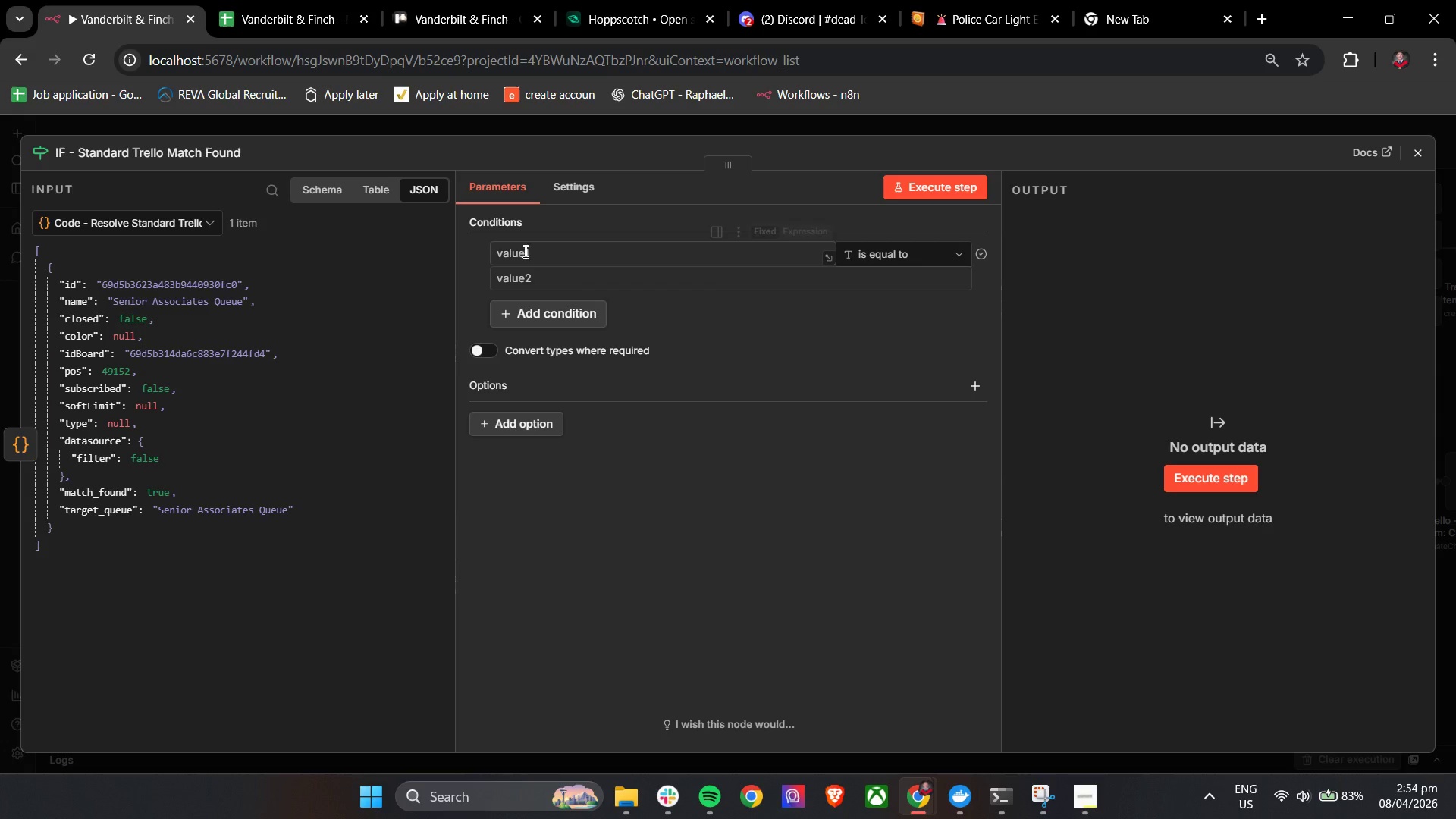 
left_click([558, 253])
 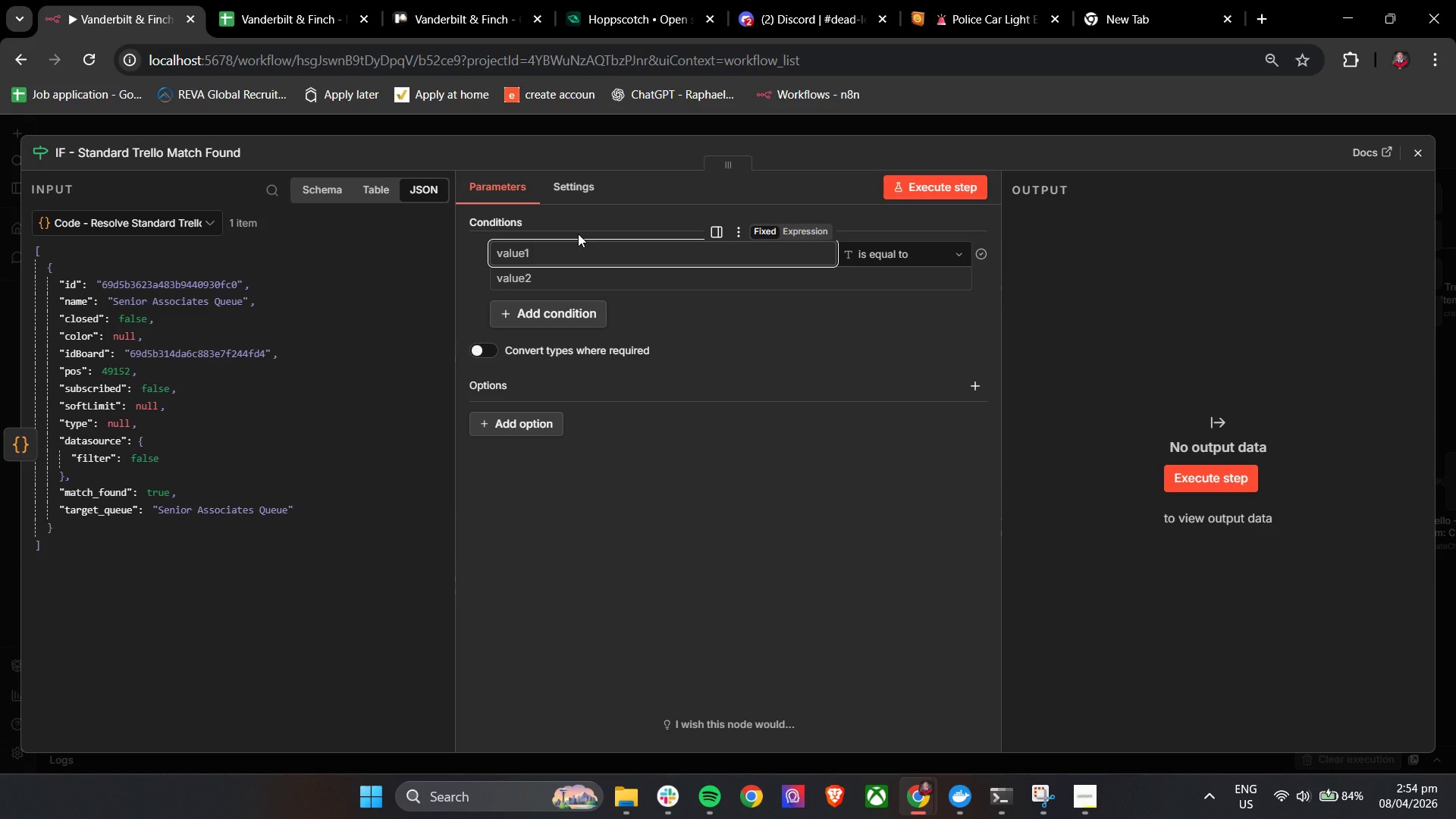 
wait(6.7)
 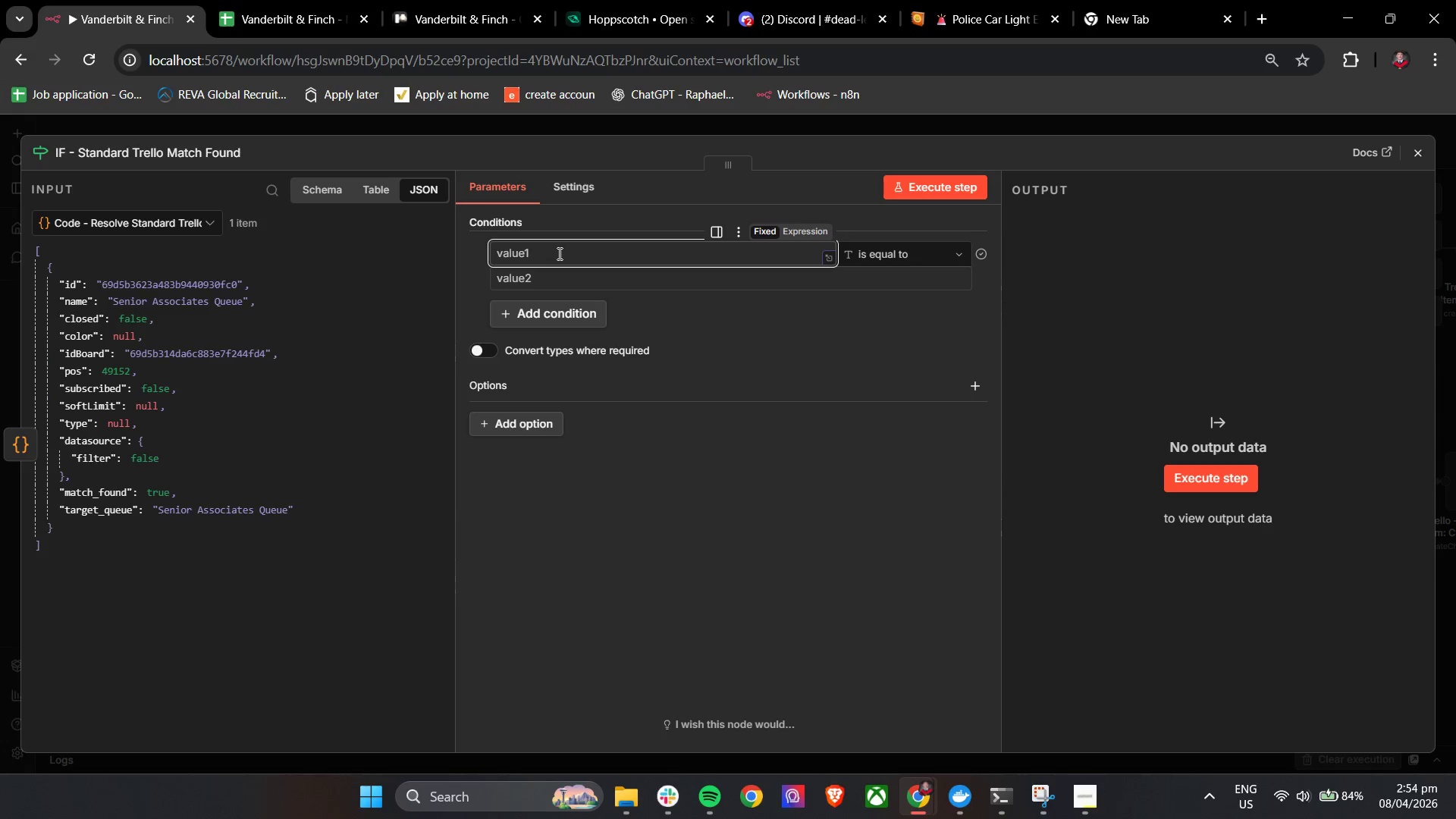 
left_click([578, 240])
 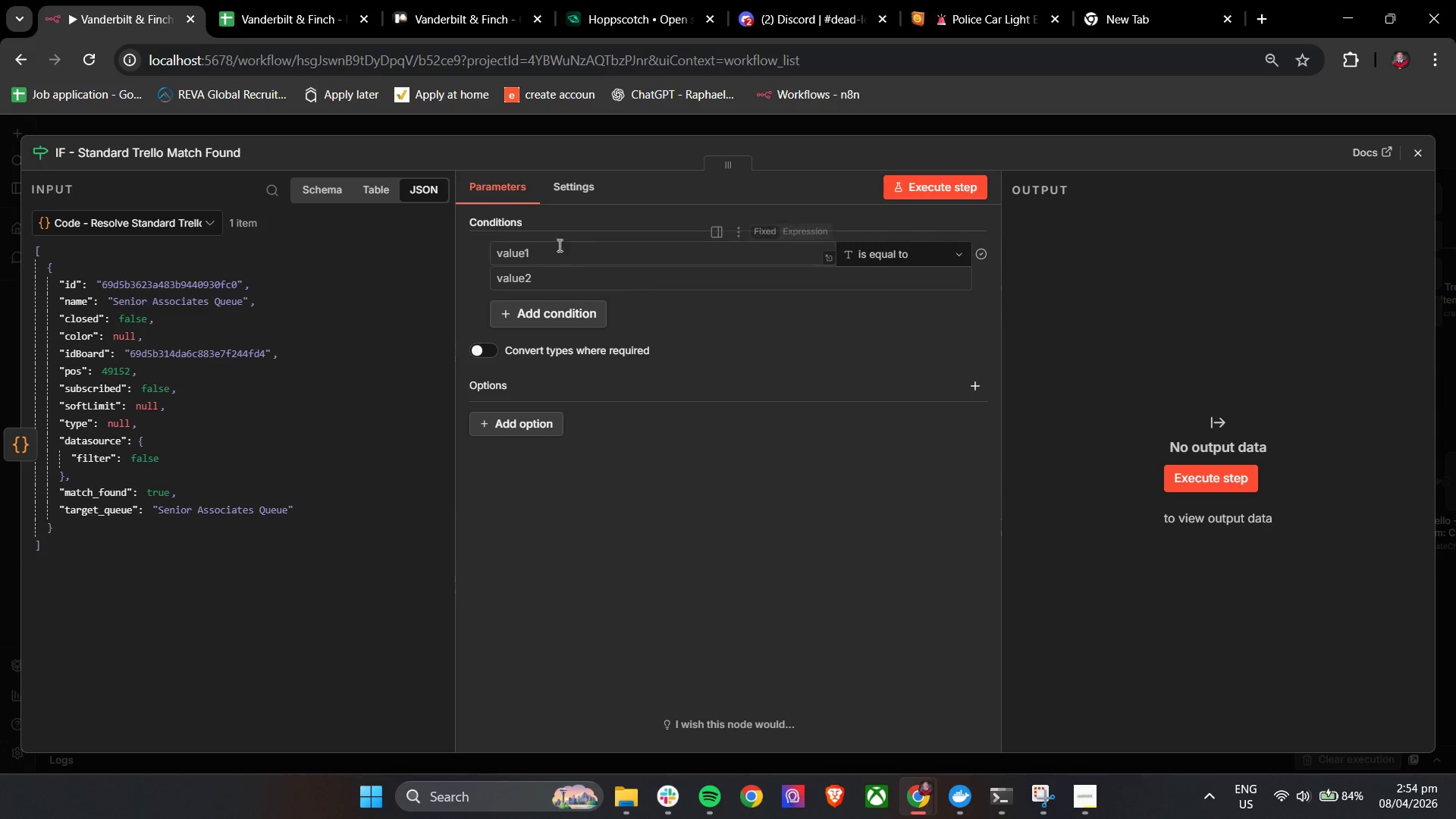 
left_click([551, 255])
 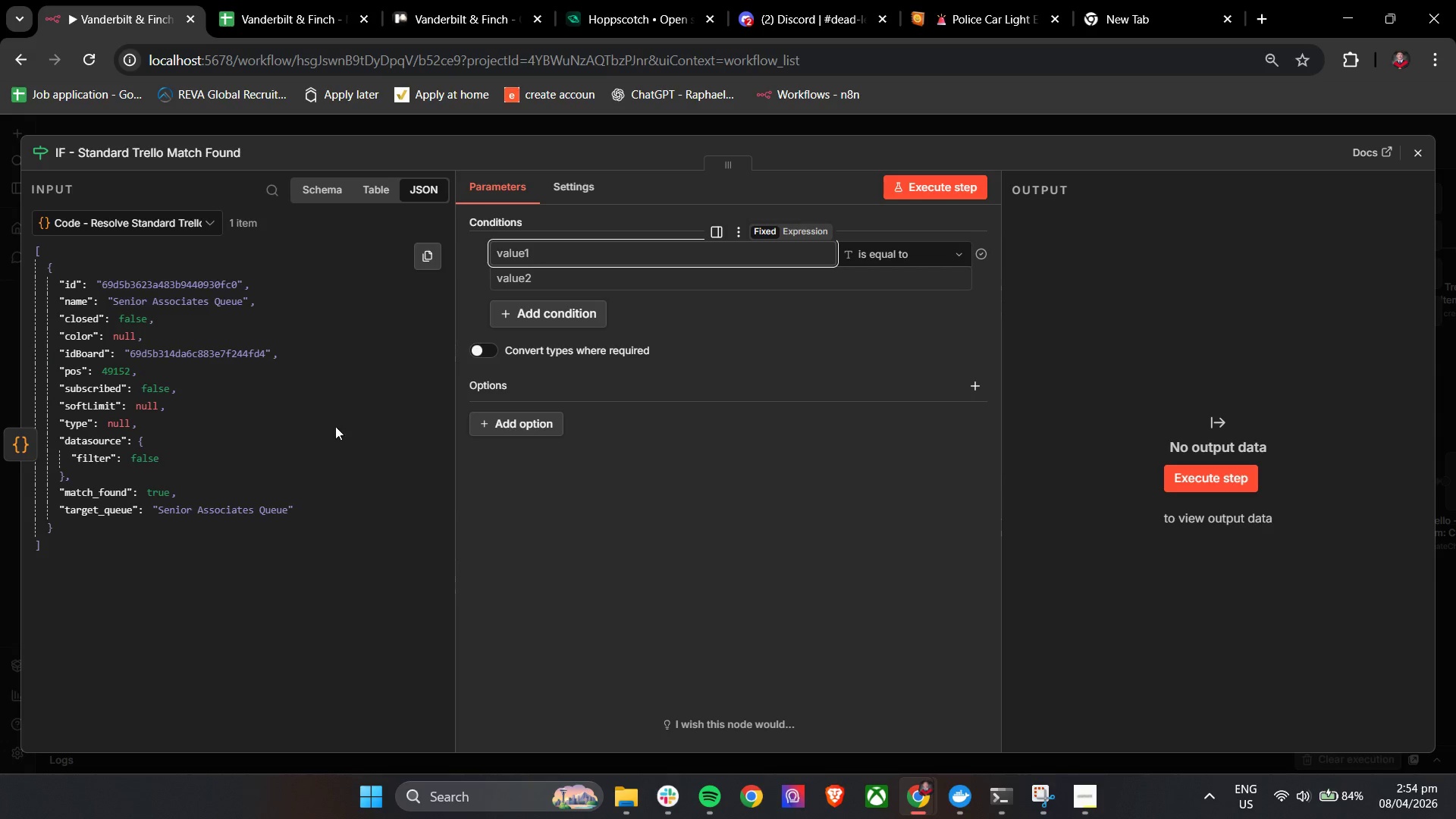 
key(Shift+BracketLeft)
 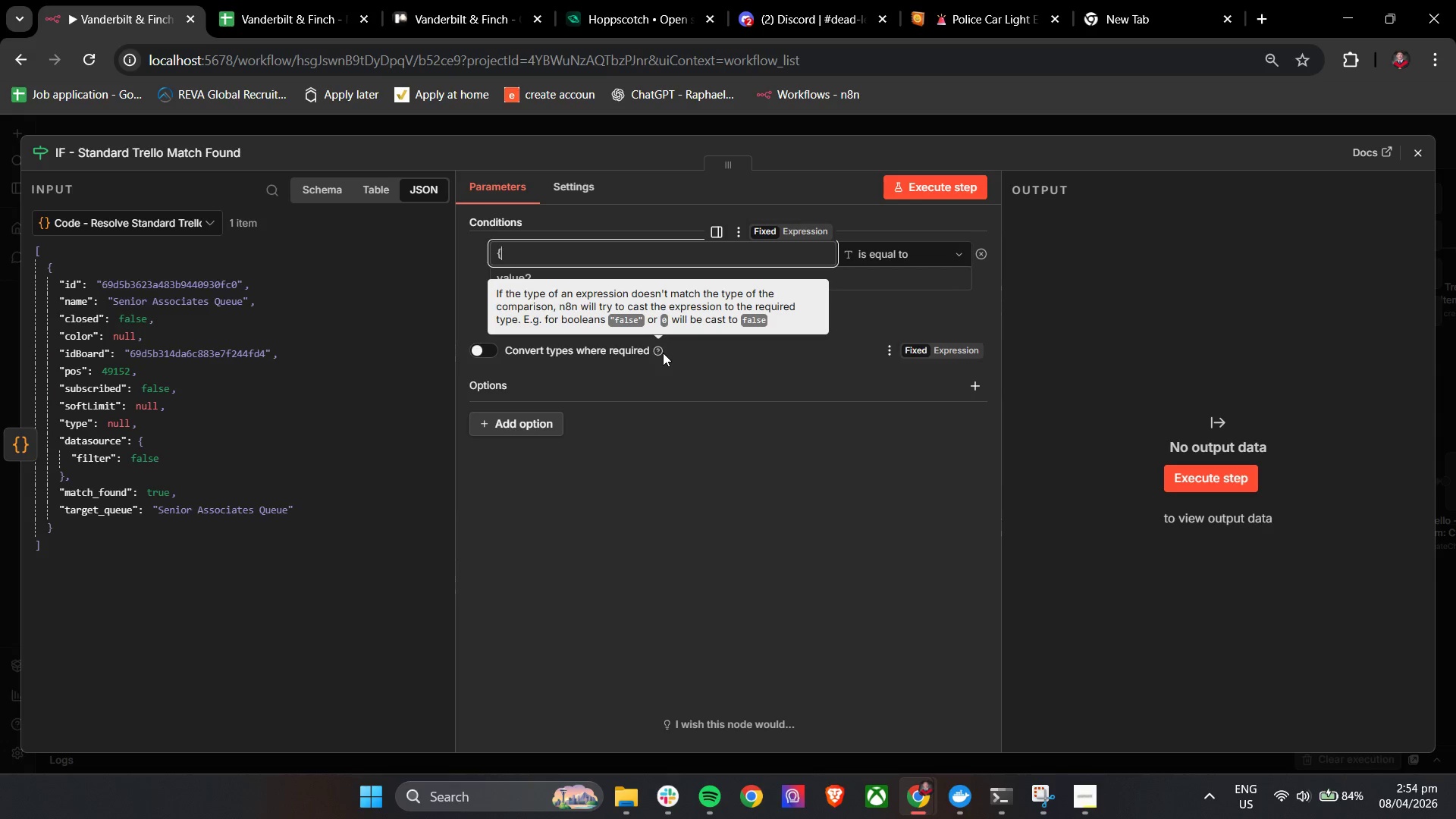 
key(Shift+BracketLeft)
 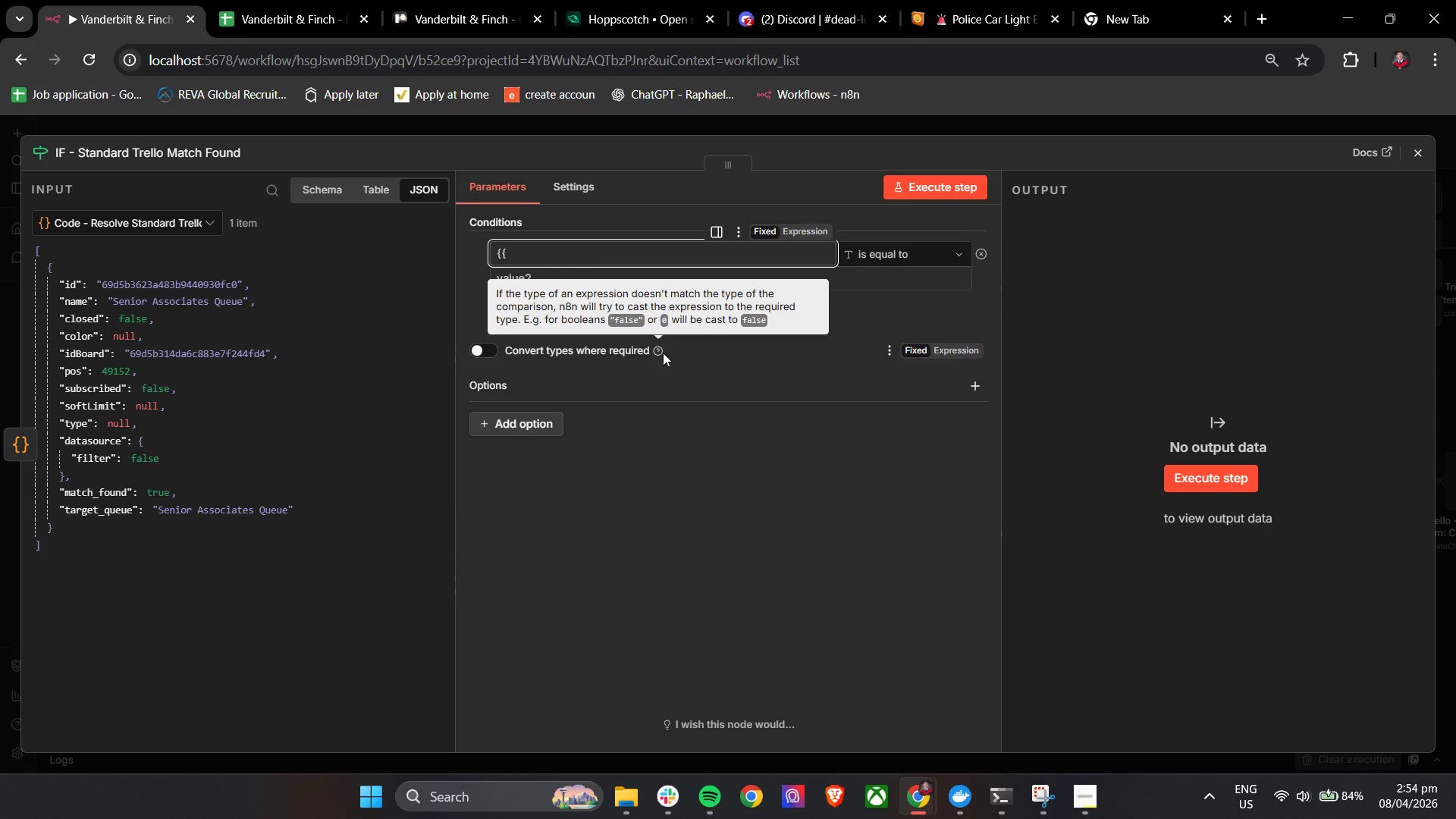 
key(Space)
 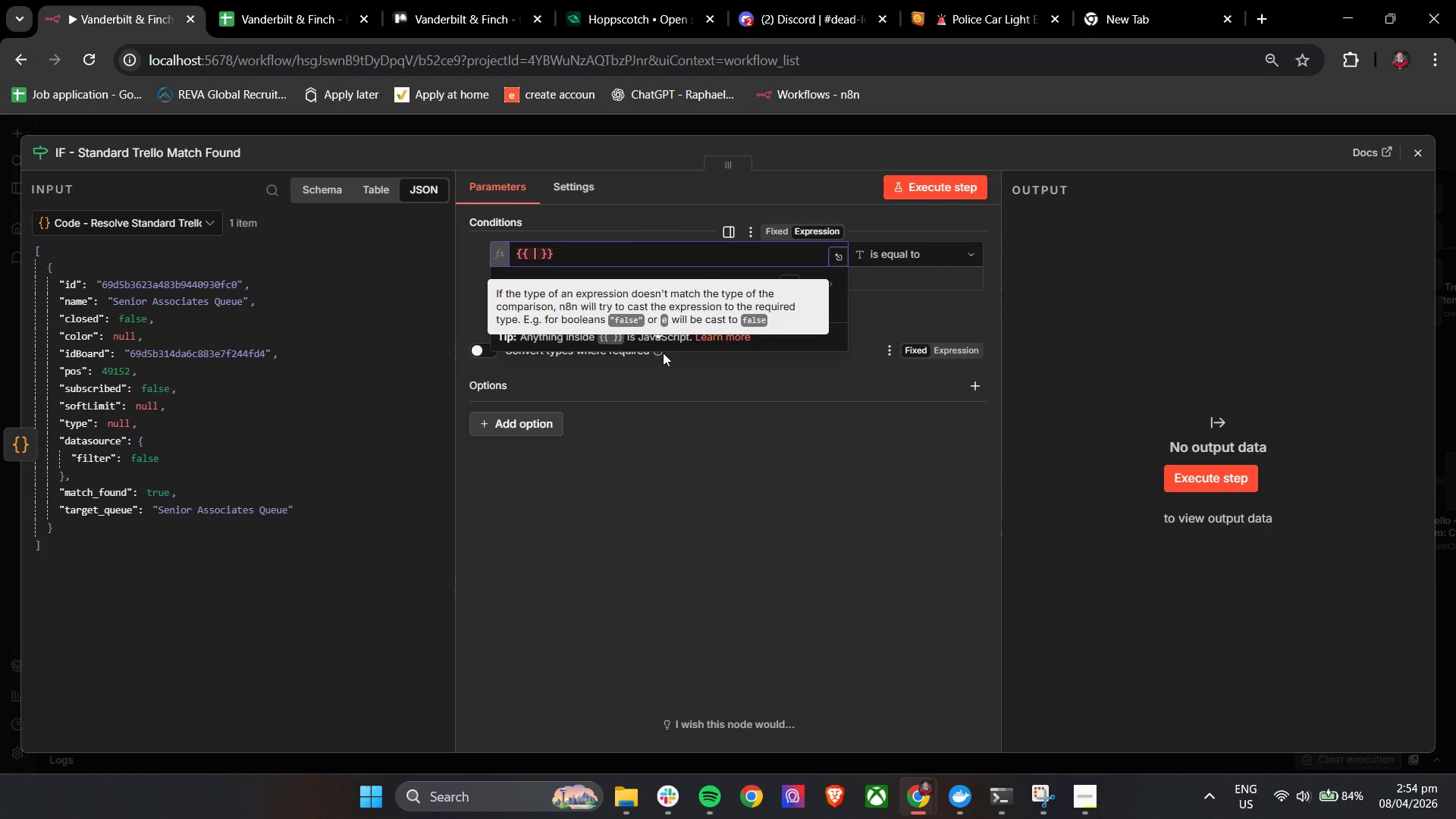 
key(Shift+4)
 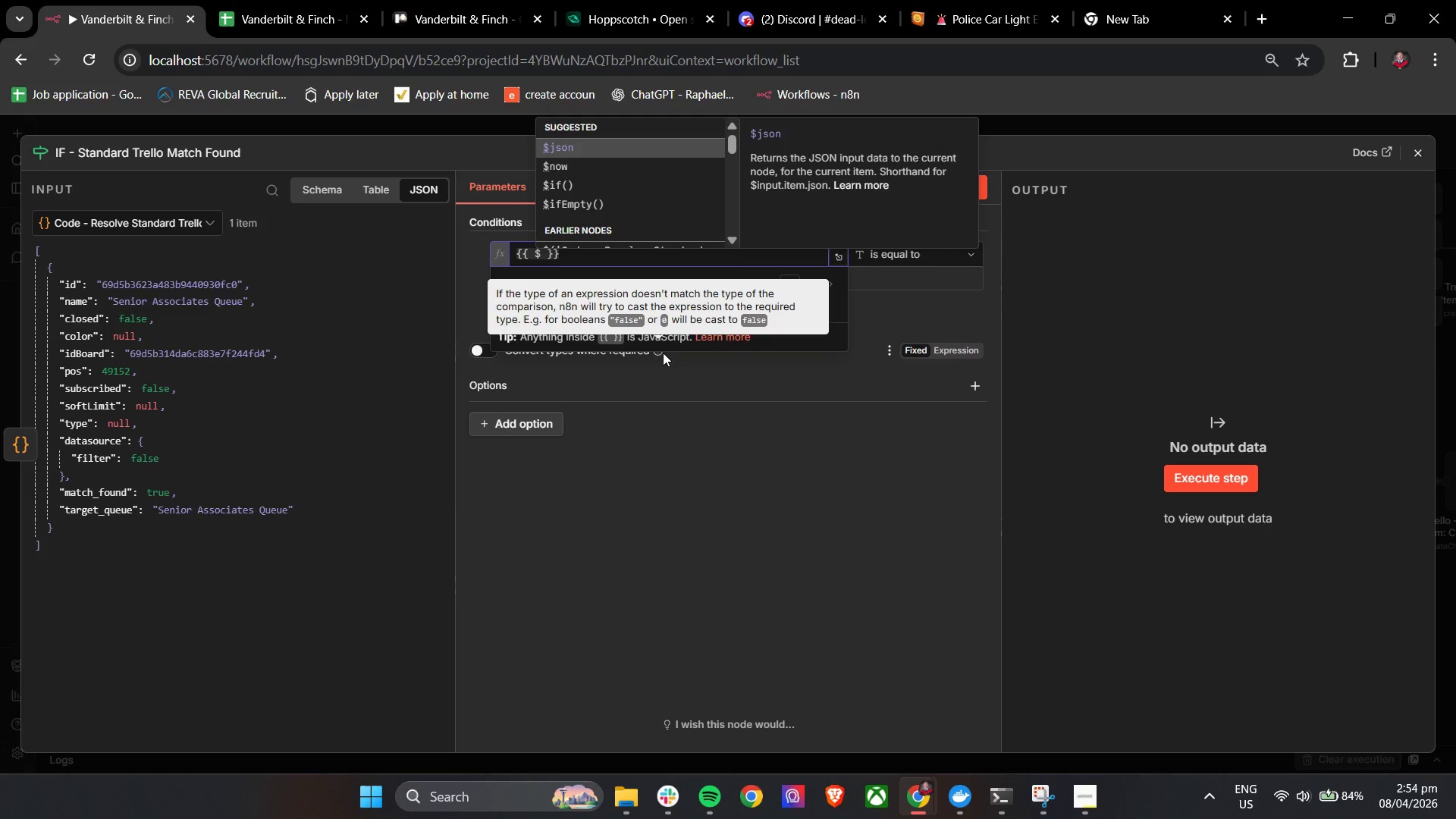 
key(Enter)
 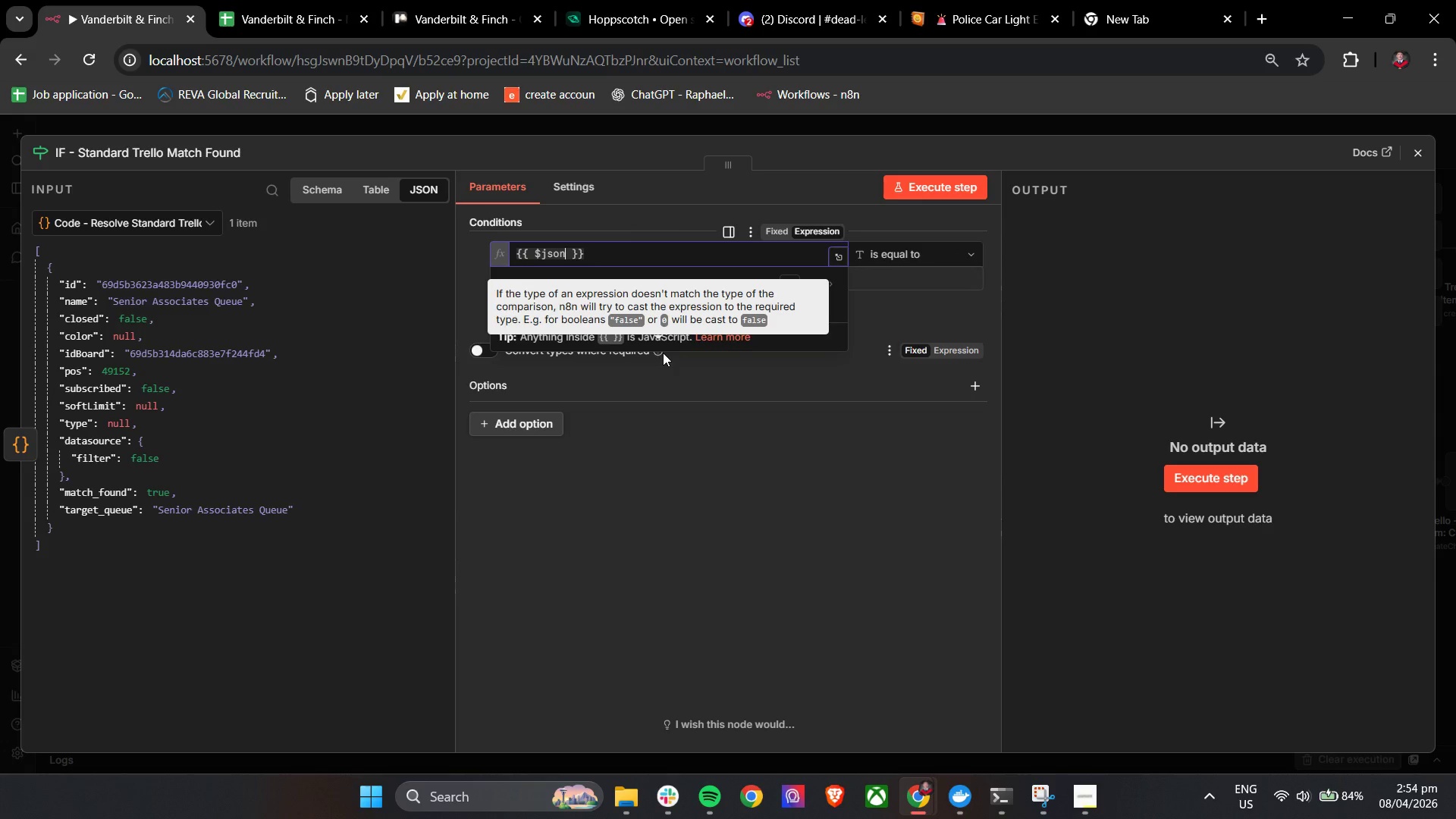 
key(BracketLeft)
 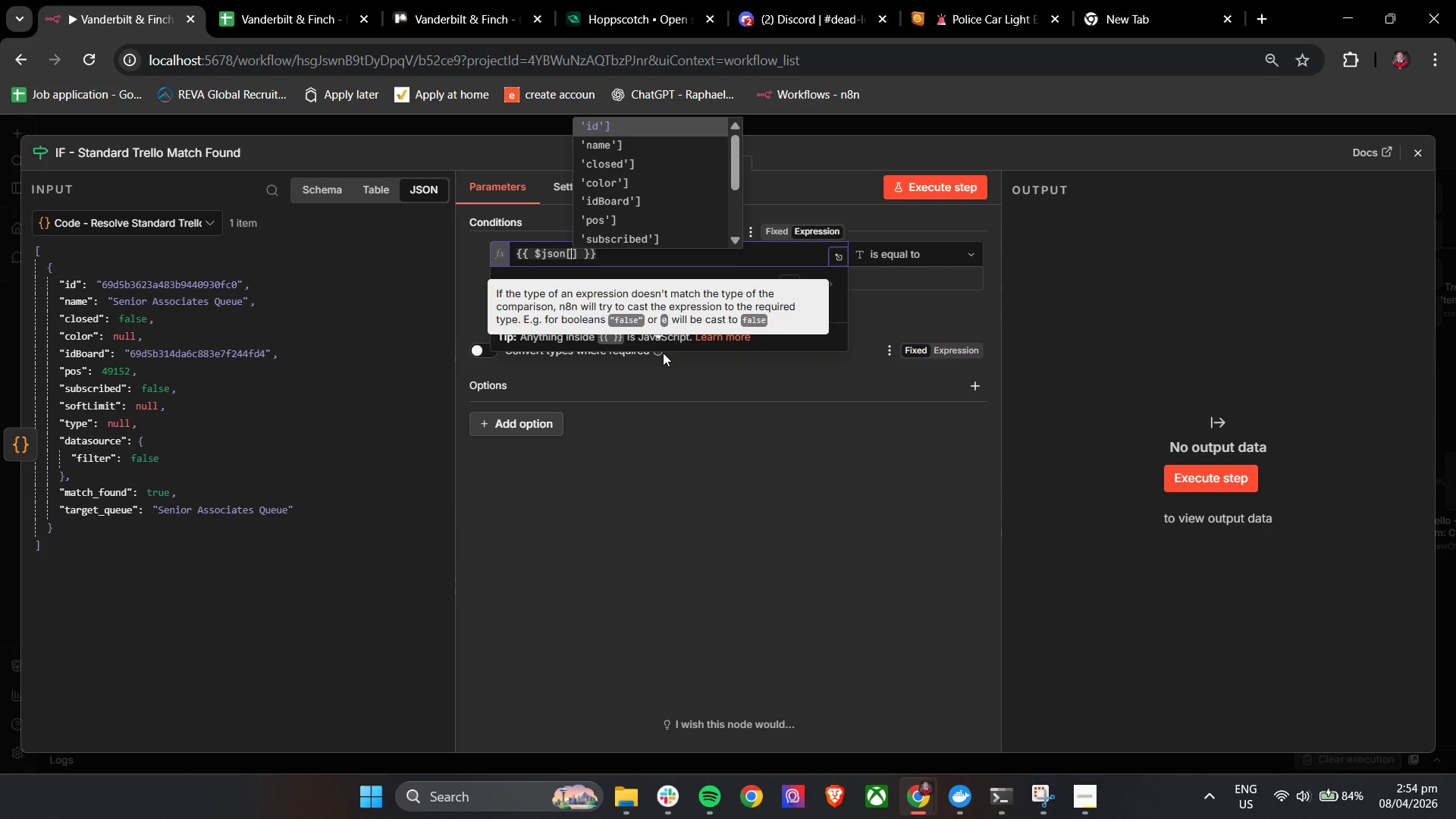 
key(ArrowUp)
 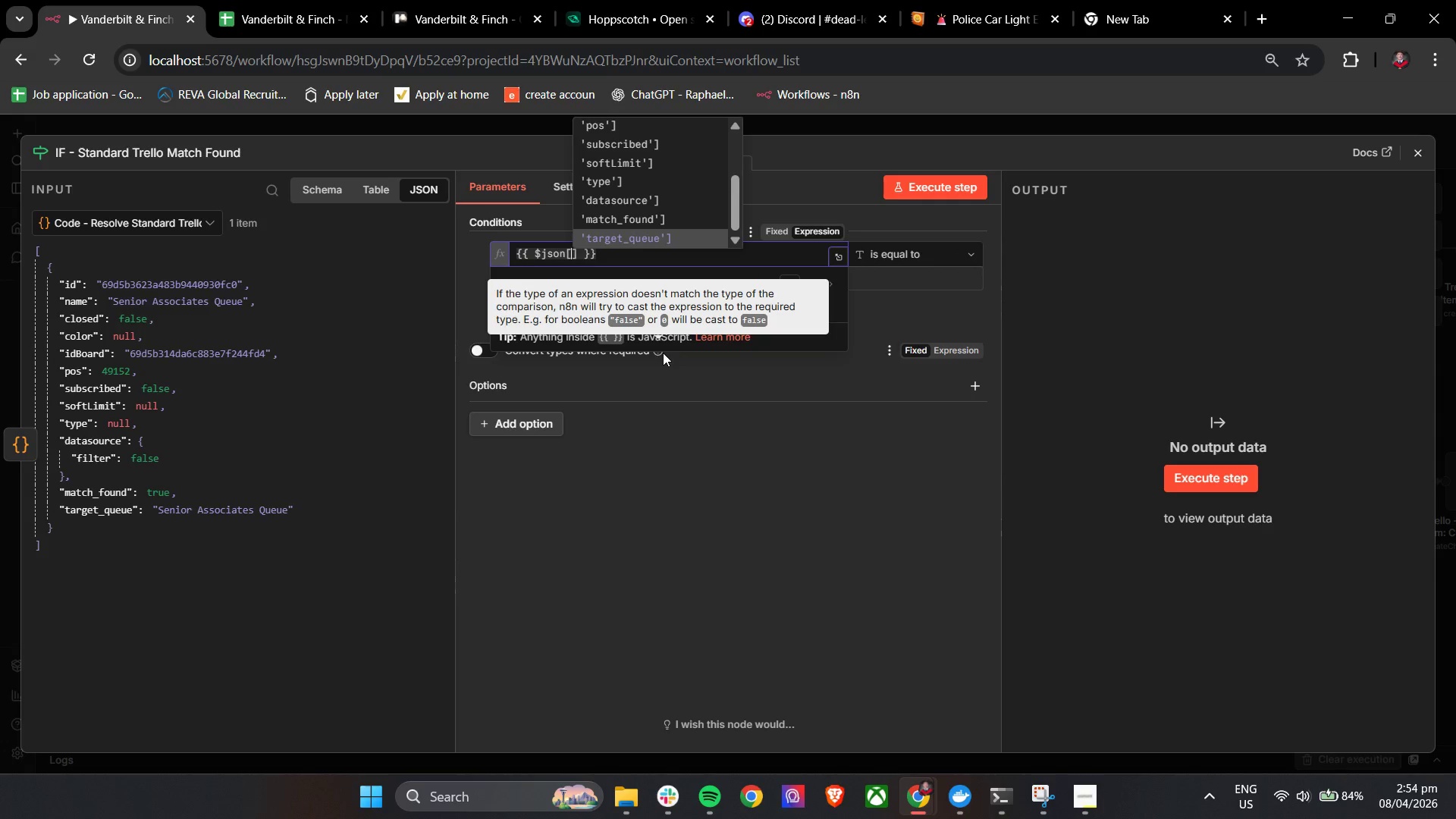 
key(ArrowUp)
 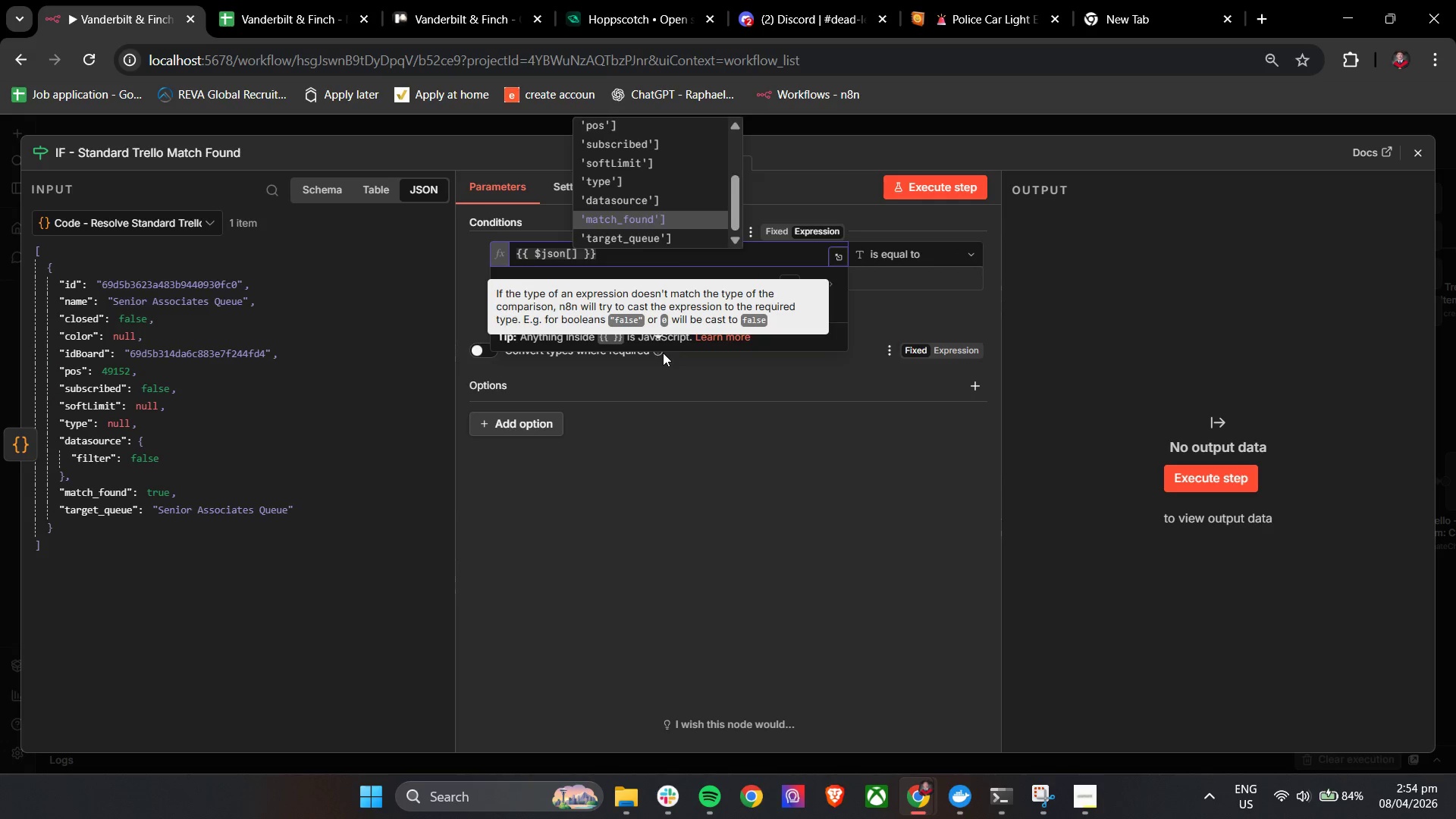 
key(Enter)
 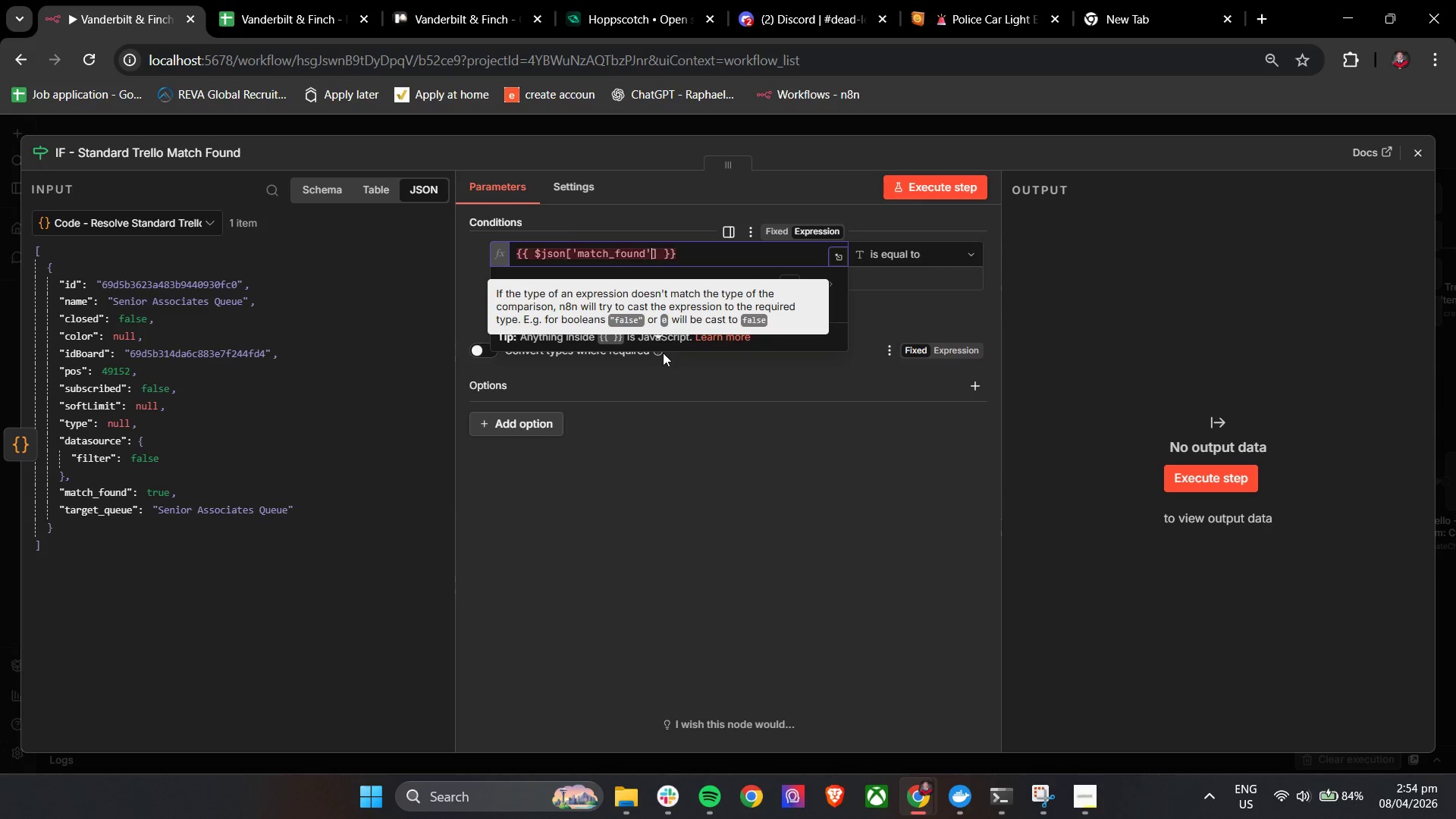 
key(Backspace)
 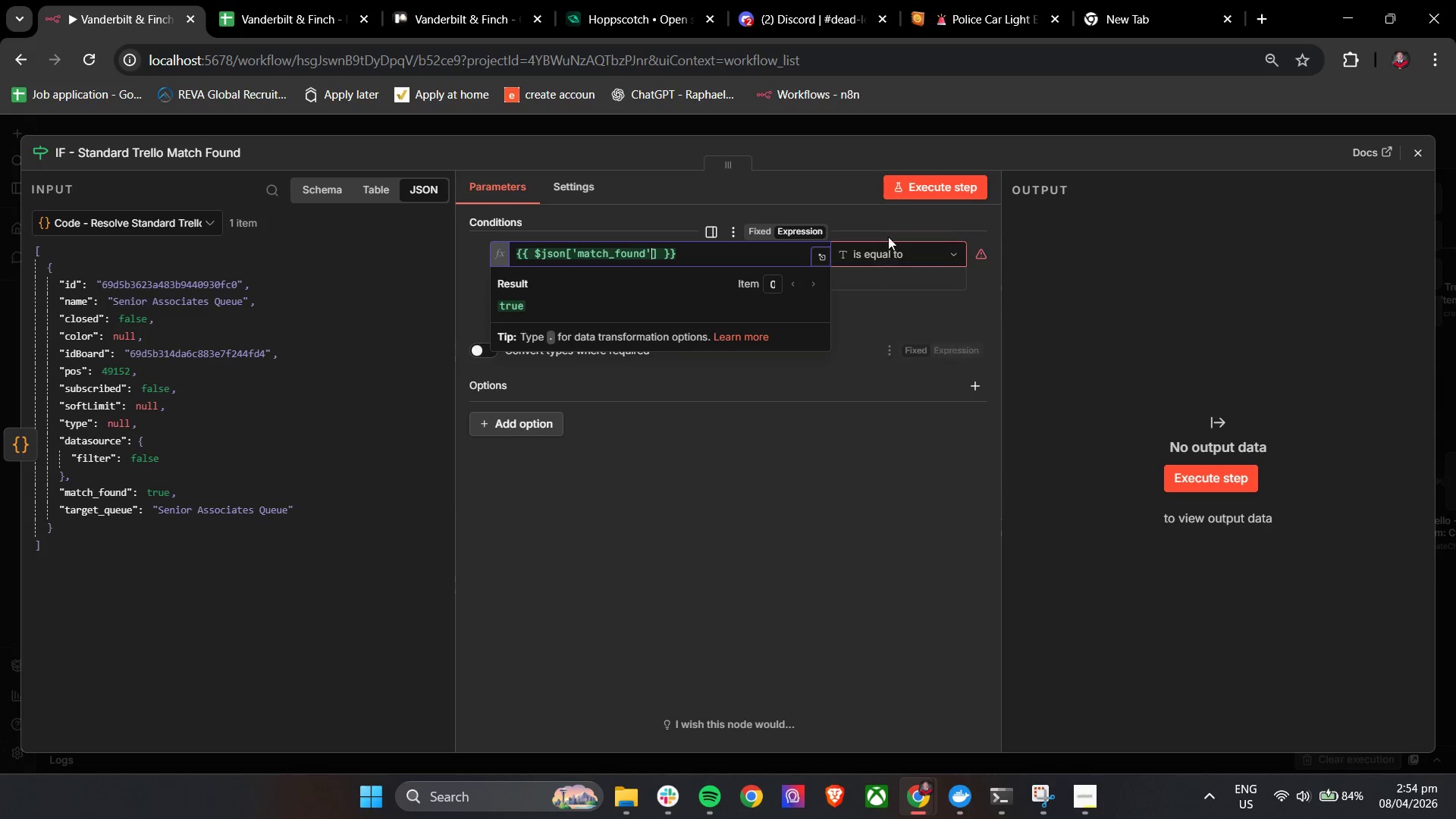 
double_click([890, 252])
 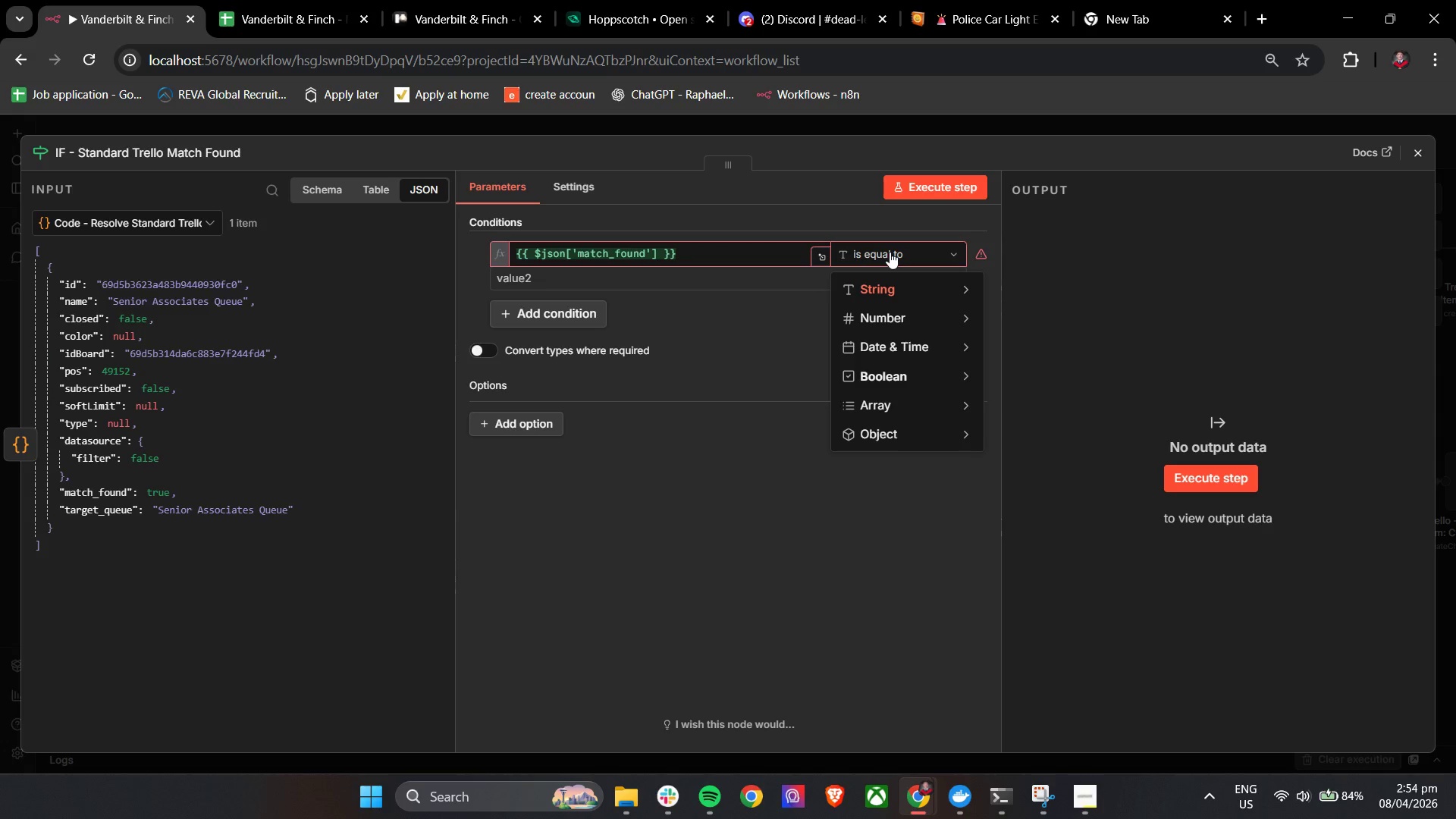 
mouse_move([886, 350])
 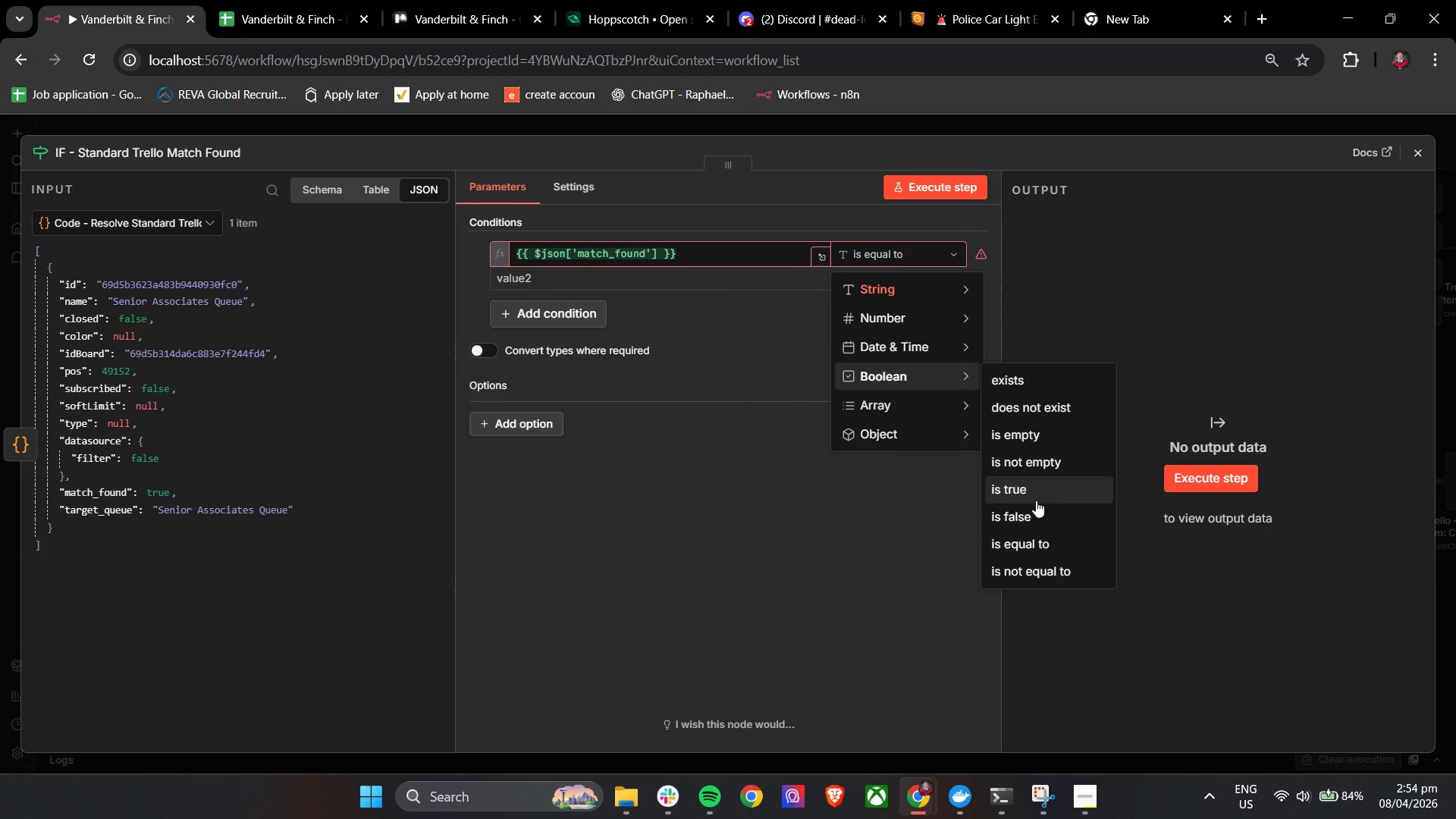 
left_click([1038, 498])
 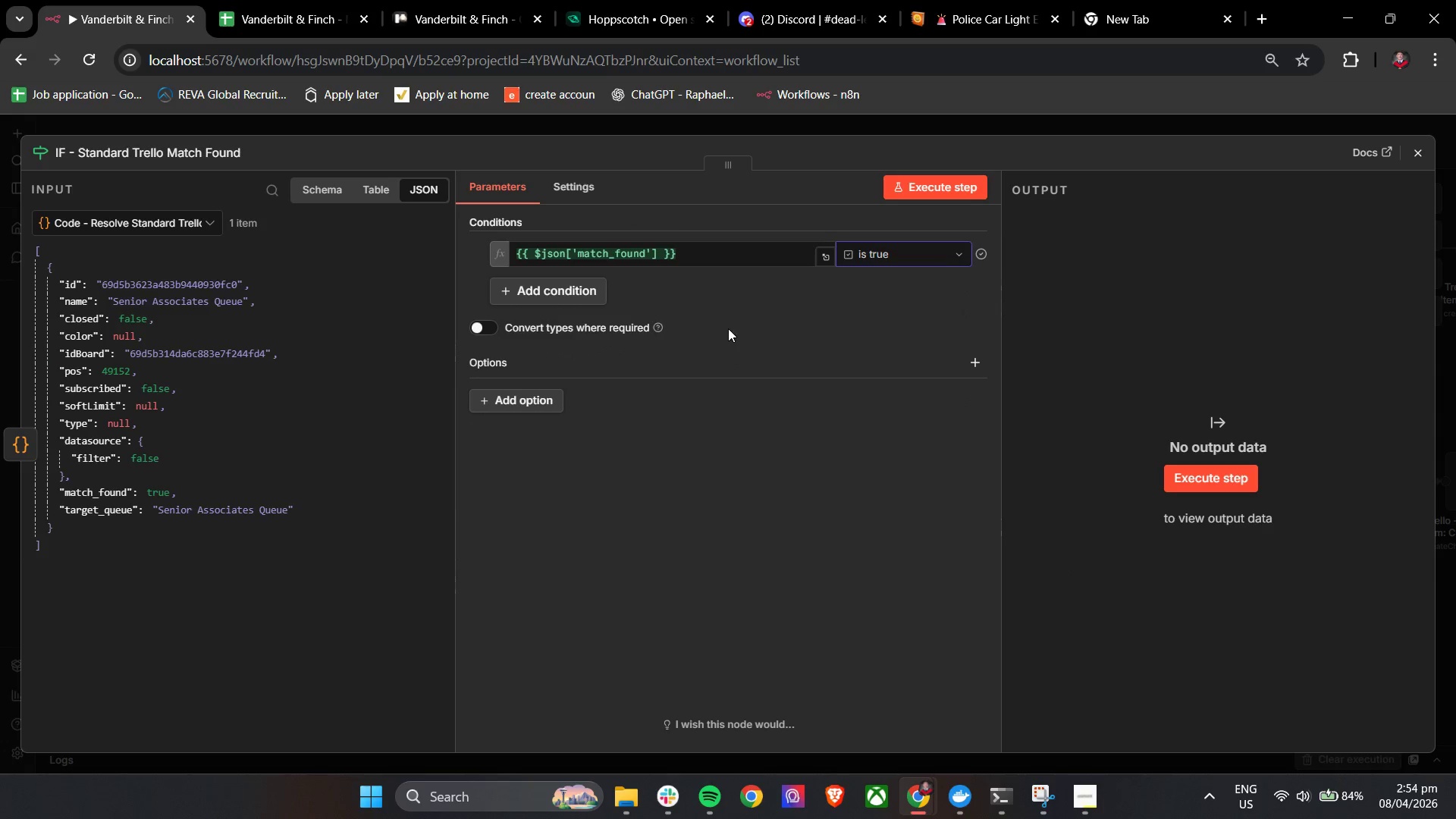 
left_click([734, 303])
 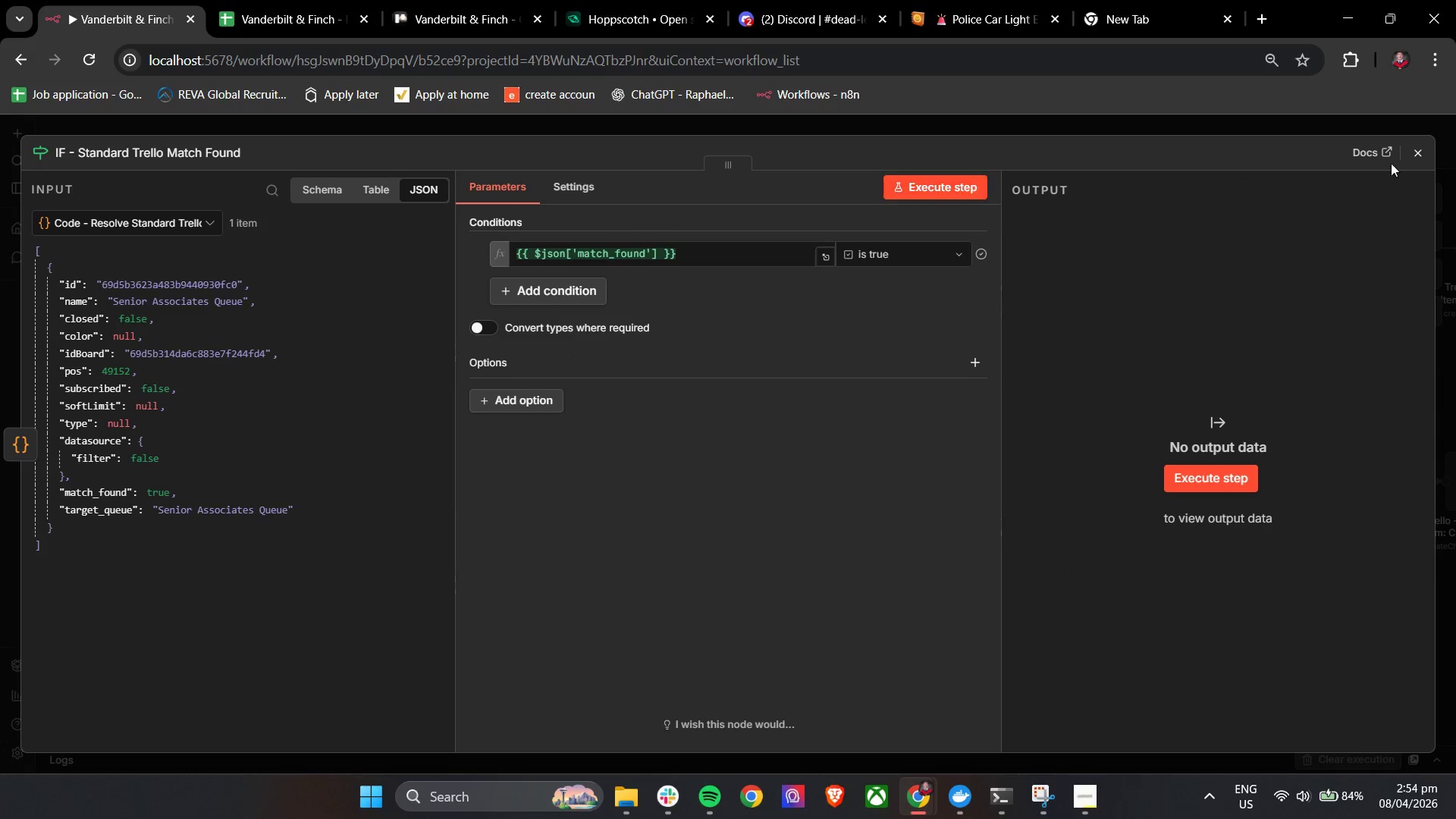 
left_click([1419, 158])
 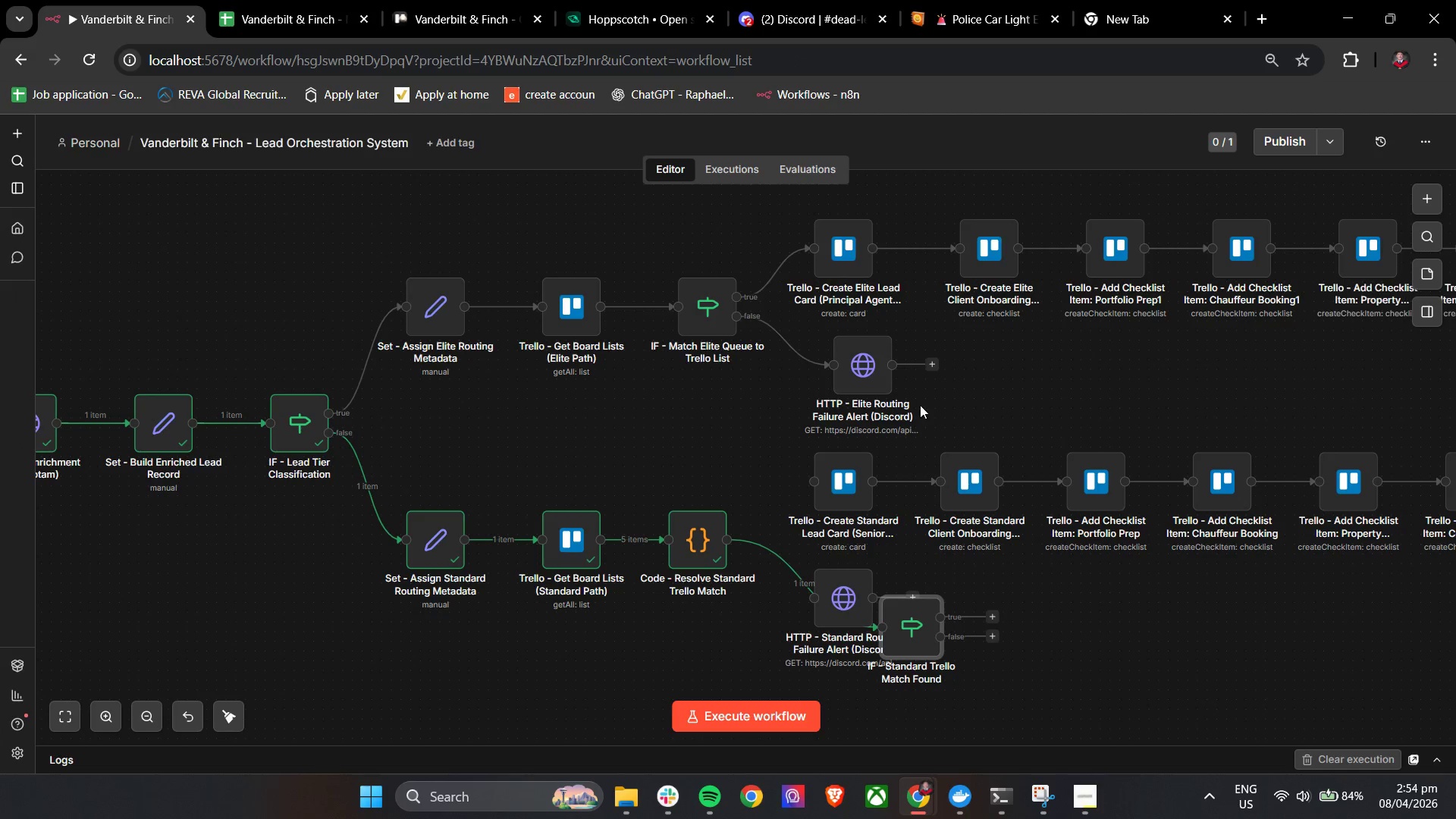 
hold_key(key=ControlLeft, duration=1.11)
left_click_drag(start_coordinate=[977, 533], to_coordinate=[962, 447])
 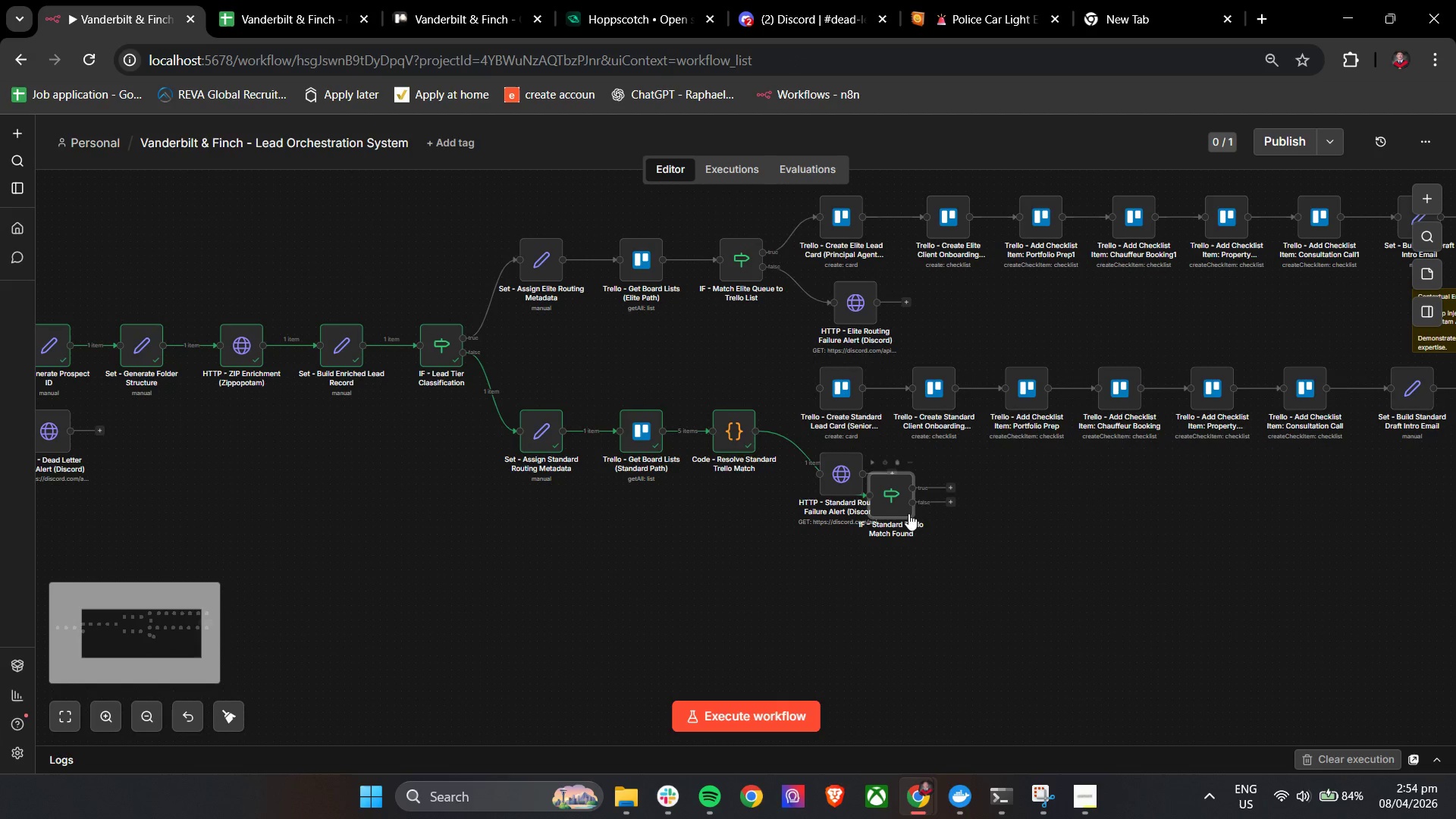 
scroll: coordinate [890, 456], scroll_direction: down, amount: 2.0
 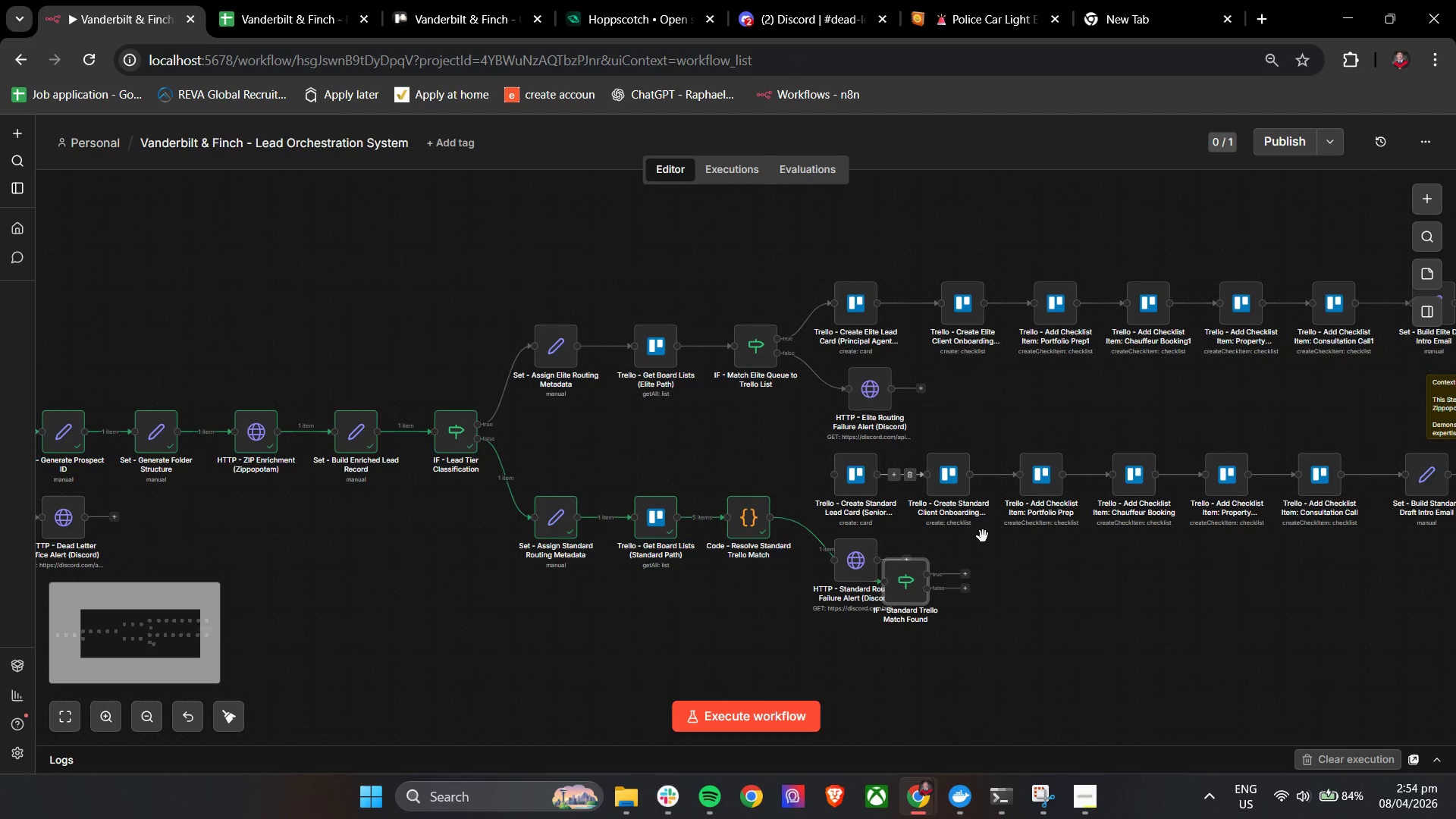 
hold_key(key=ControlLeft, duration=0.69)
left_click_drag(start_coordinate=[899, 502], to_coordinate=[814, 439])
 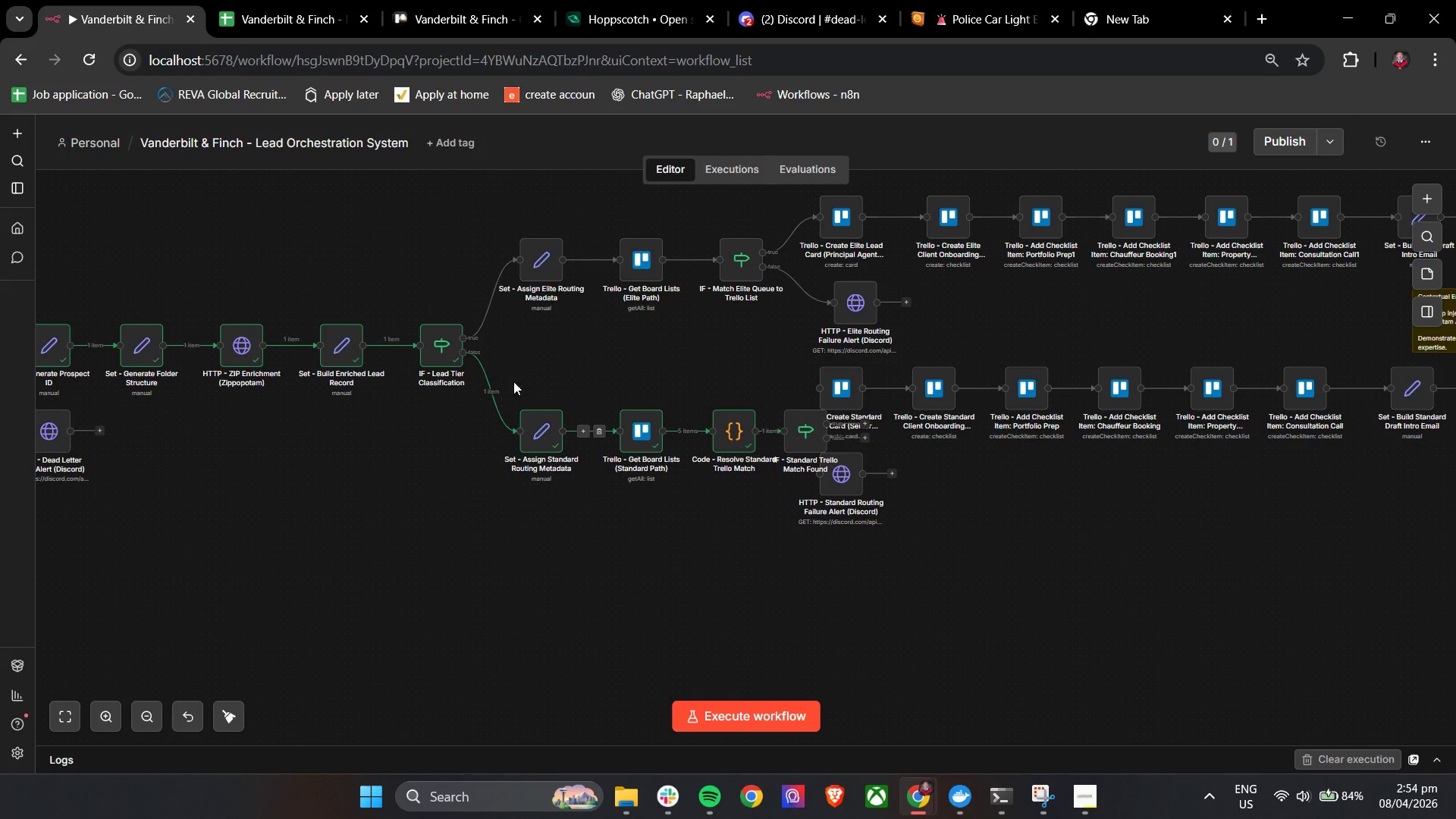 
left_click_drag(start_coordinate=[502, 375], to_coordinate=[832, 508])
 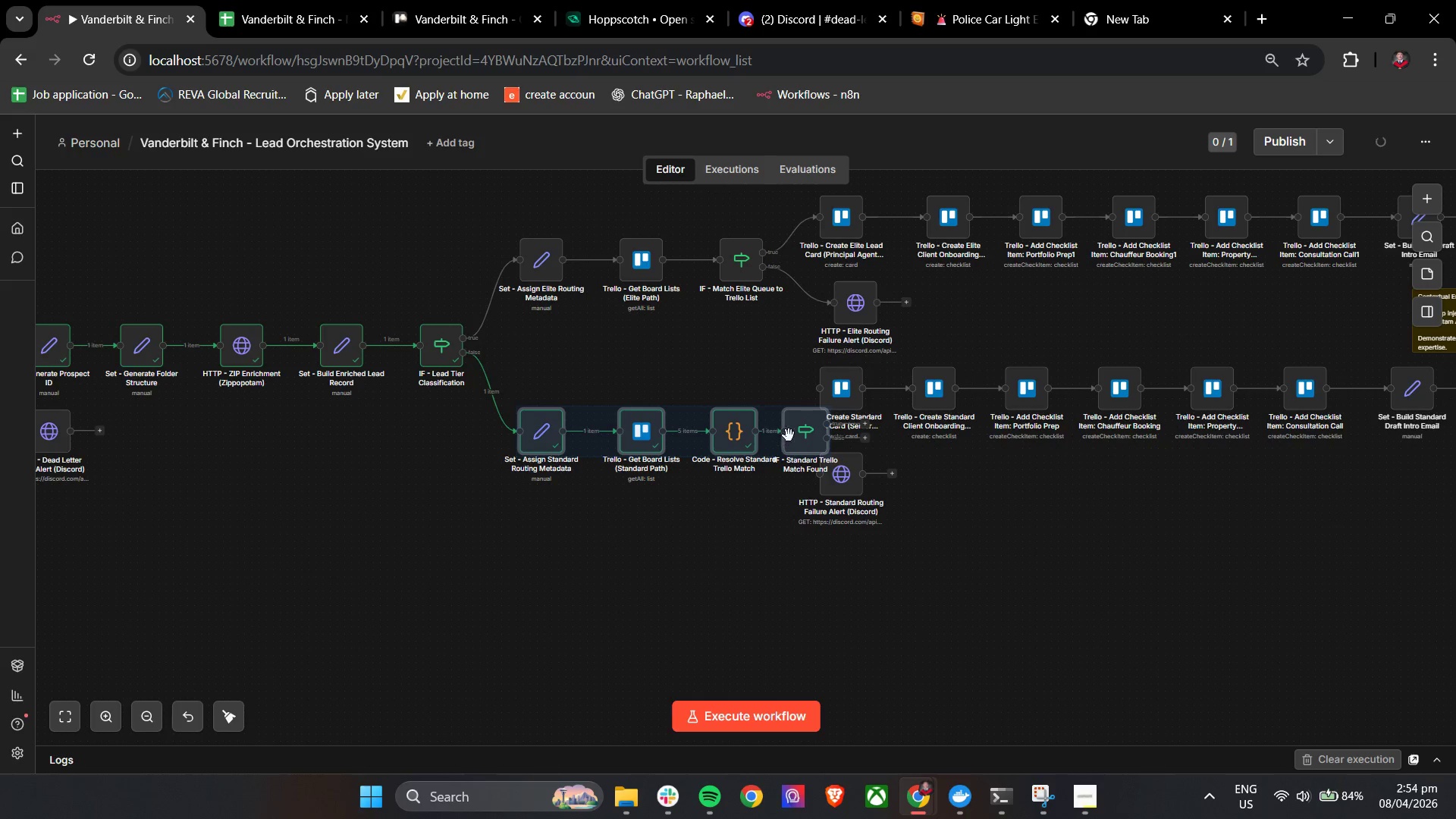 
left_click_drag(start_coordinate=[794, 438], to_coordinate=[714, 438])
 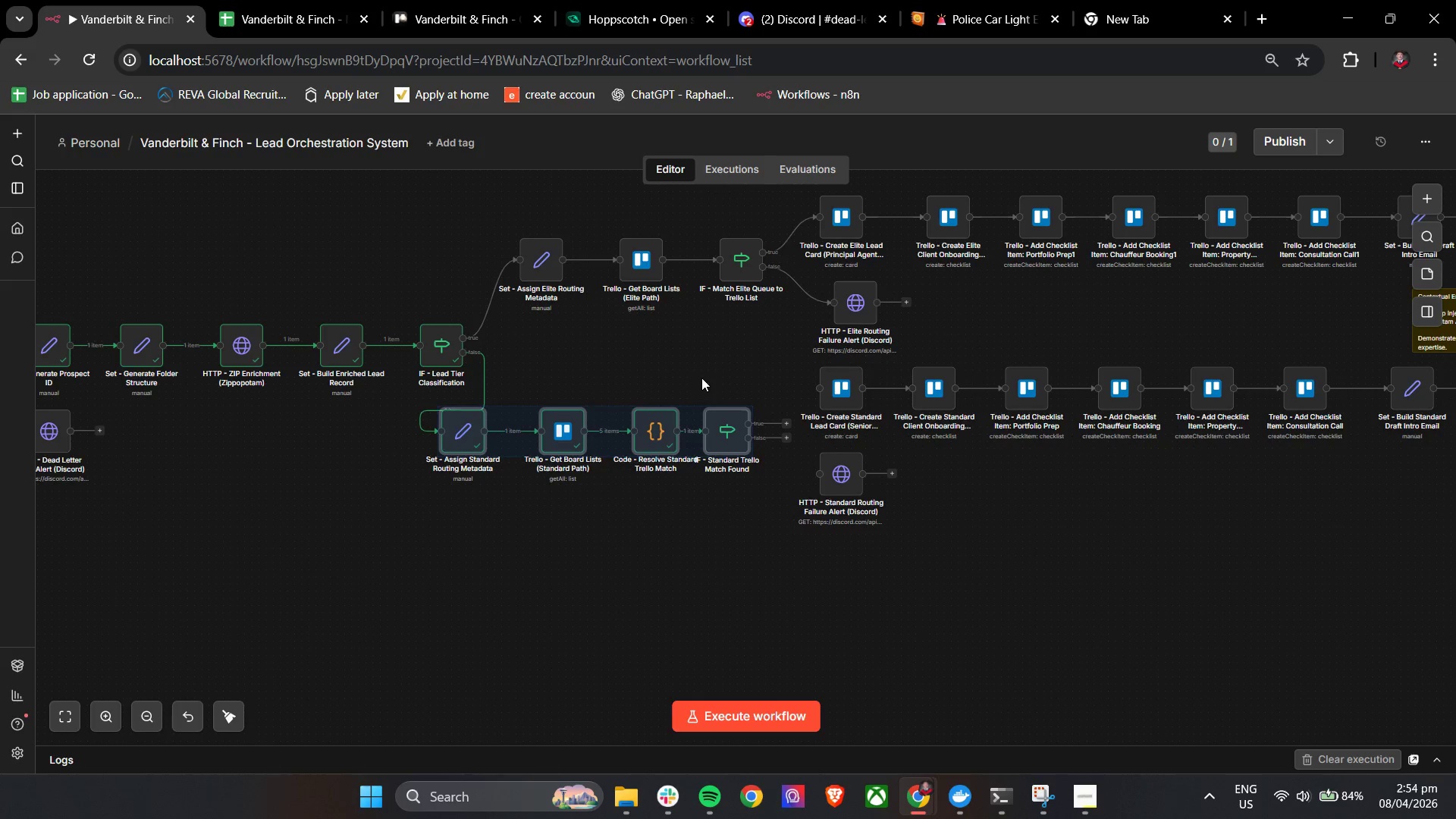 
left_click([701, 378])
 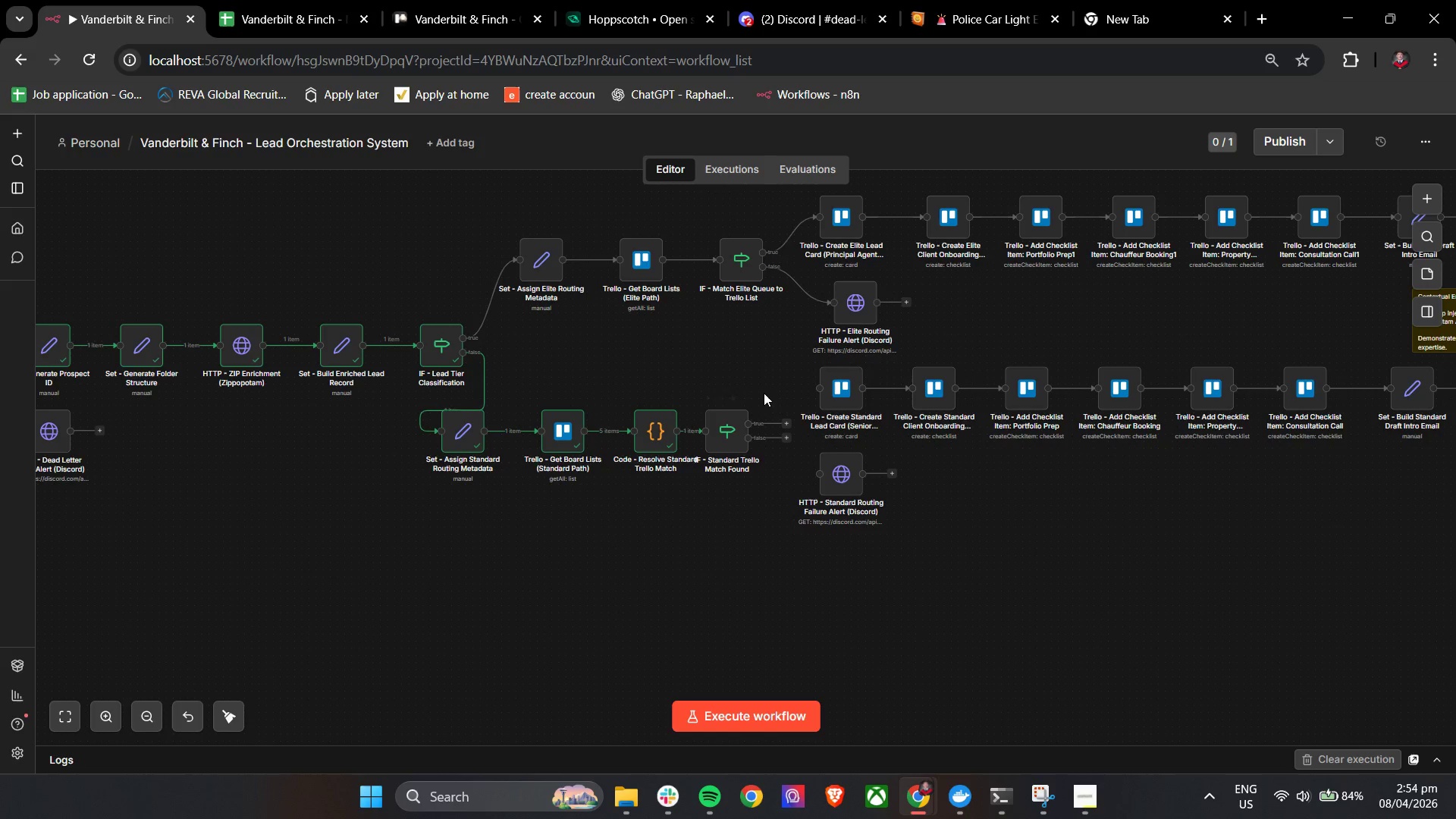 
hold_key(key=ControlLeft, duration=0.47)
scroll: coordinate [746, 381], scroll_direction: up, amount: 4.0
 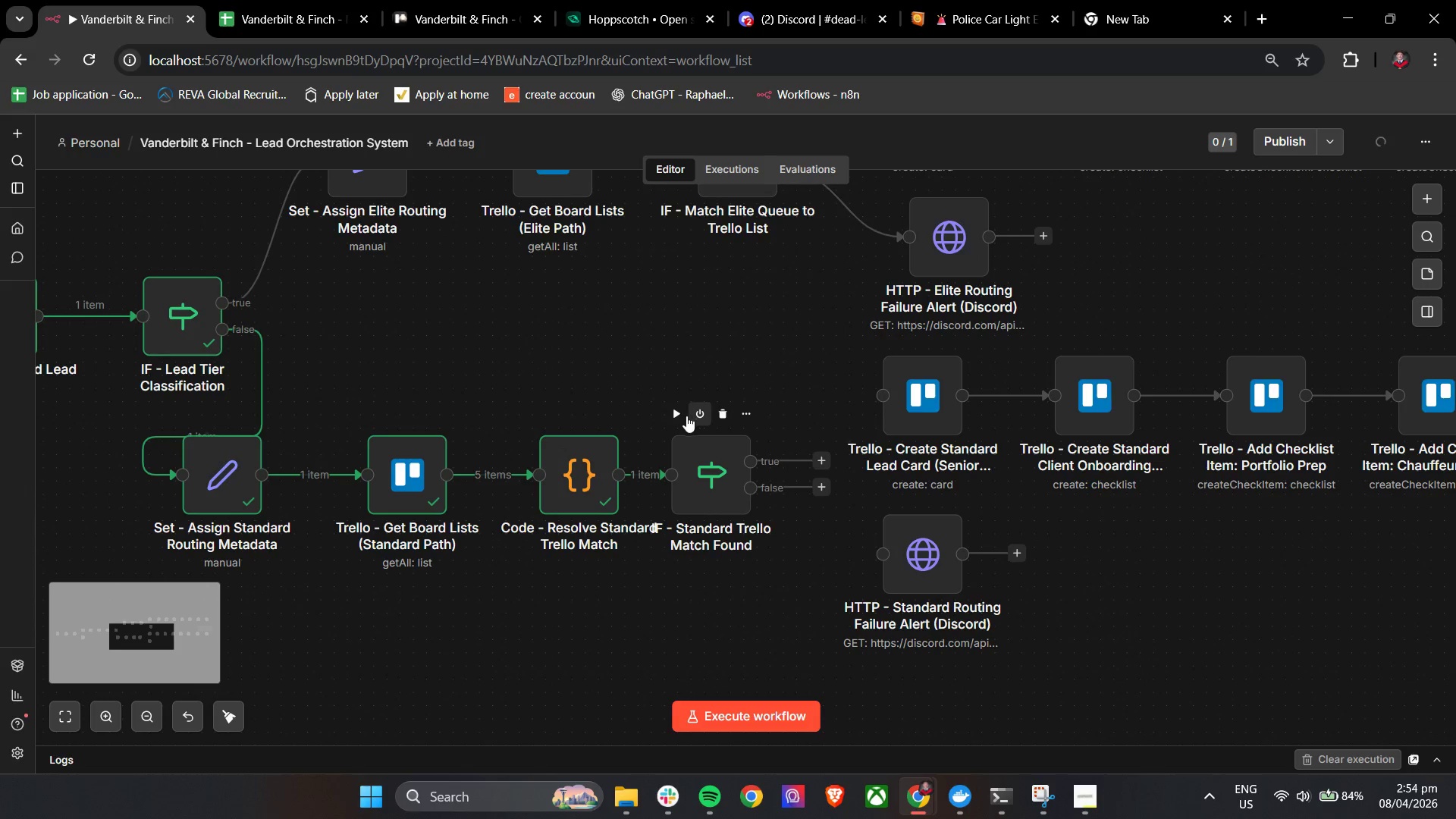 
left_click([679, 416])
 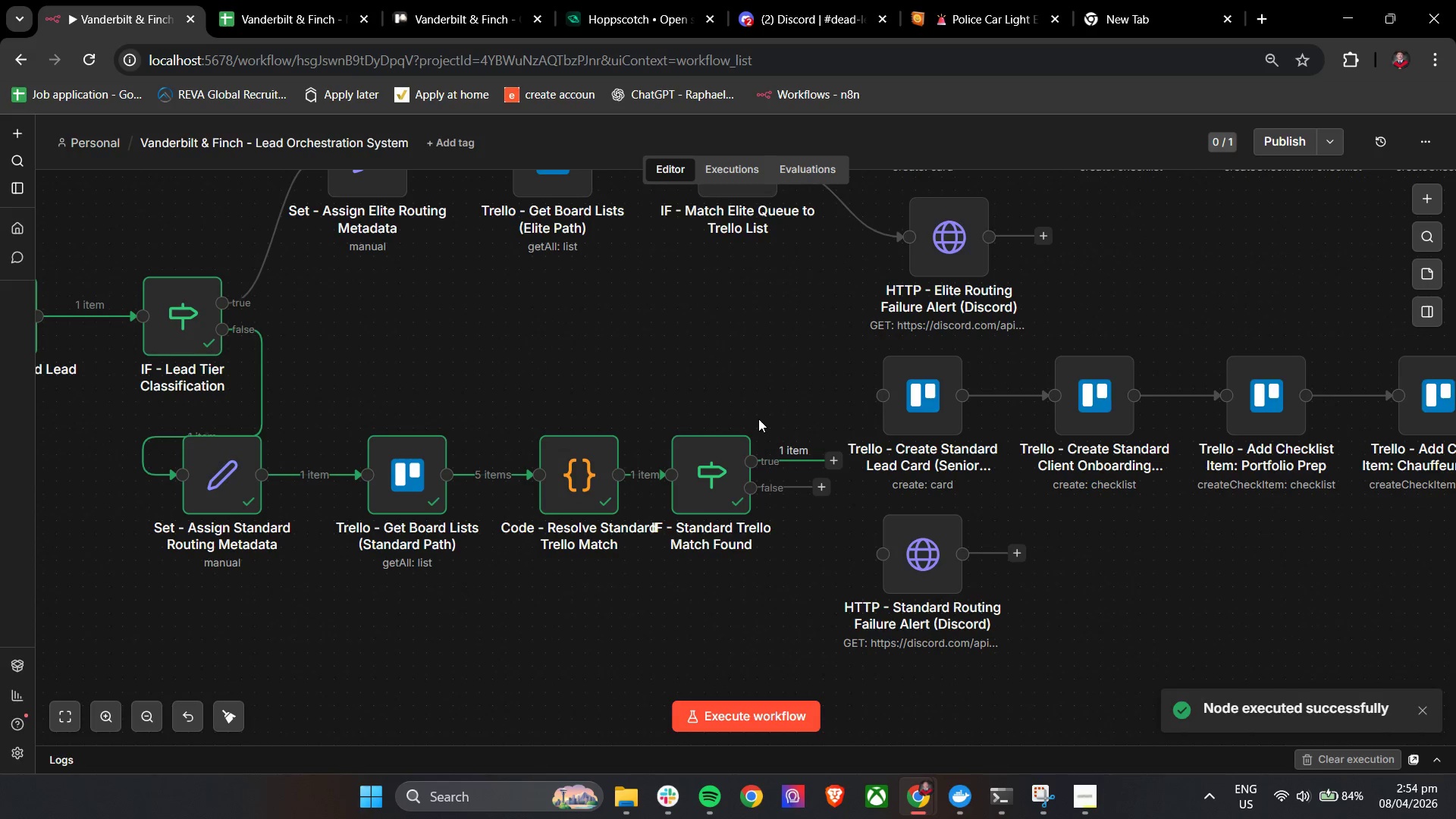 
wait(9.41)
 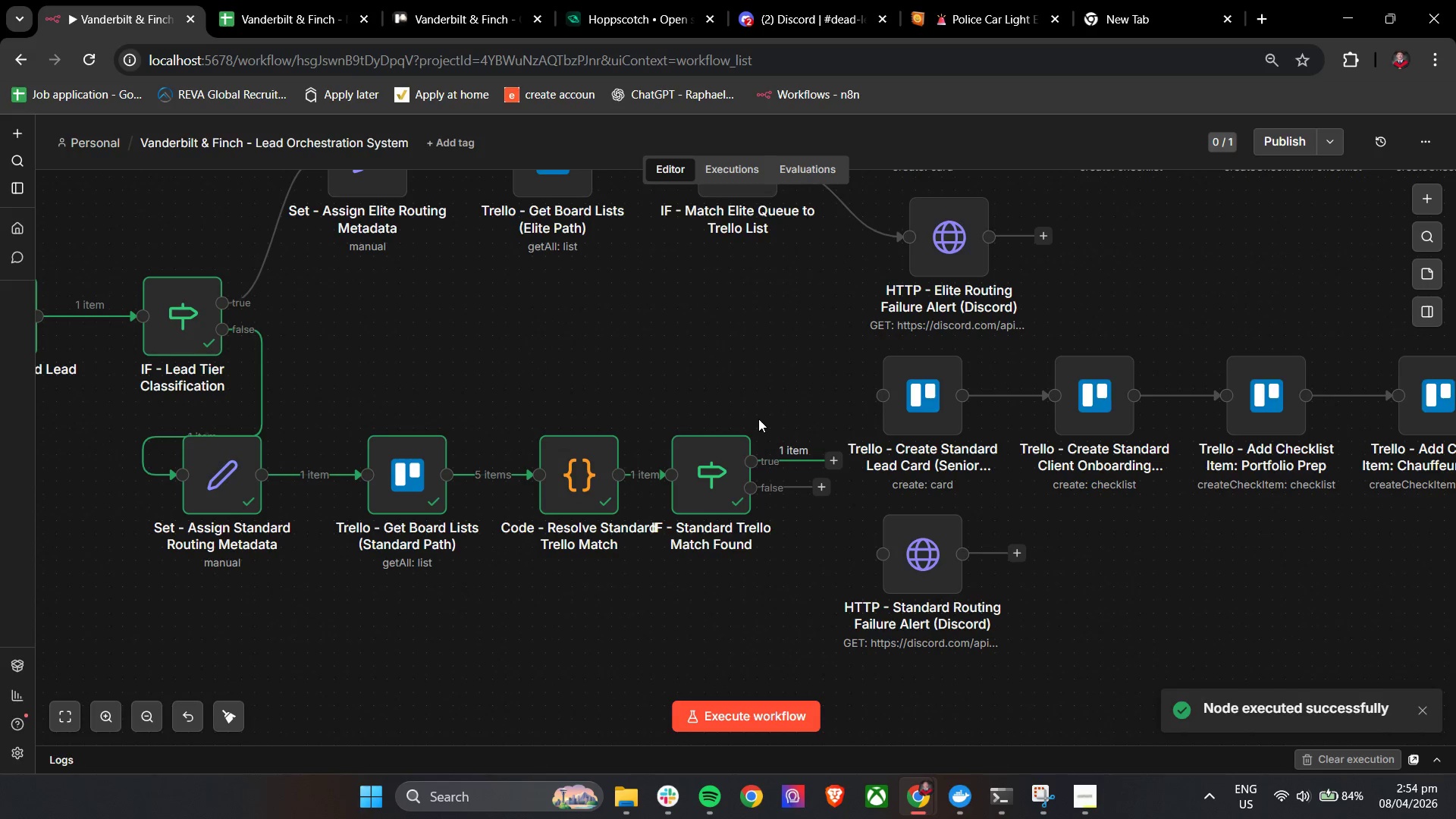 
hold_key(key=ShiftLeft, duration=0.45)
hold_key(key=ControlLeft, duration=1.03)
scroll: coordinate [875, 469], scroll_direction: down, amount: 6.0
 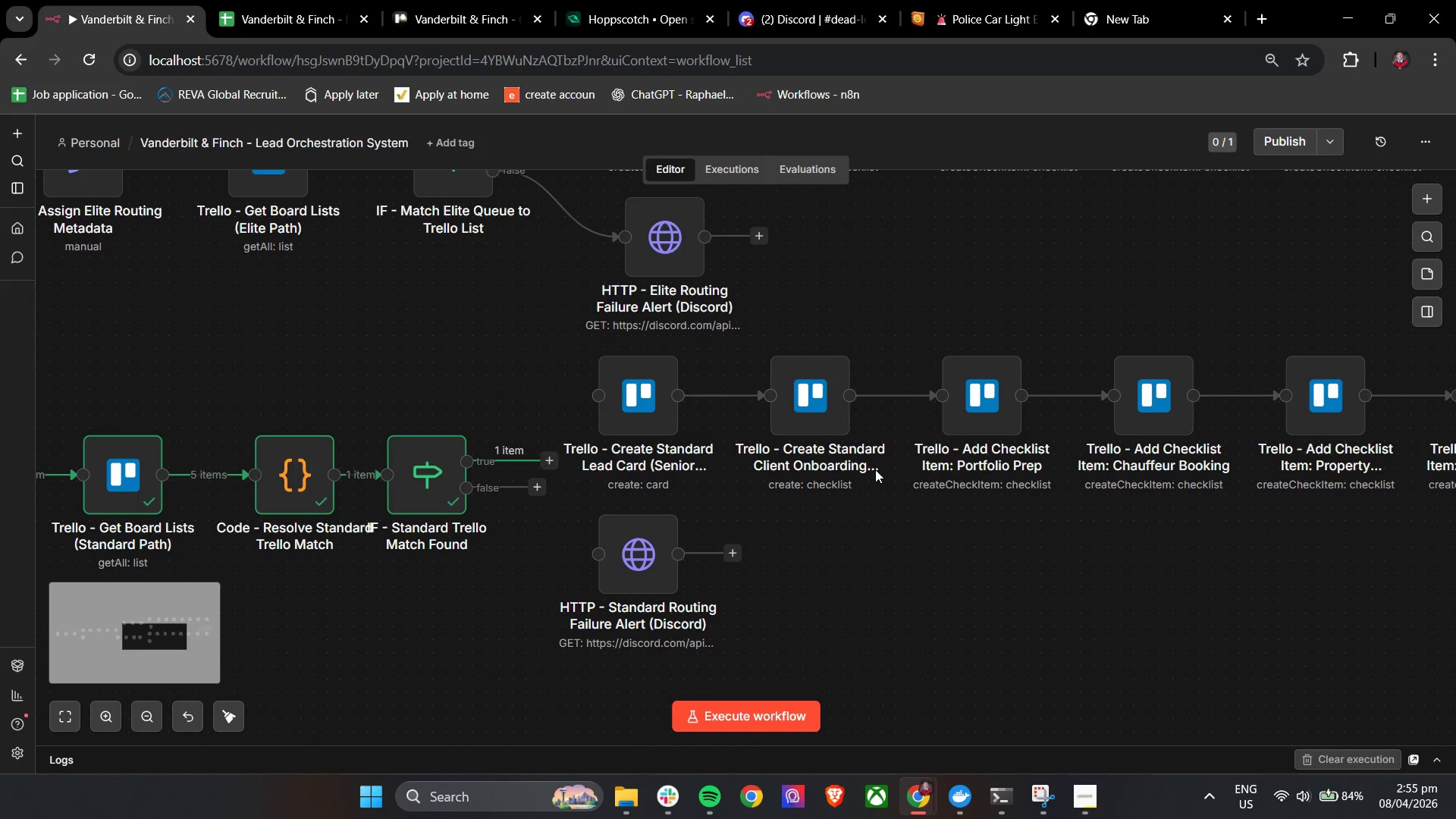 
left_click_drag(start_coordinate=[751, 426], to_coordinate=[1313, 484])
 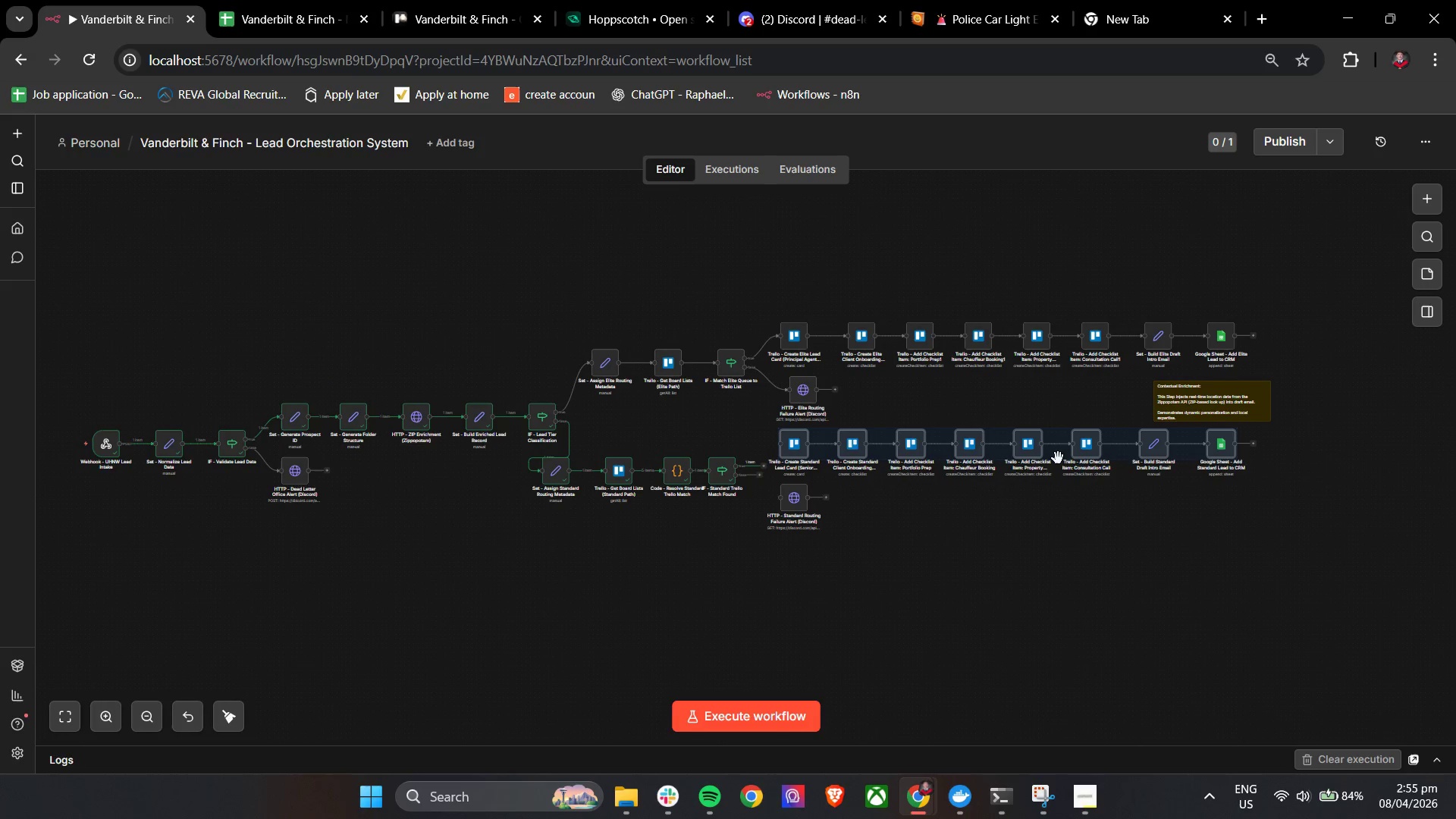 
left_click_drag(start_coordinate=[1053, 456], to_coordinate=[1042, 547])
 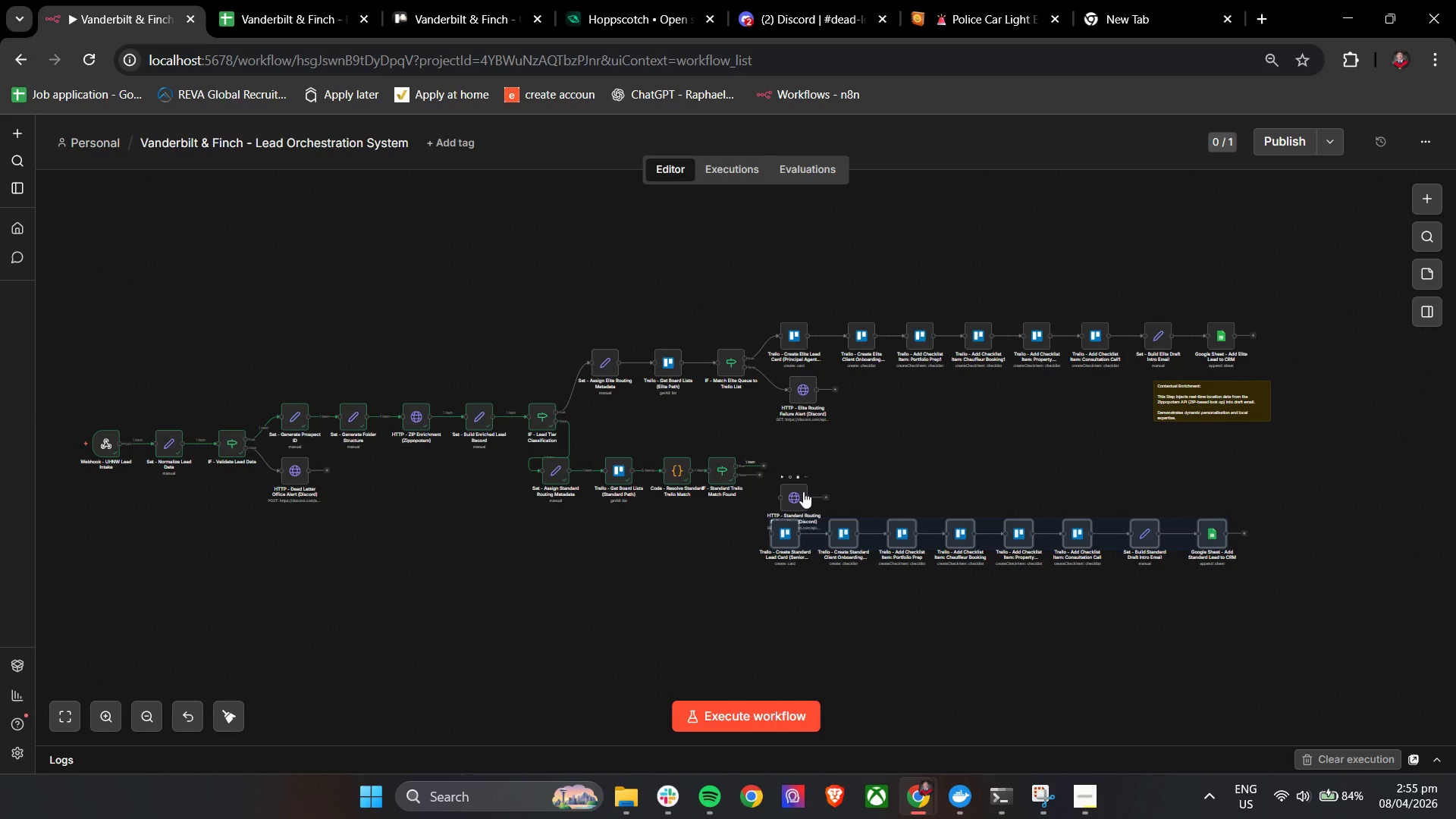 
left_click_drag(start_coordinate=[799, 494], to_coordinate=[804, 446])
 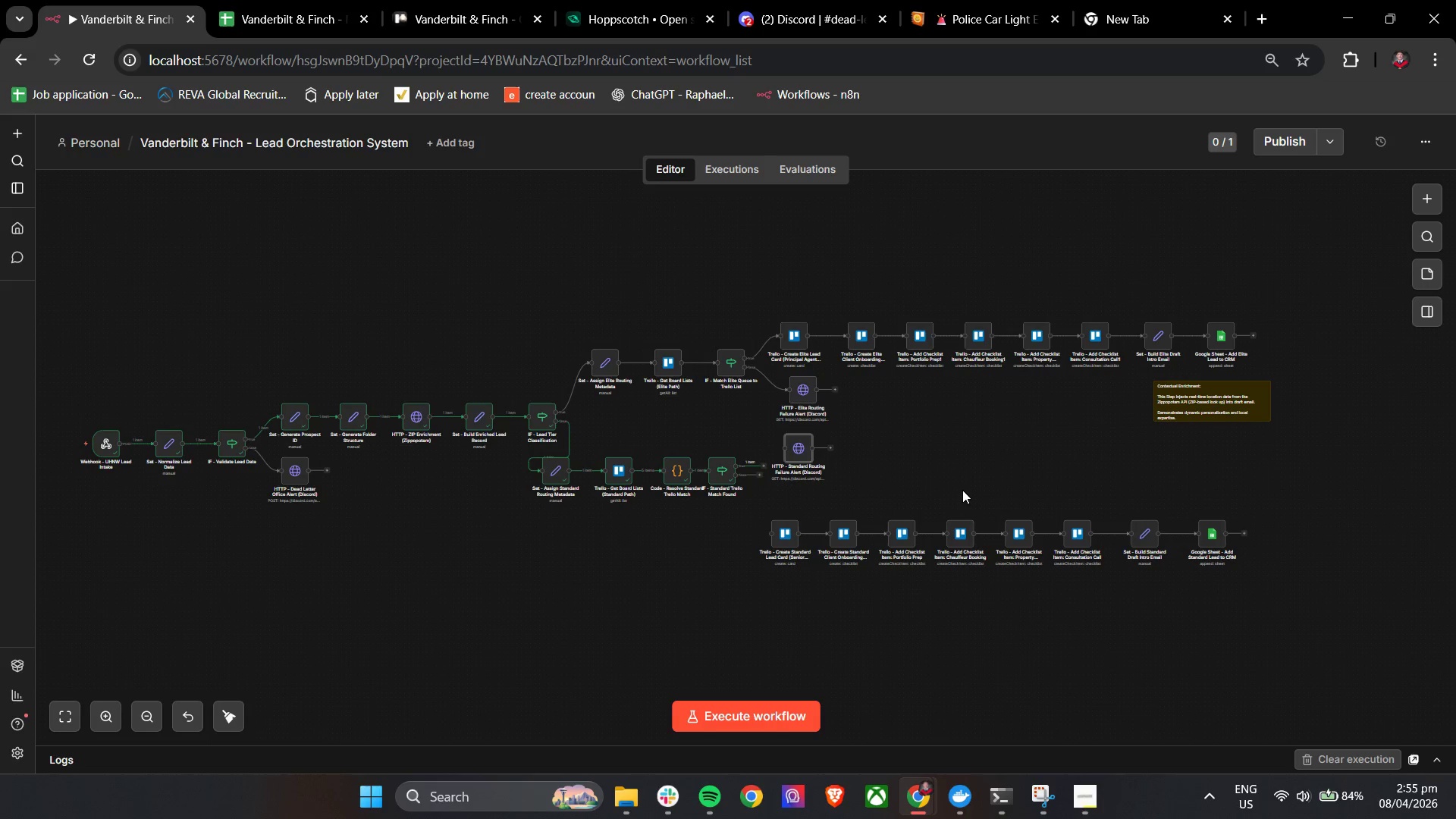 
hold_key(key=ControlLeft, duration=0.72)
scroll: coordinate [960, 488], scroll_direction: up, amount: 4.0
 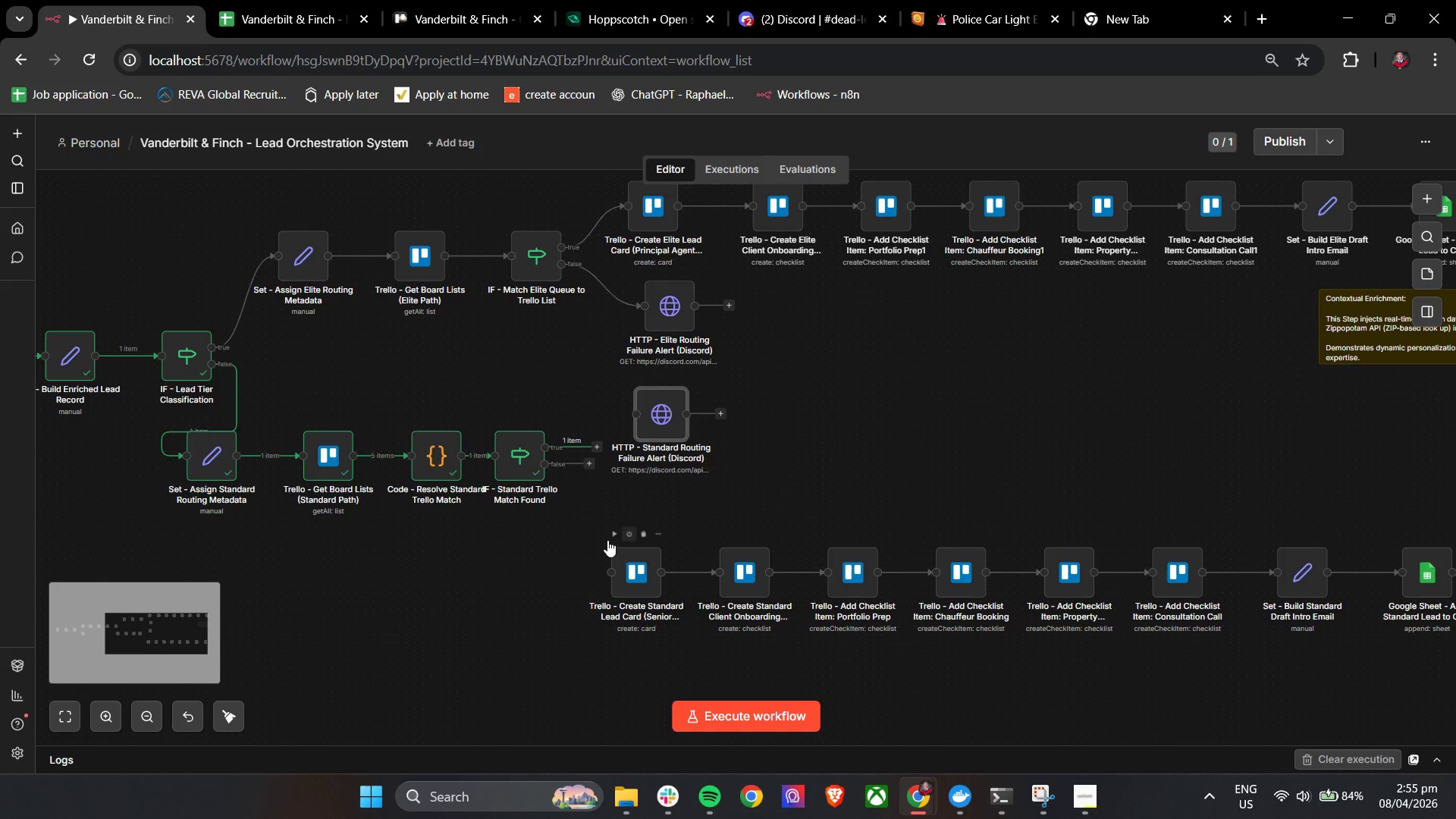 
left_click_drag(start_coordinate=[576, 517], to_coordinate=[1455, 670])
 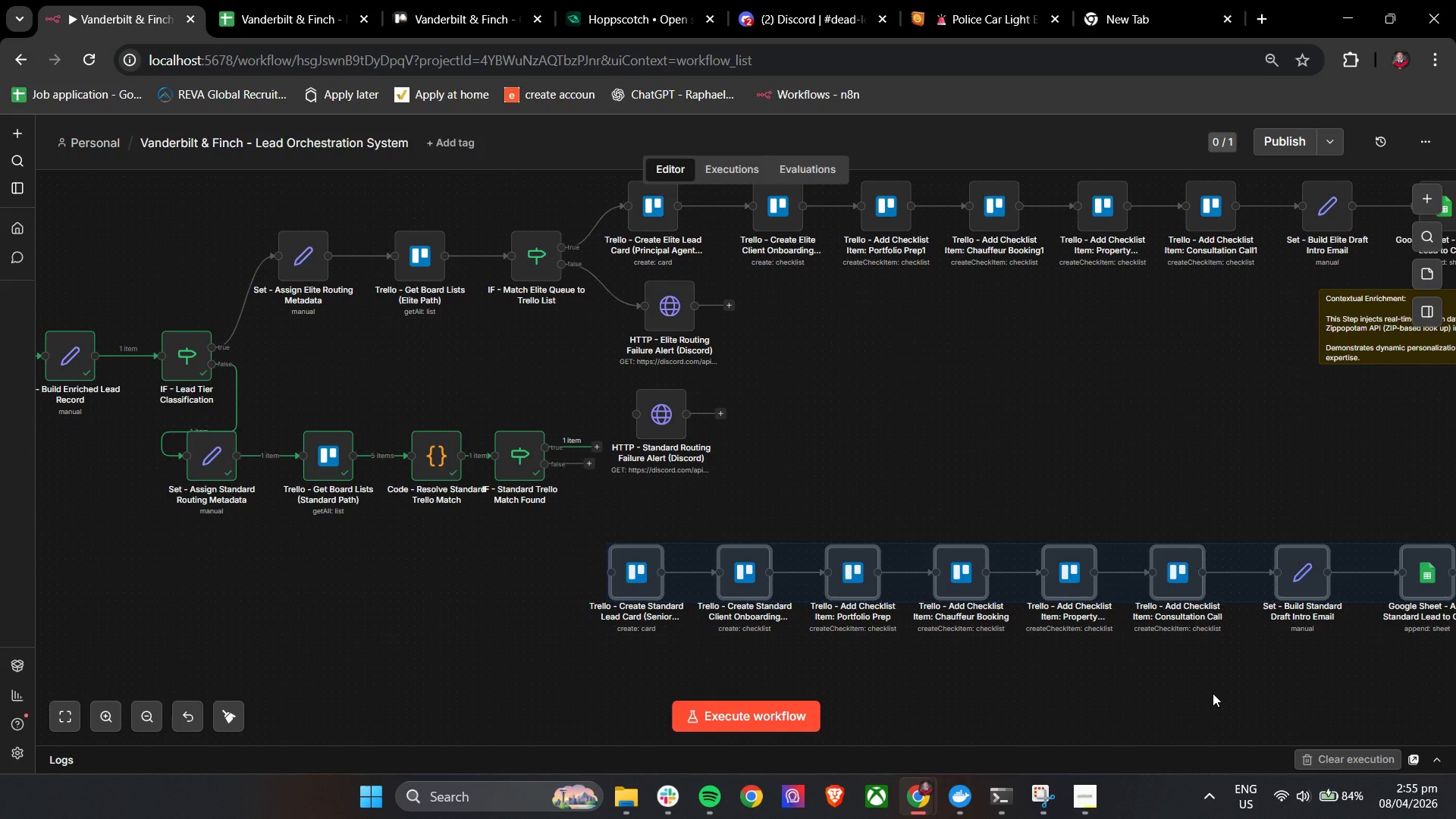 
hold_key(key=ShiftLeft, duration=0.47)
scroll: coordinate [1213, 693], scroll_direction: down, amount: 5.0
 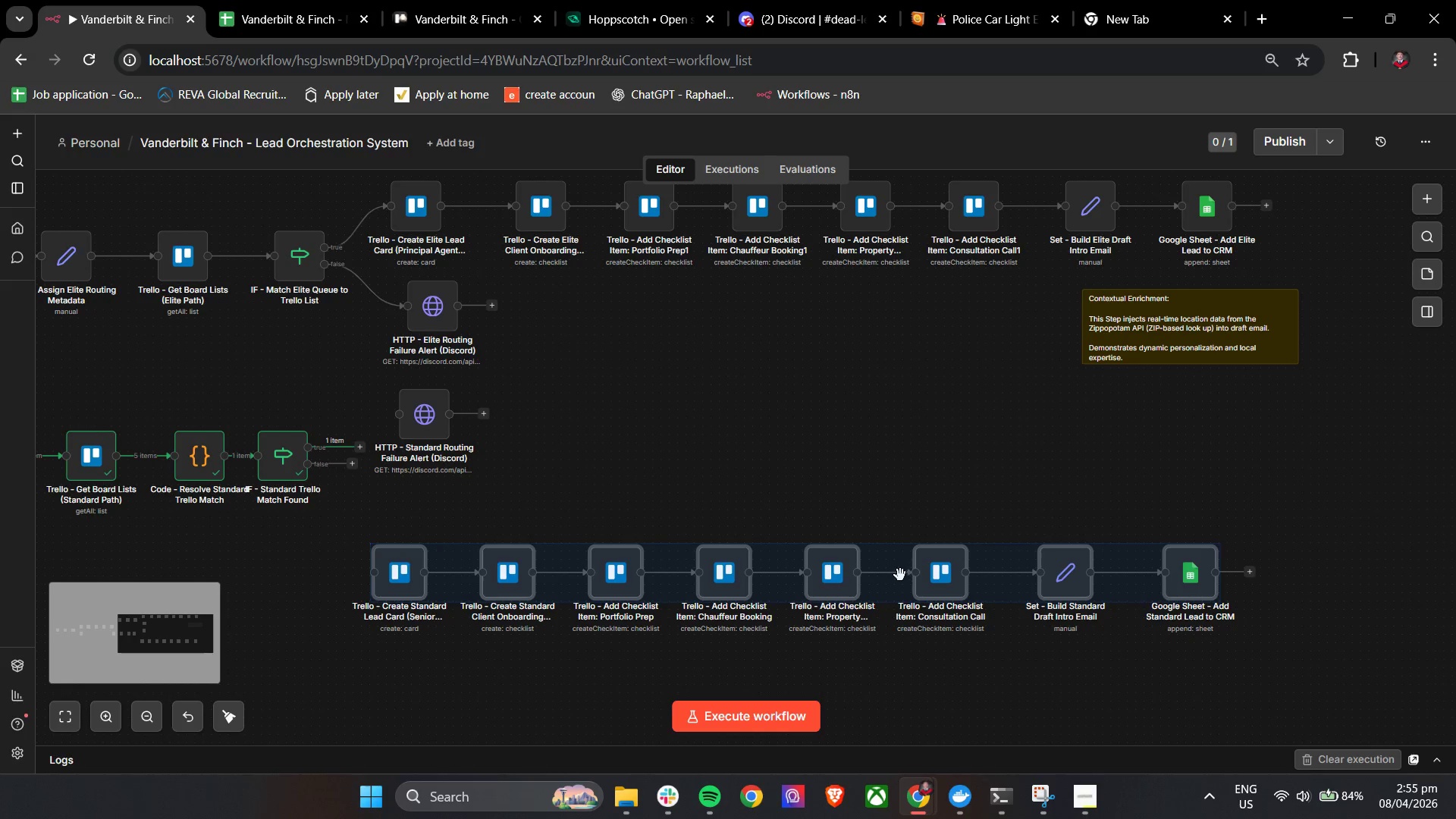 
left_click_drag(start_coordinate=[902, 582], to_coordinate=[934, 526])
 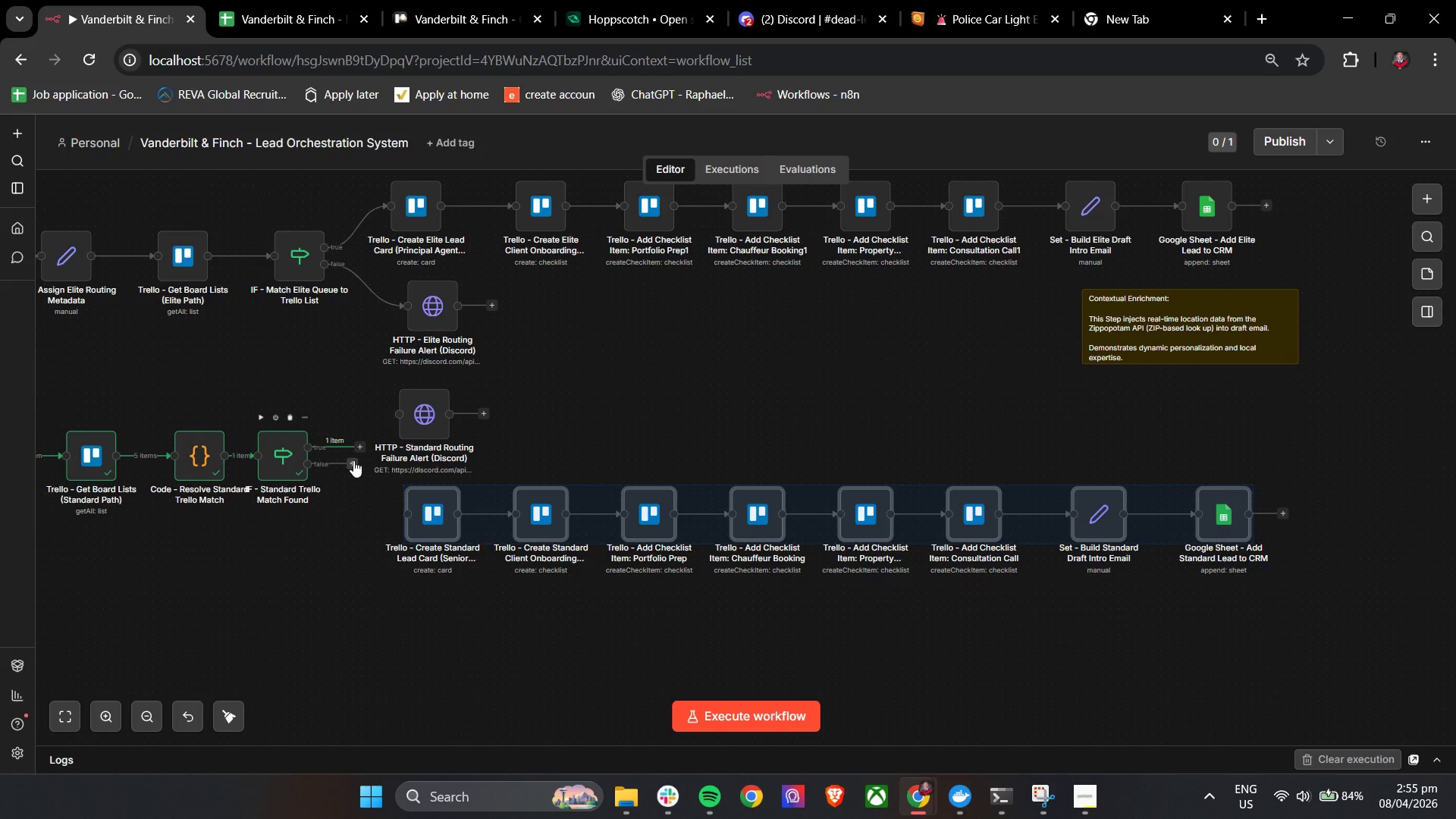 
left_click_drag(start_coordinate=[352, 460], to_coordinate=[403, 516])
 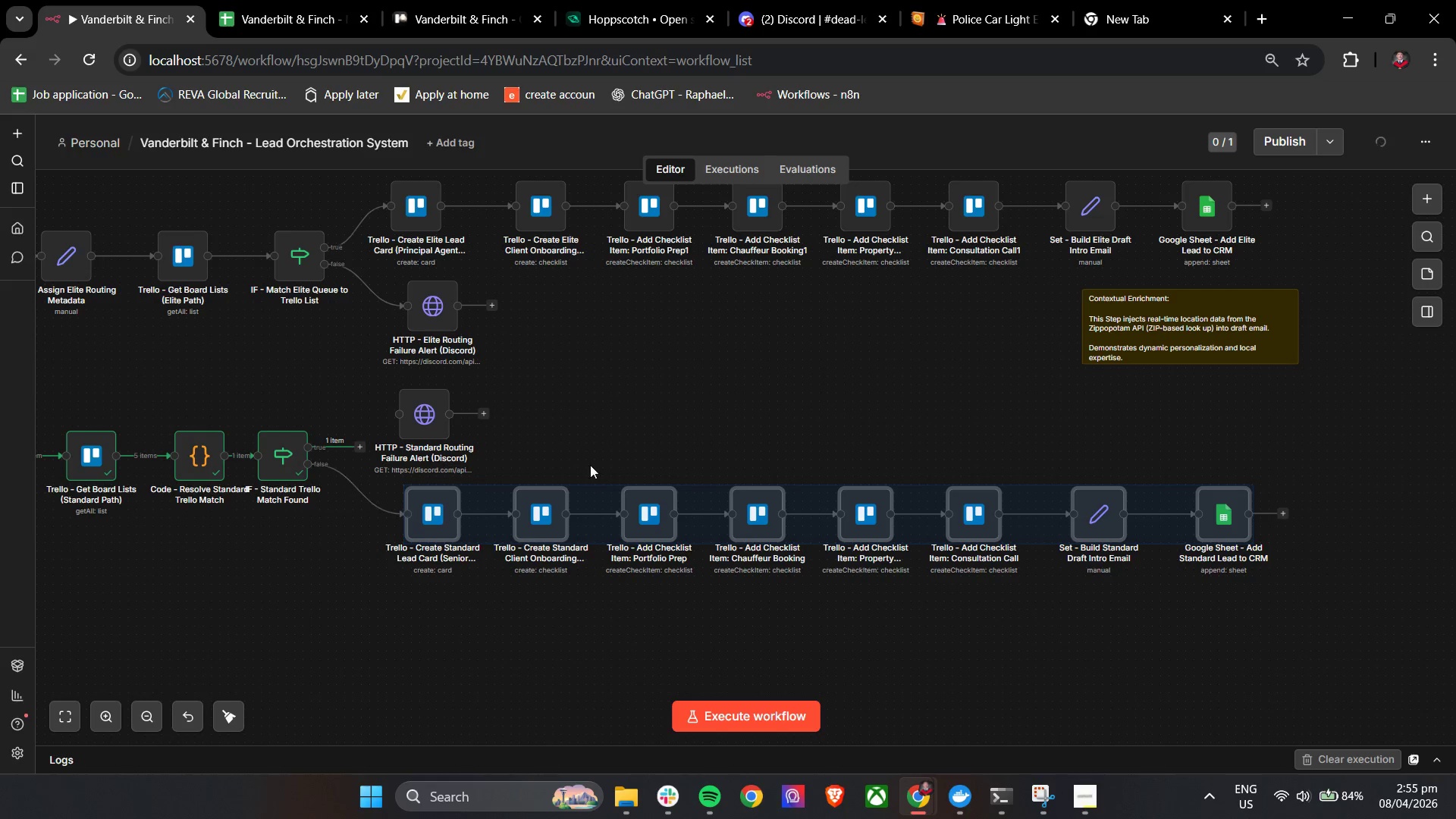 
left_click([654, 399])
 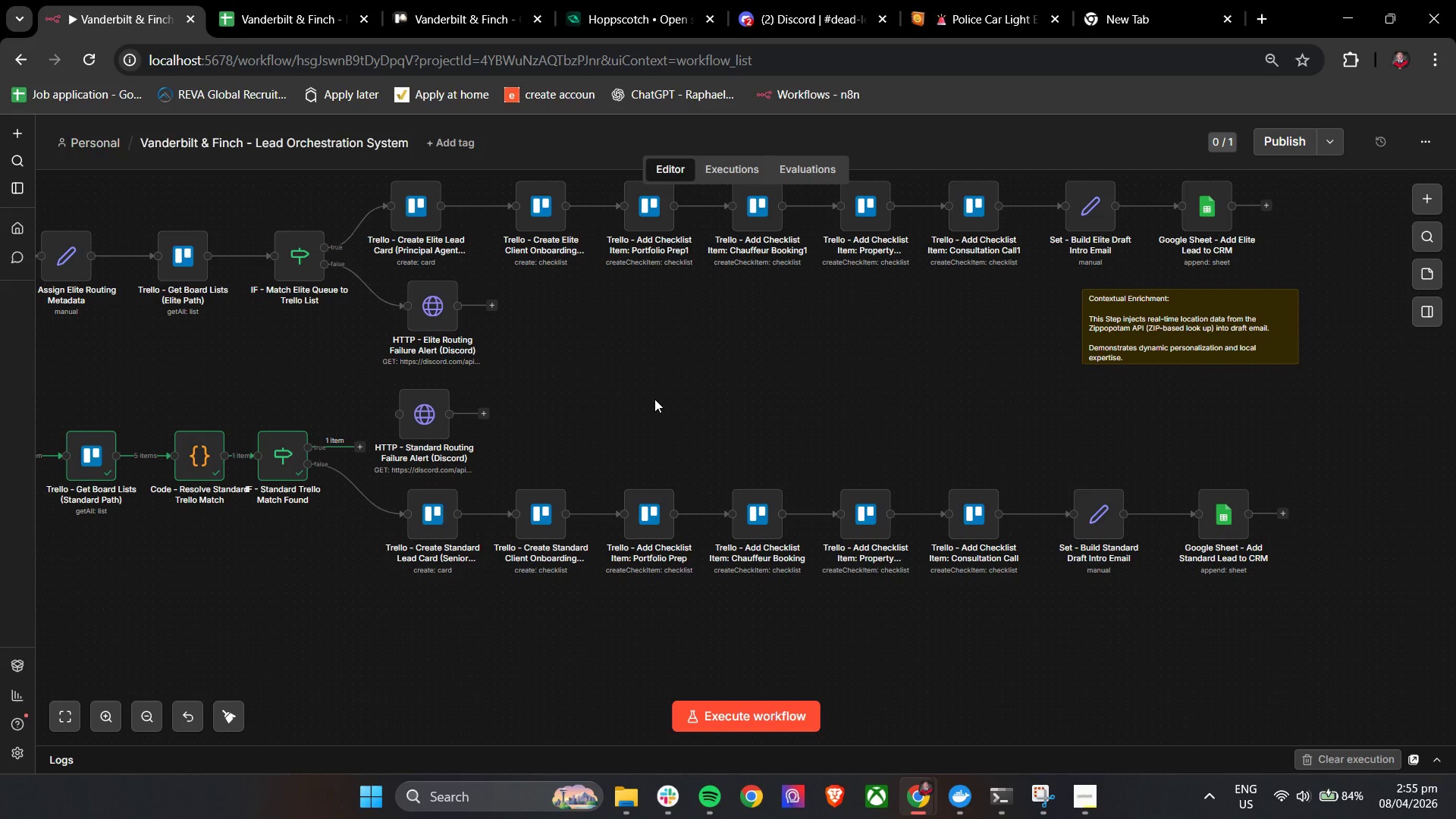 
scroll: coordinate [654, 399], scroll_direction: up, amount: 1.0
 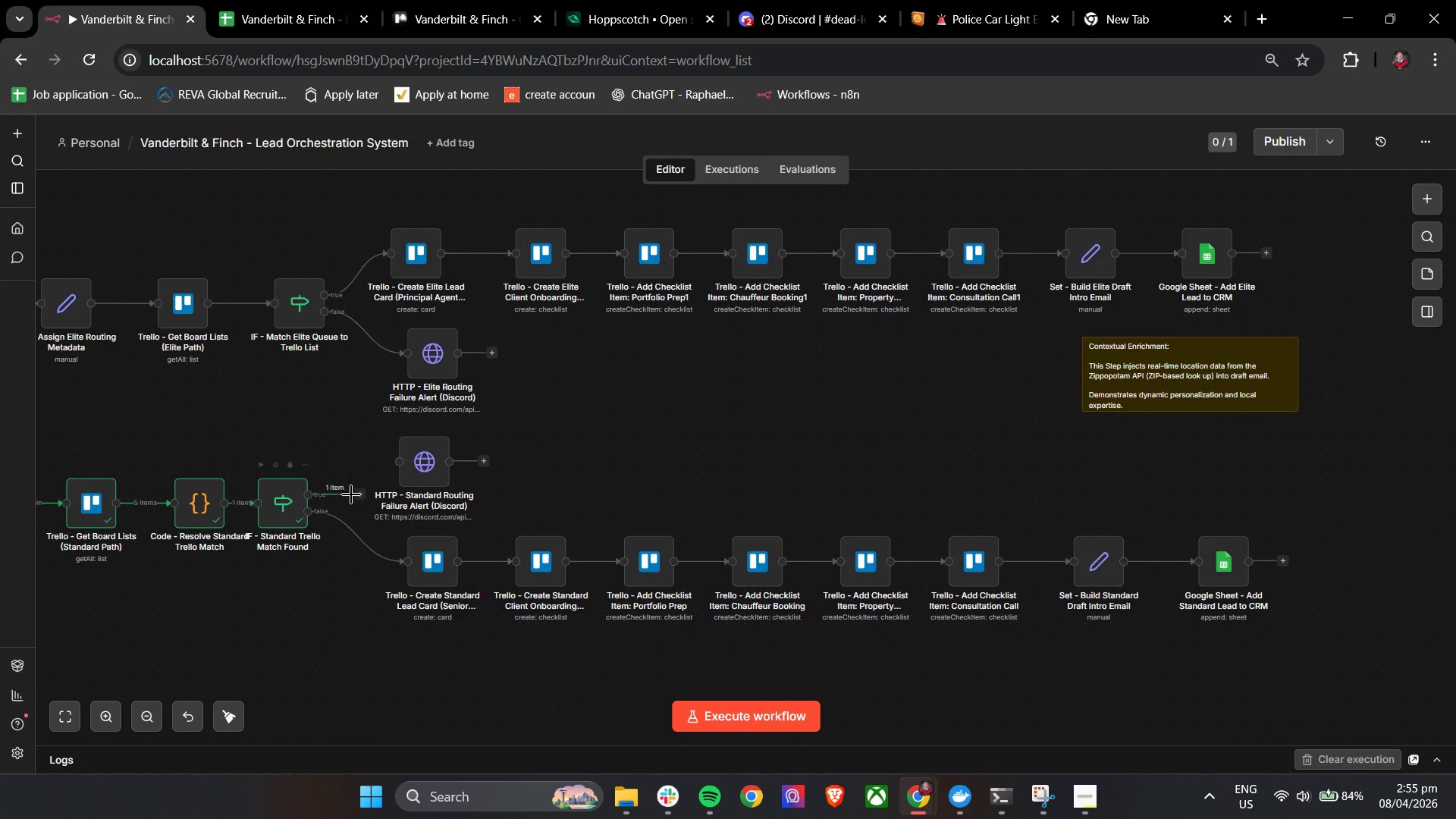 
left_click_drag(start_coordinate=[362, 500], to_coordinate=[405, 459])
 